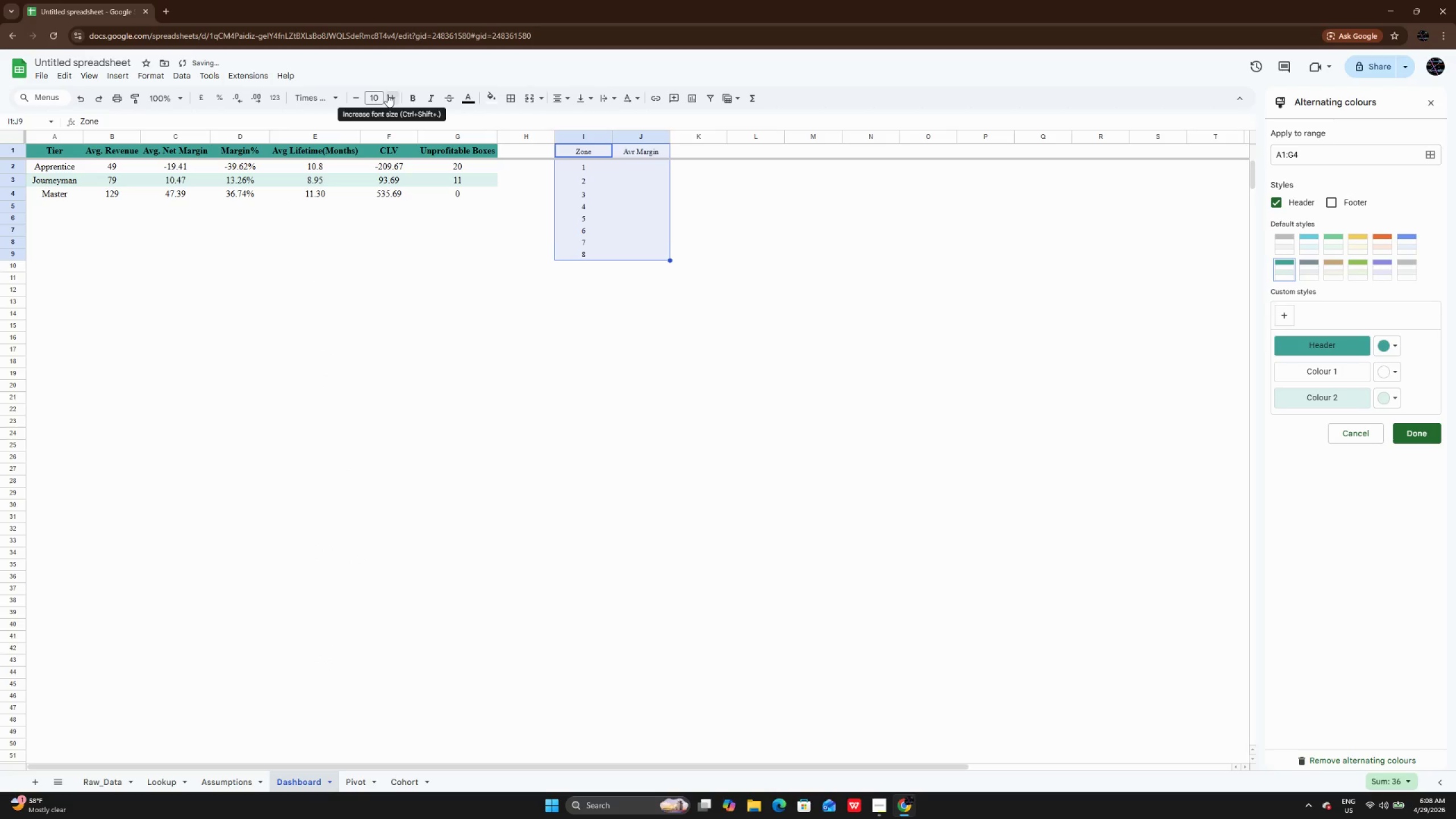 
double_click([387, 94])
 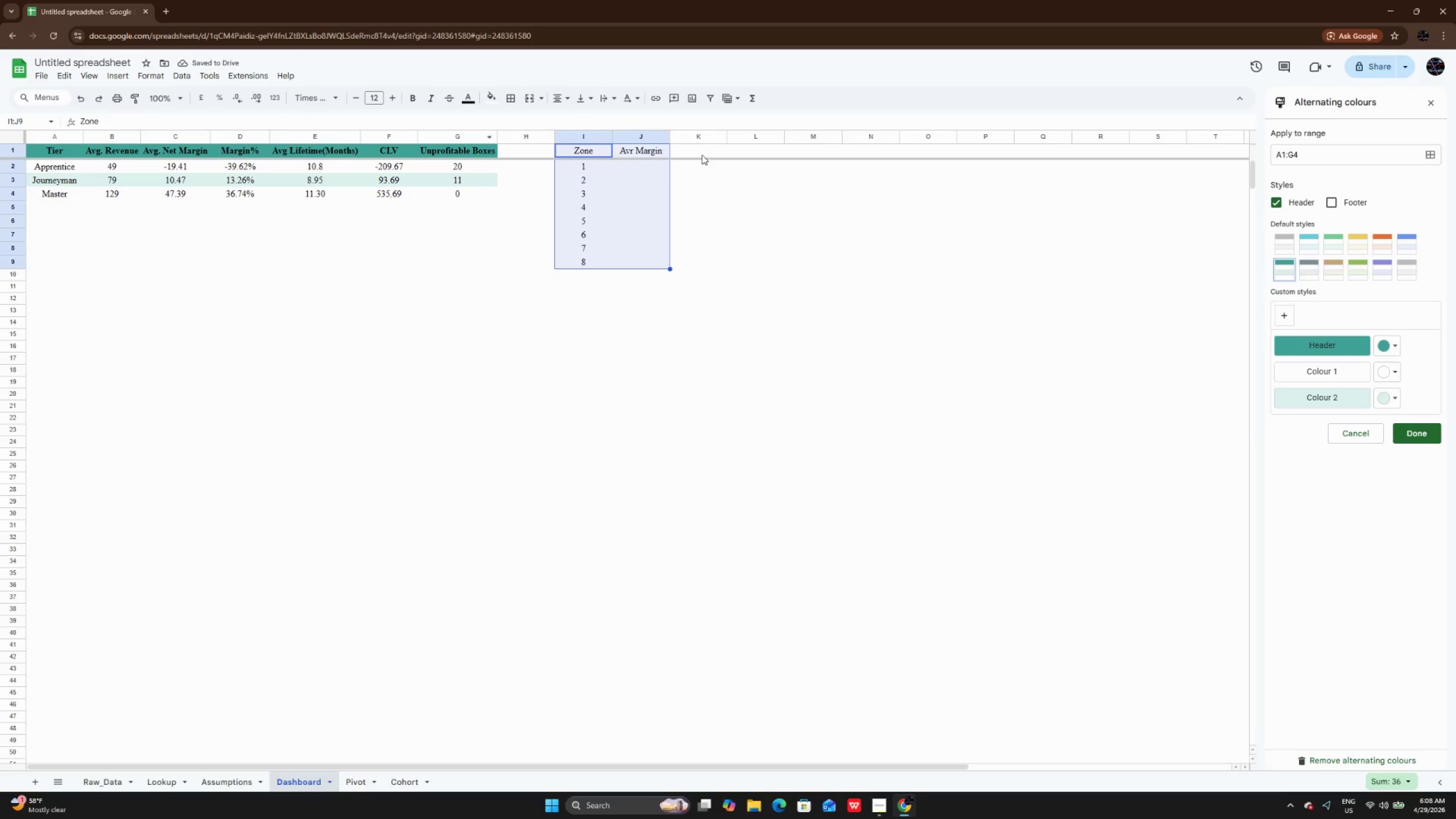 
double_click([642, 169])
 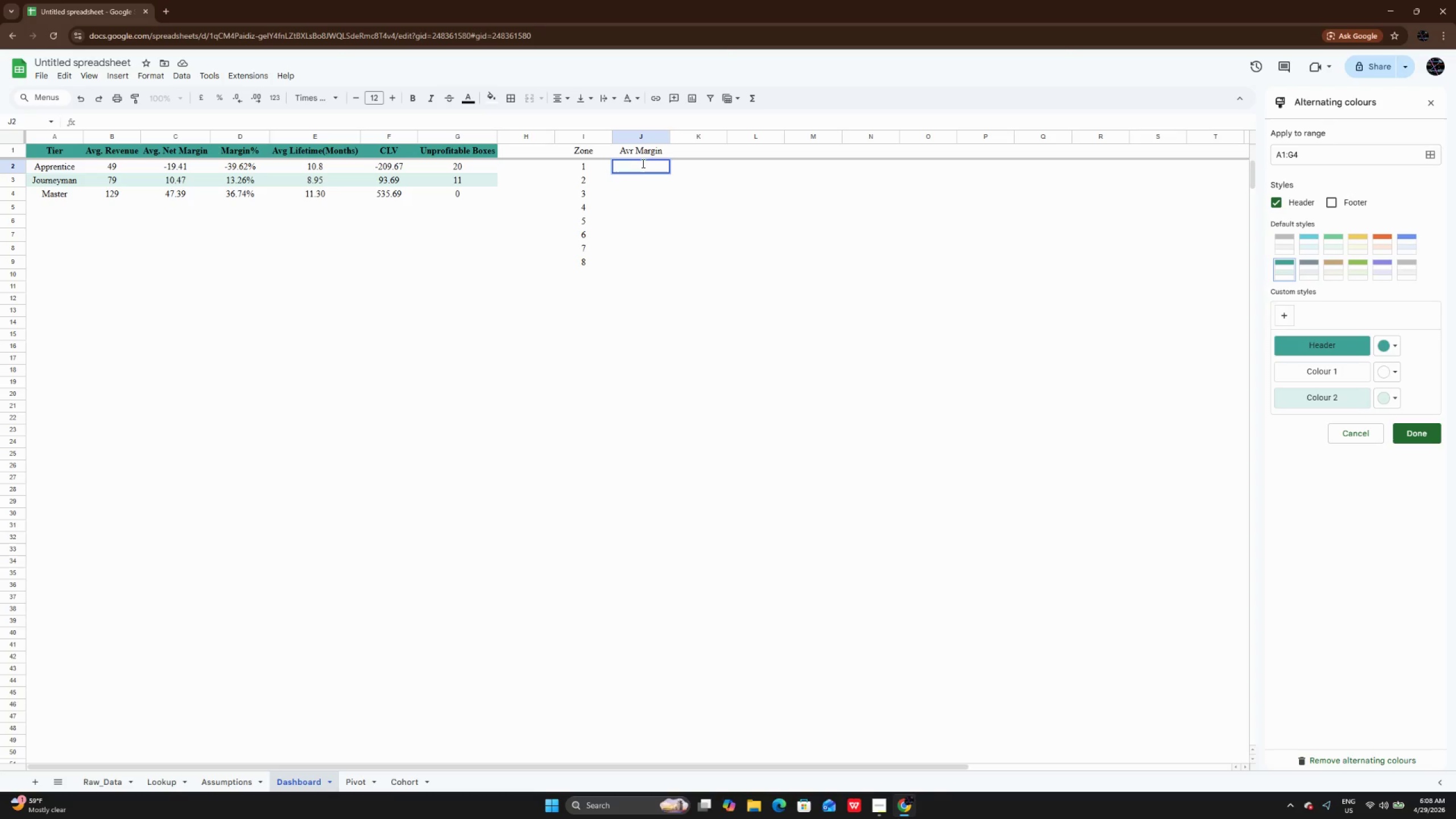 
wait(5.36)
 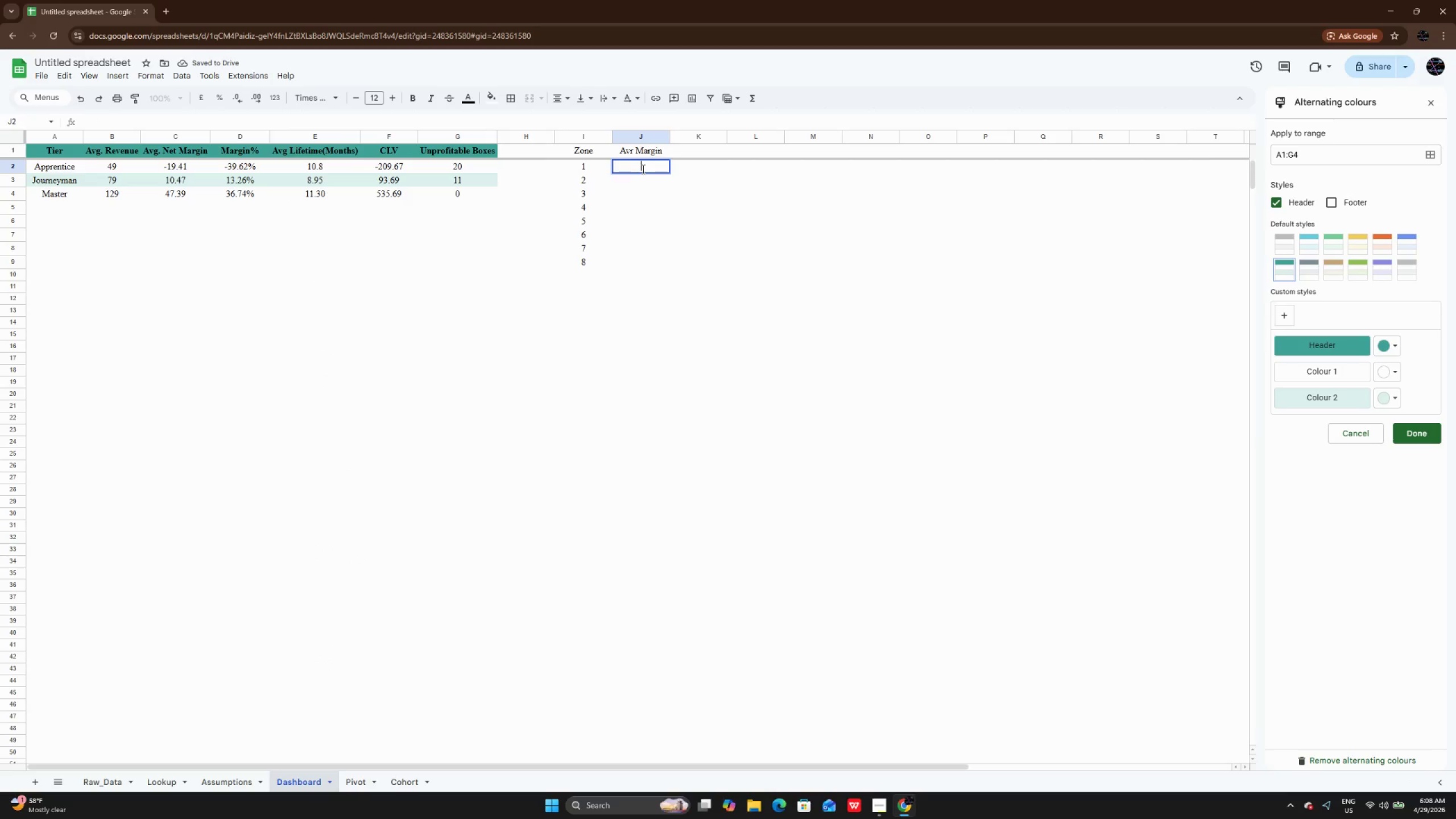 
type(=AVERAGEIF)
 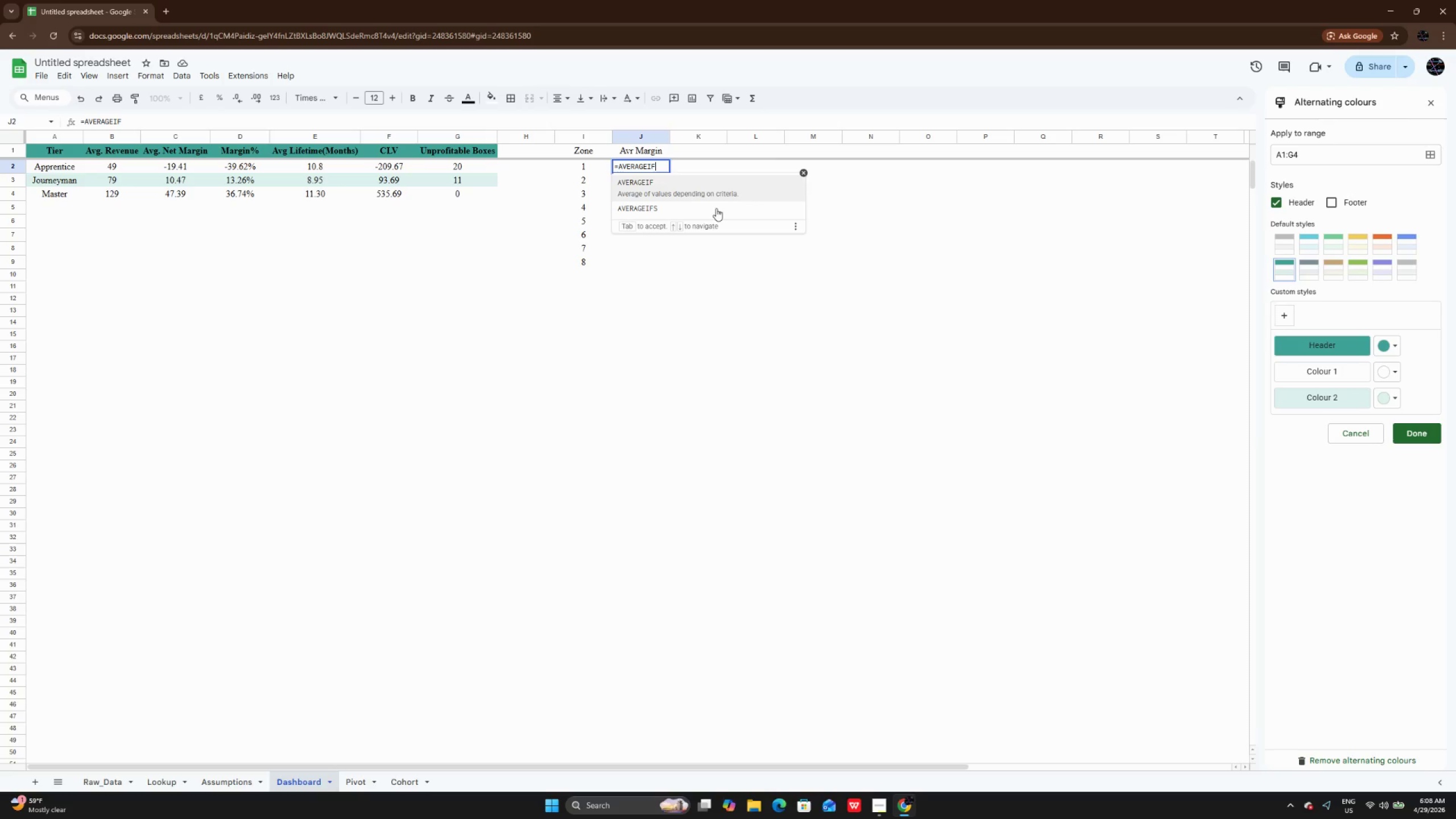 
type((Raw_Data!H:H,I2,Raw_Dt)
key(Backspace)
type(ata!L:L))
 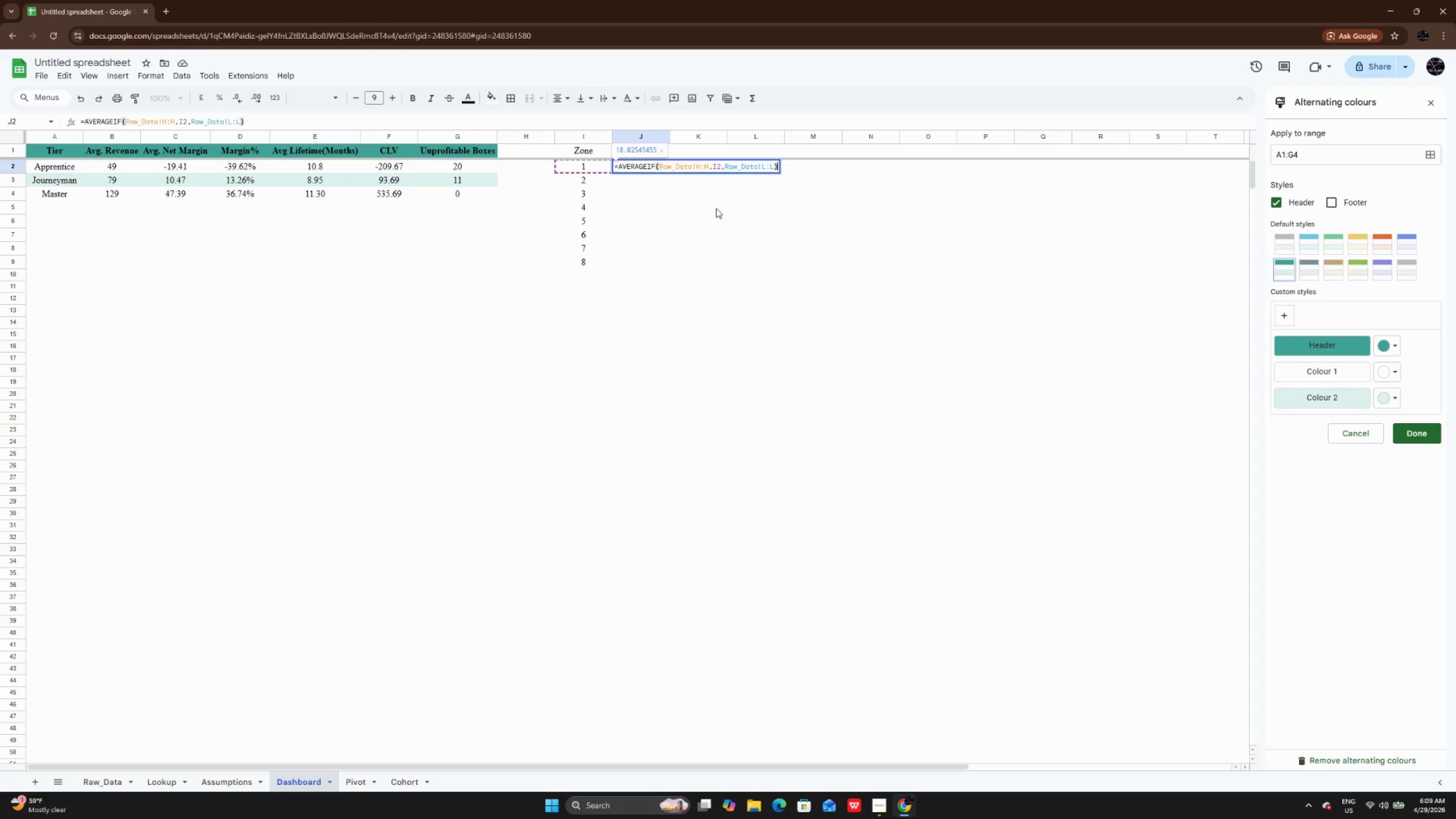 
 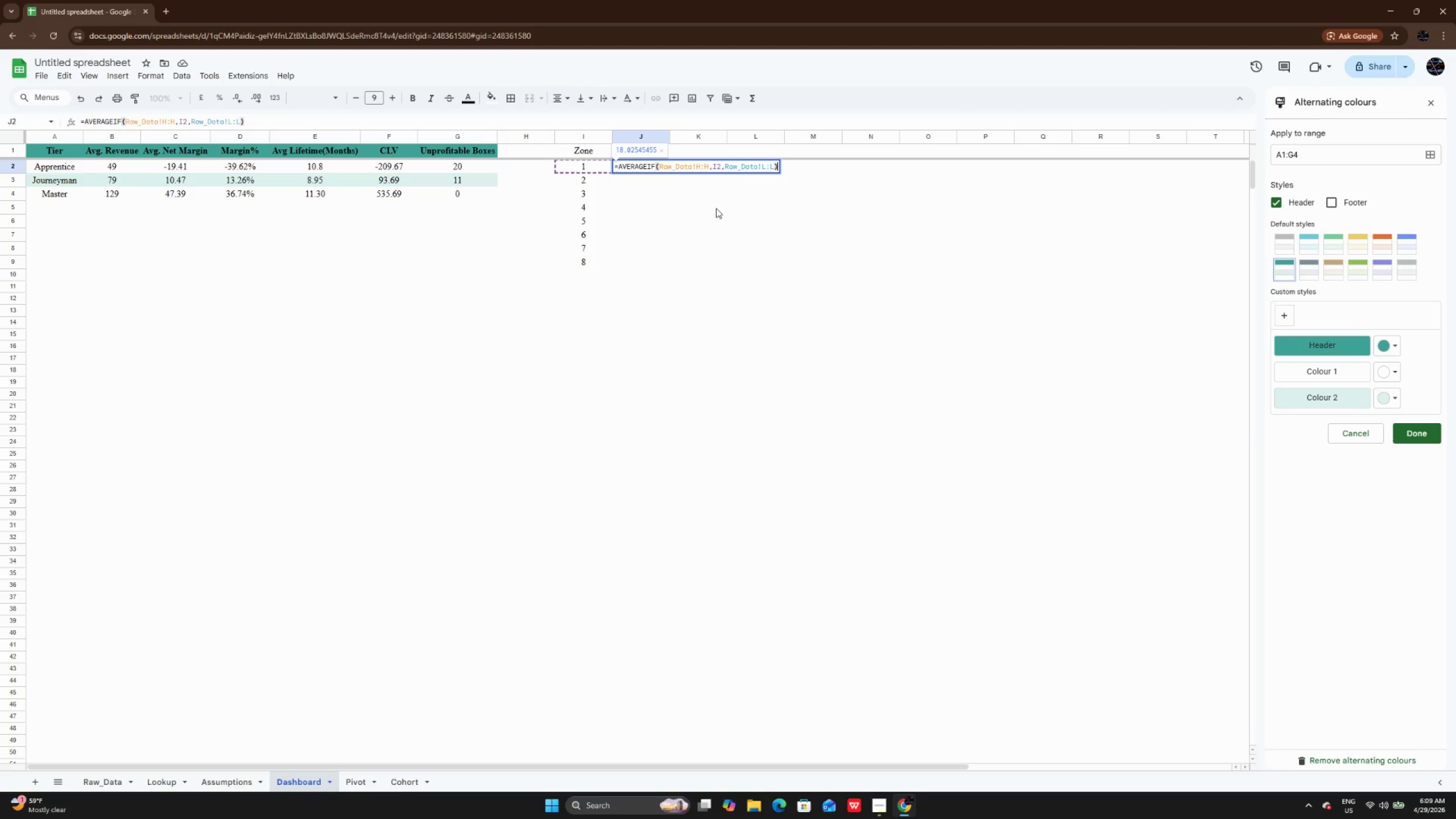 
key(Enter)
 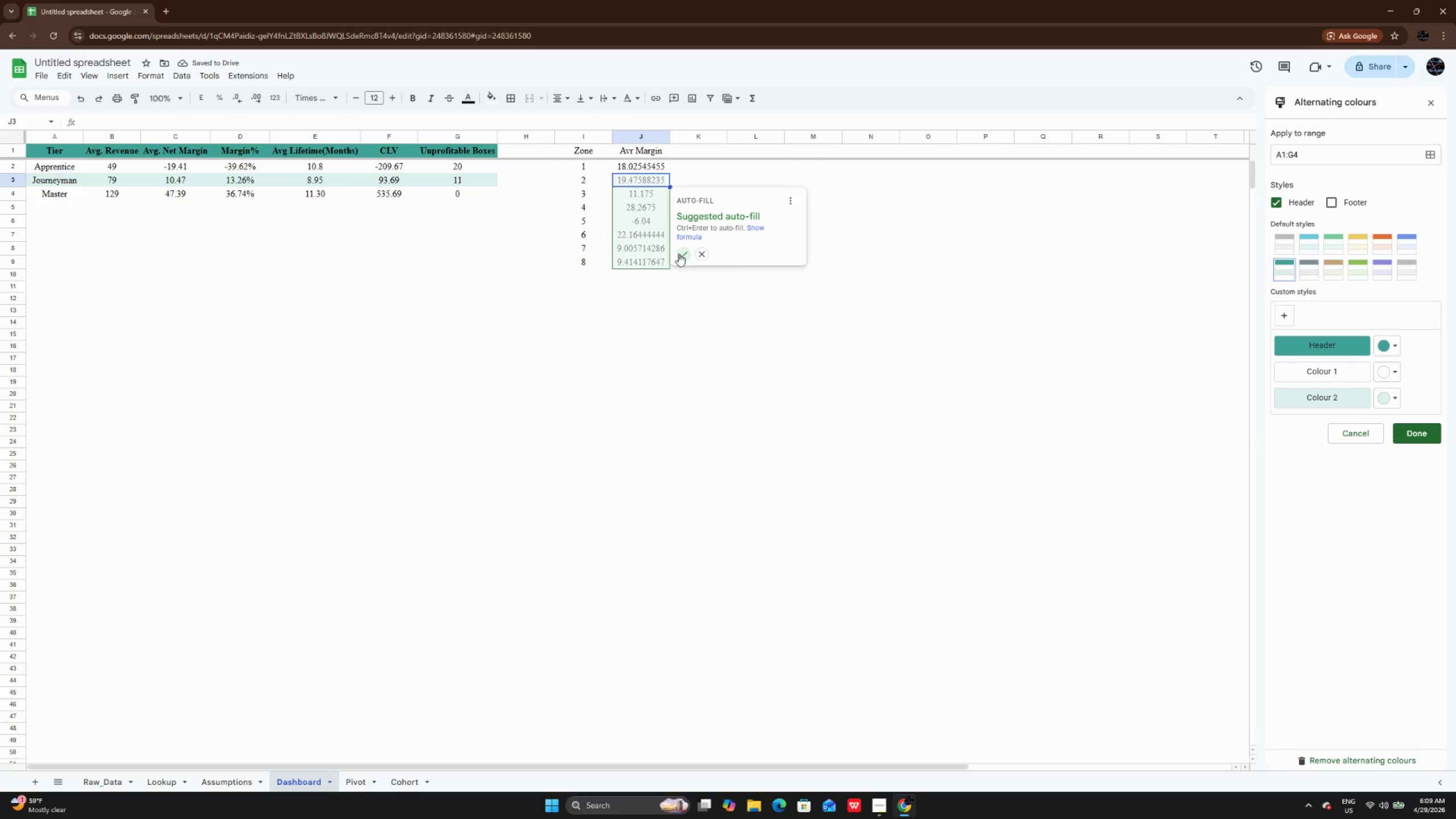 
left_click([679, 254])
 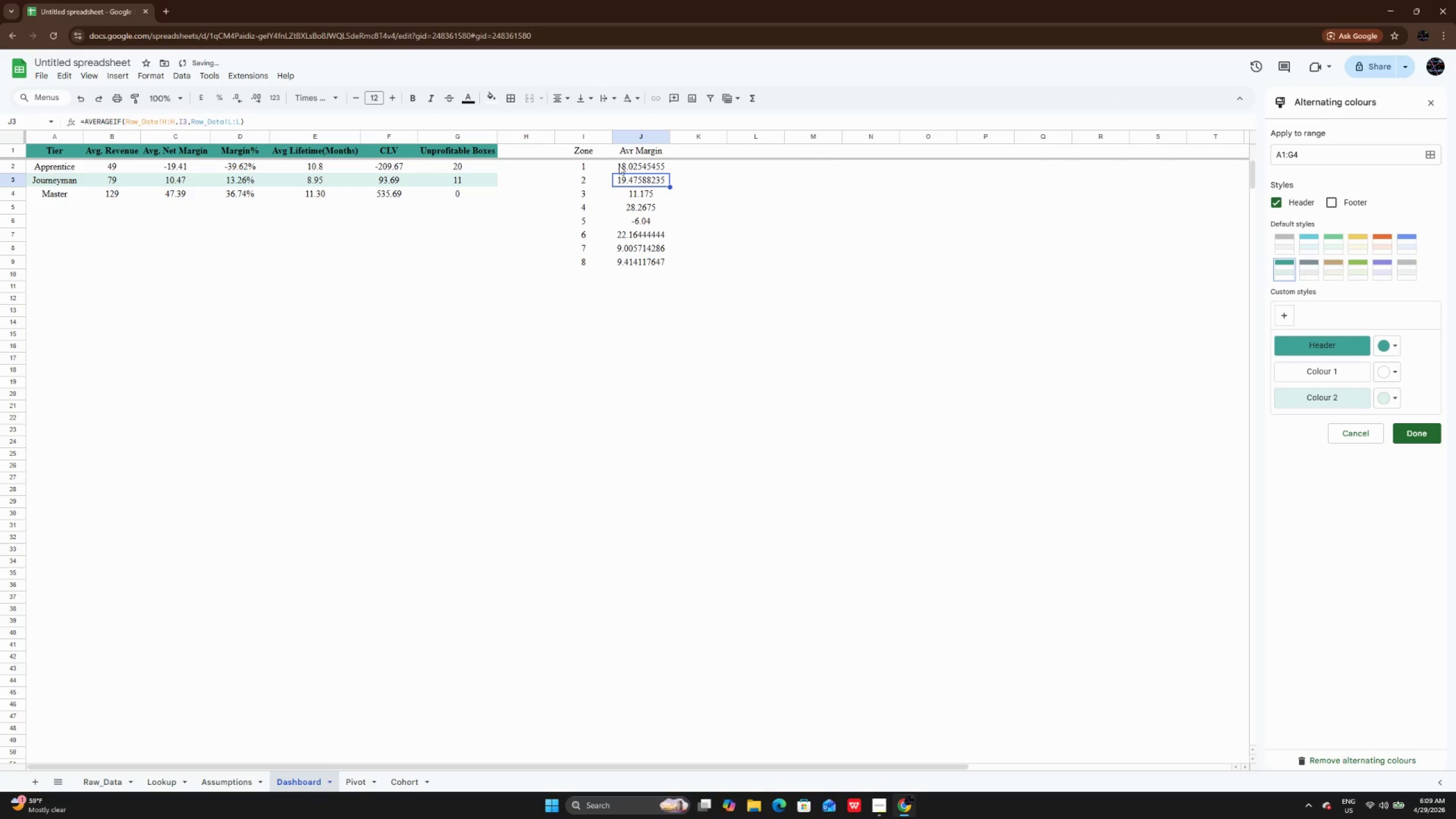 
left_click_drag(start_coordinate=[628, 166], to_coordinate=[643, 268])
 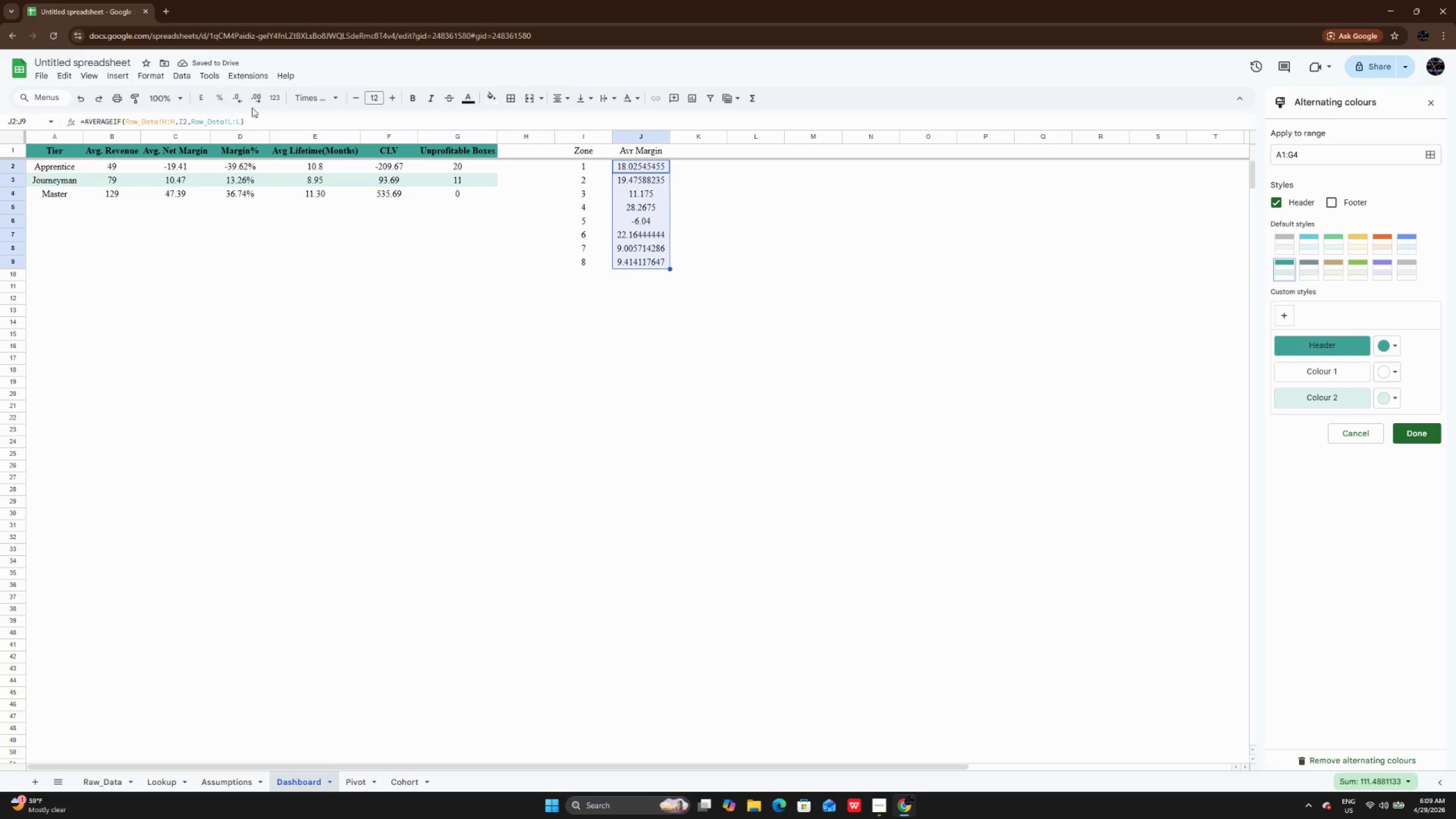 
left_click([240, 101])
 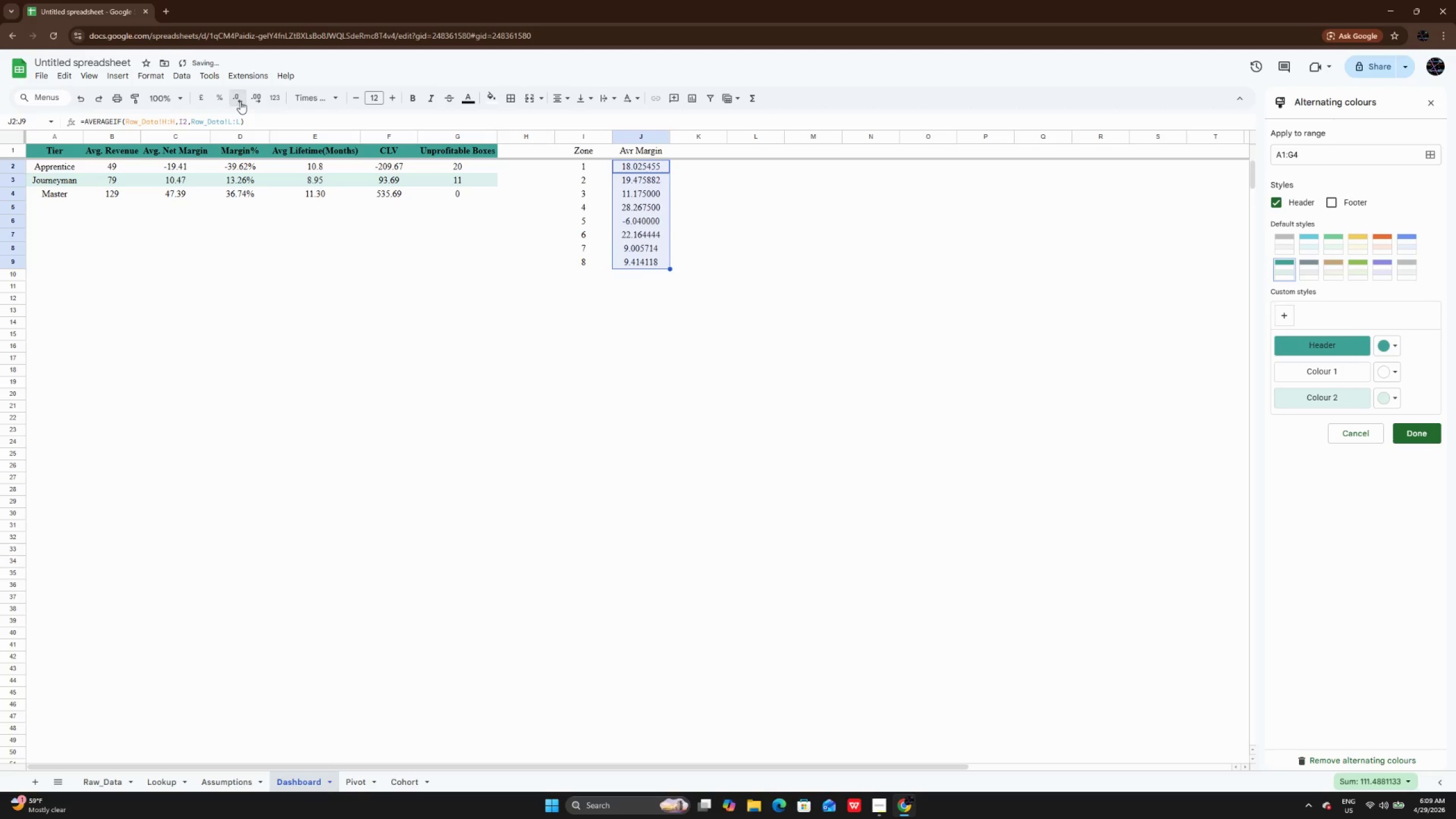 
double_click([240, 101])
 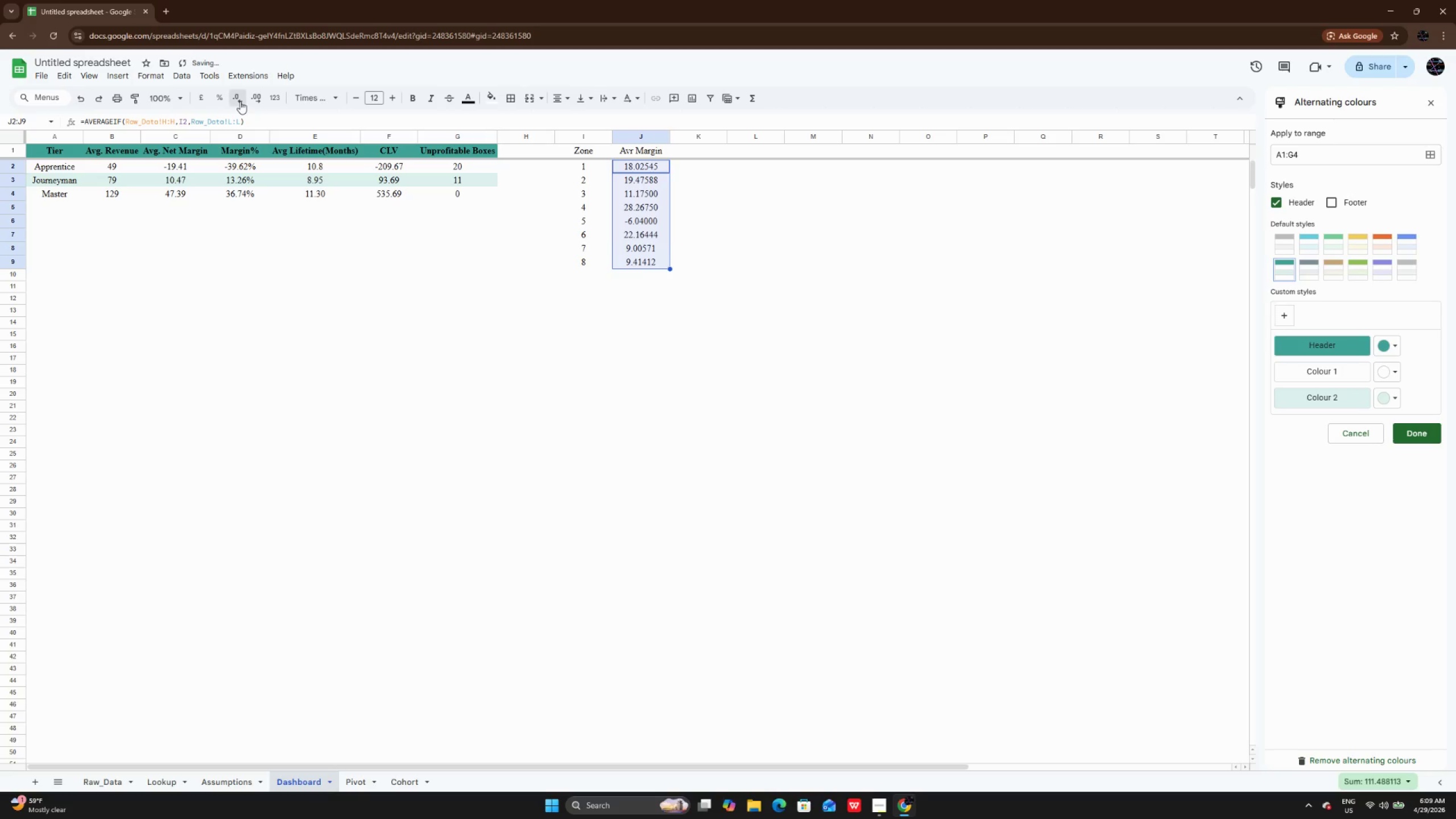 
triple_click([240, 101])
 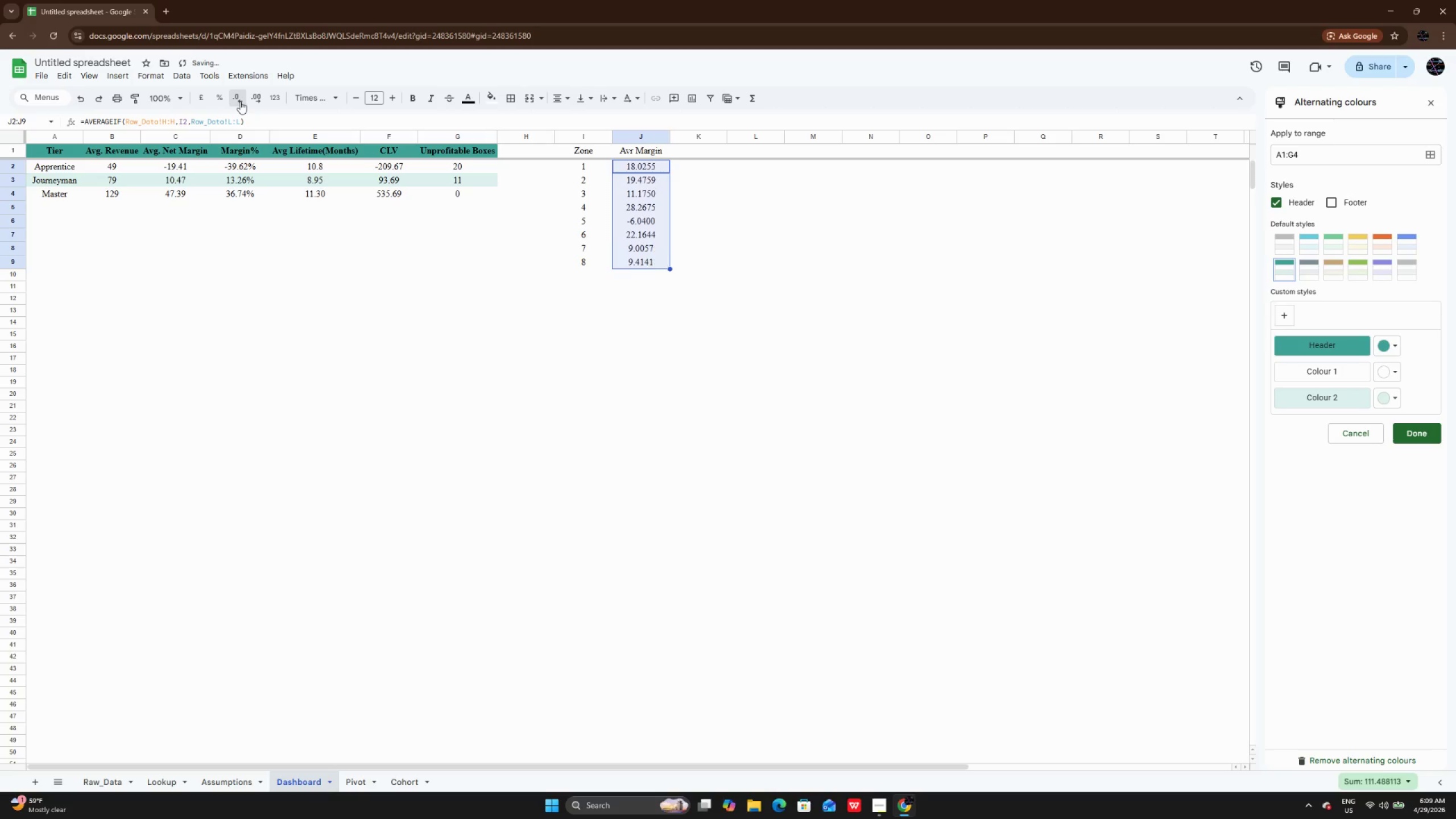 
triple_click([240, 101])
 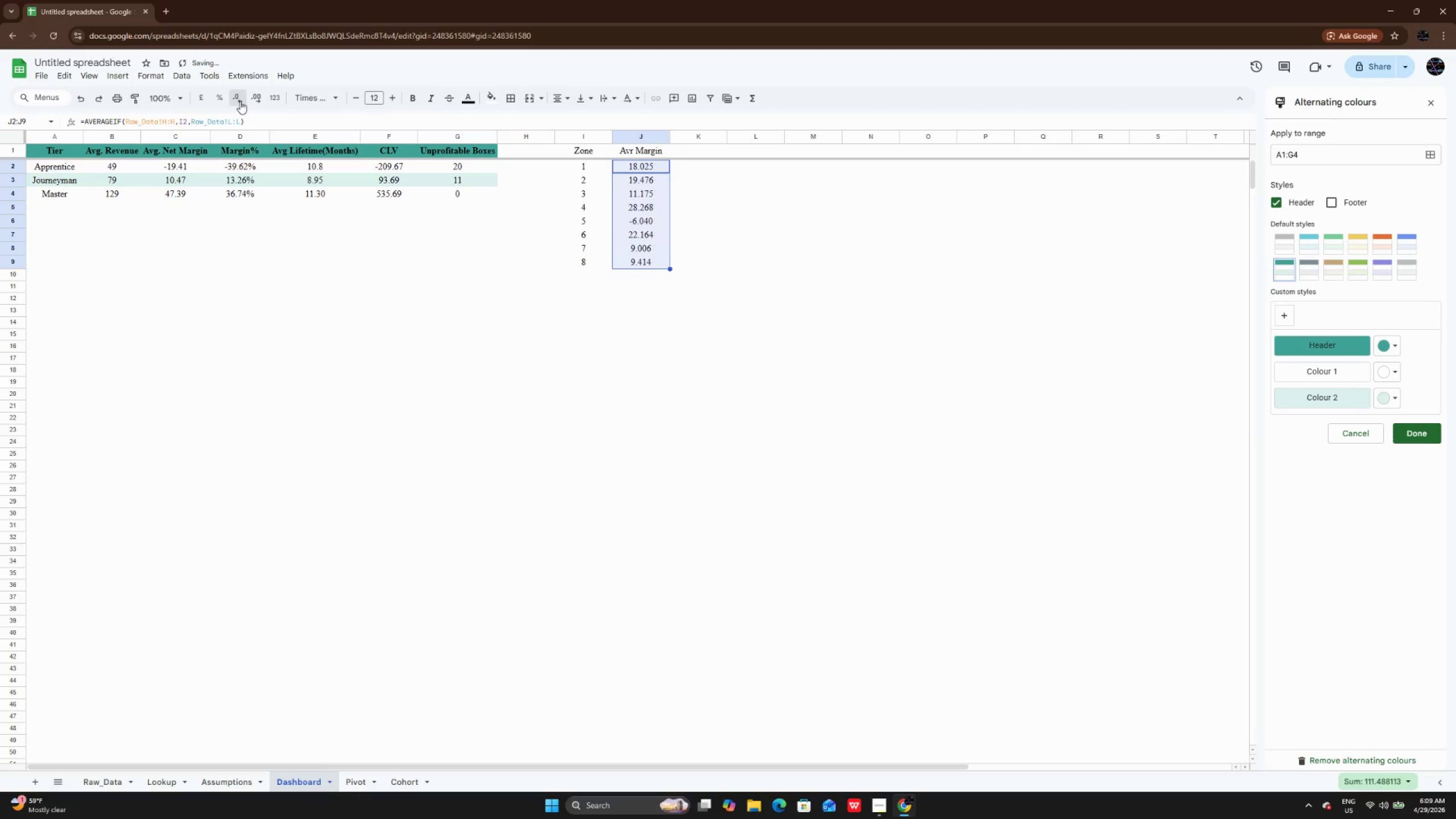 
triple_click([240, 101])
 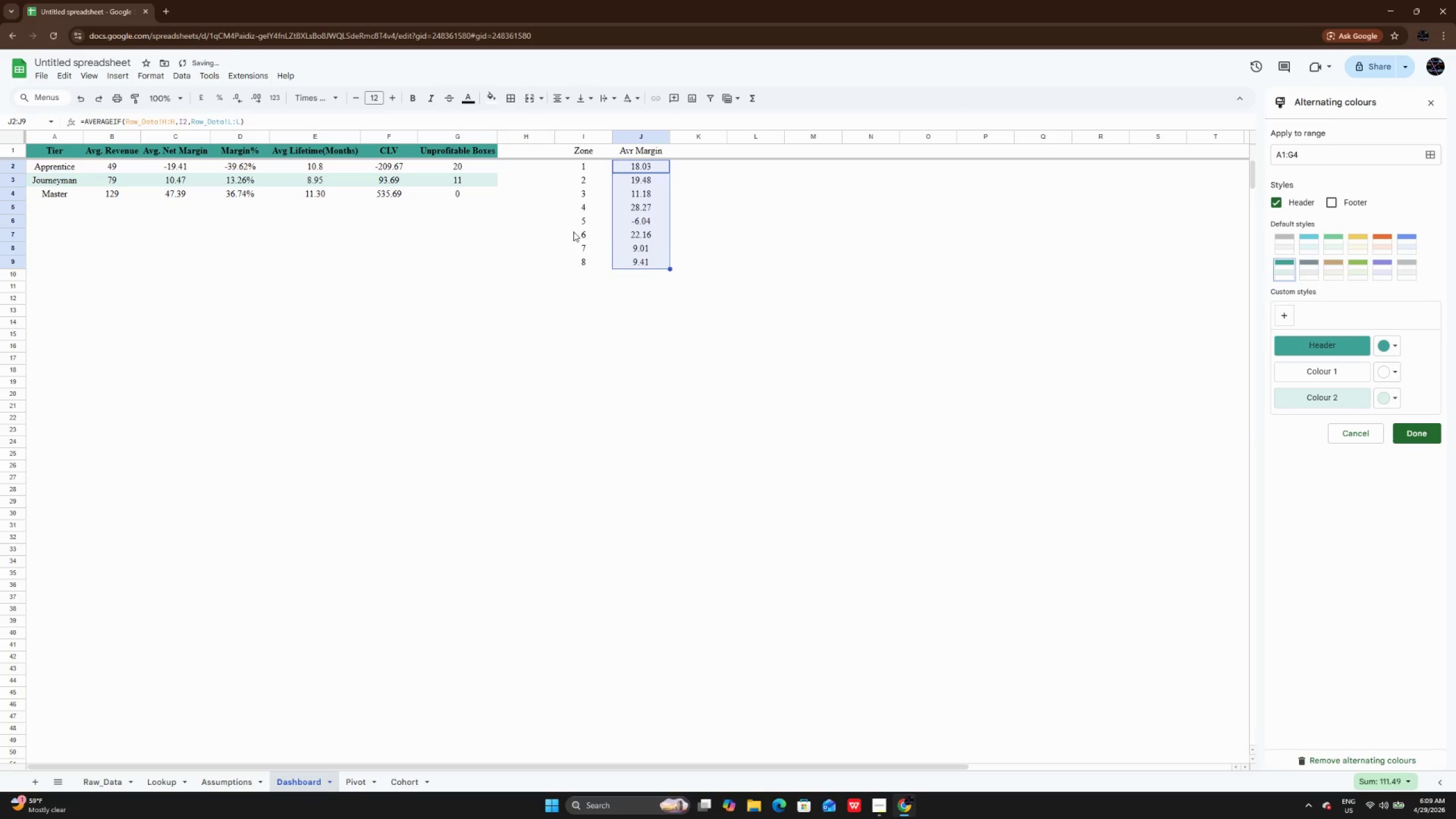 
left_click_drag(start_coordinate=[585, 152], to_coordinate=[638, 260])
 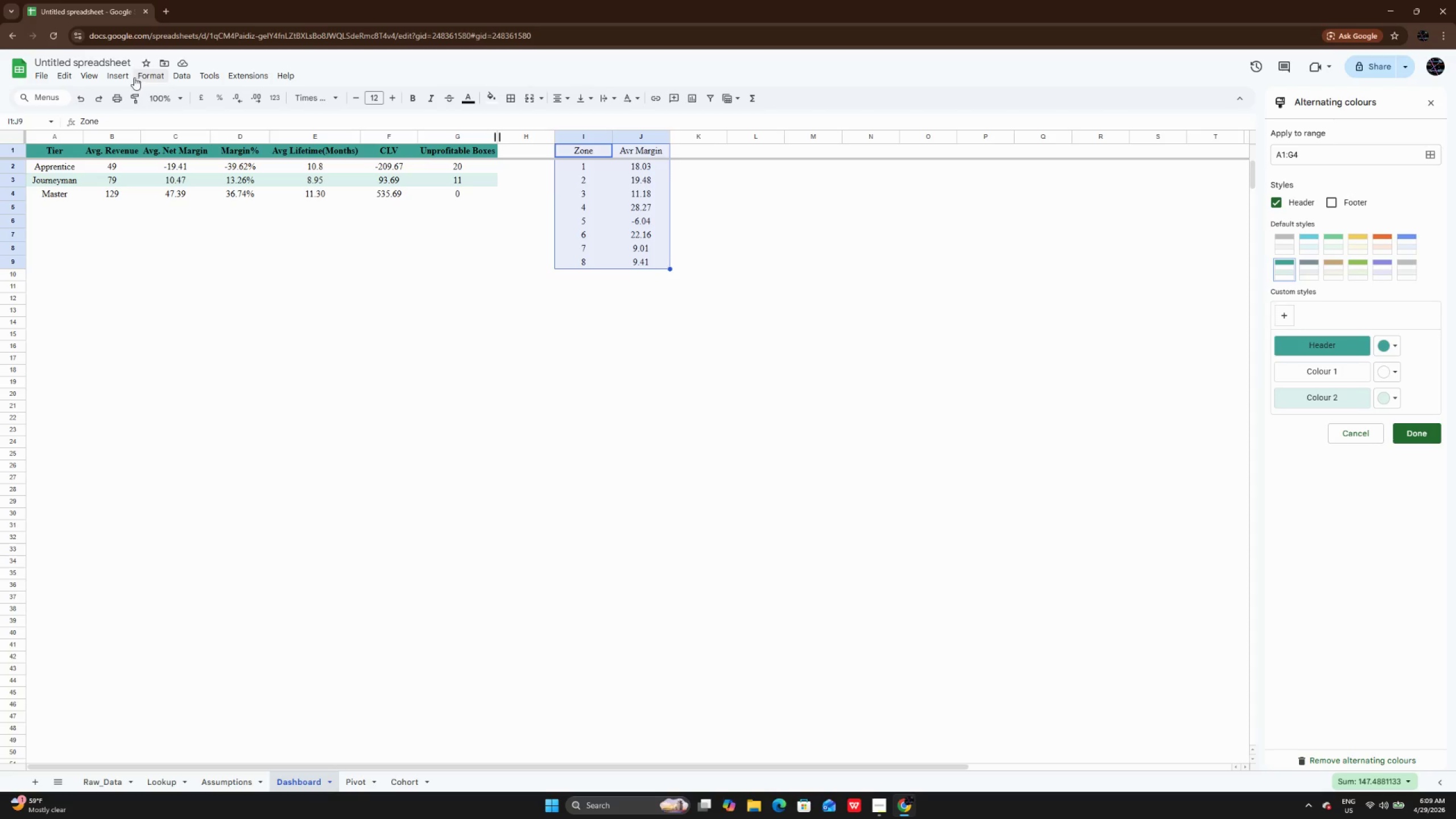 
left_click([147, 75])
 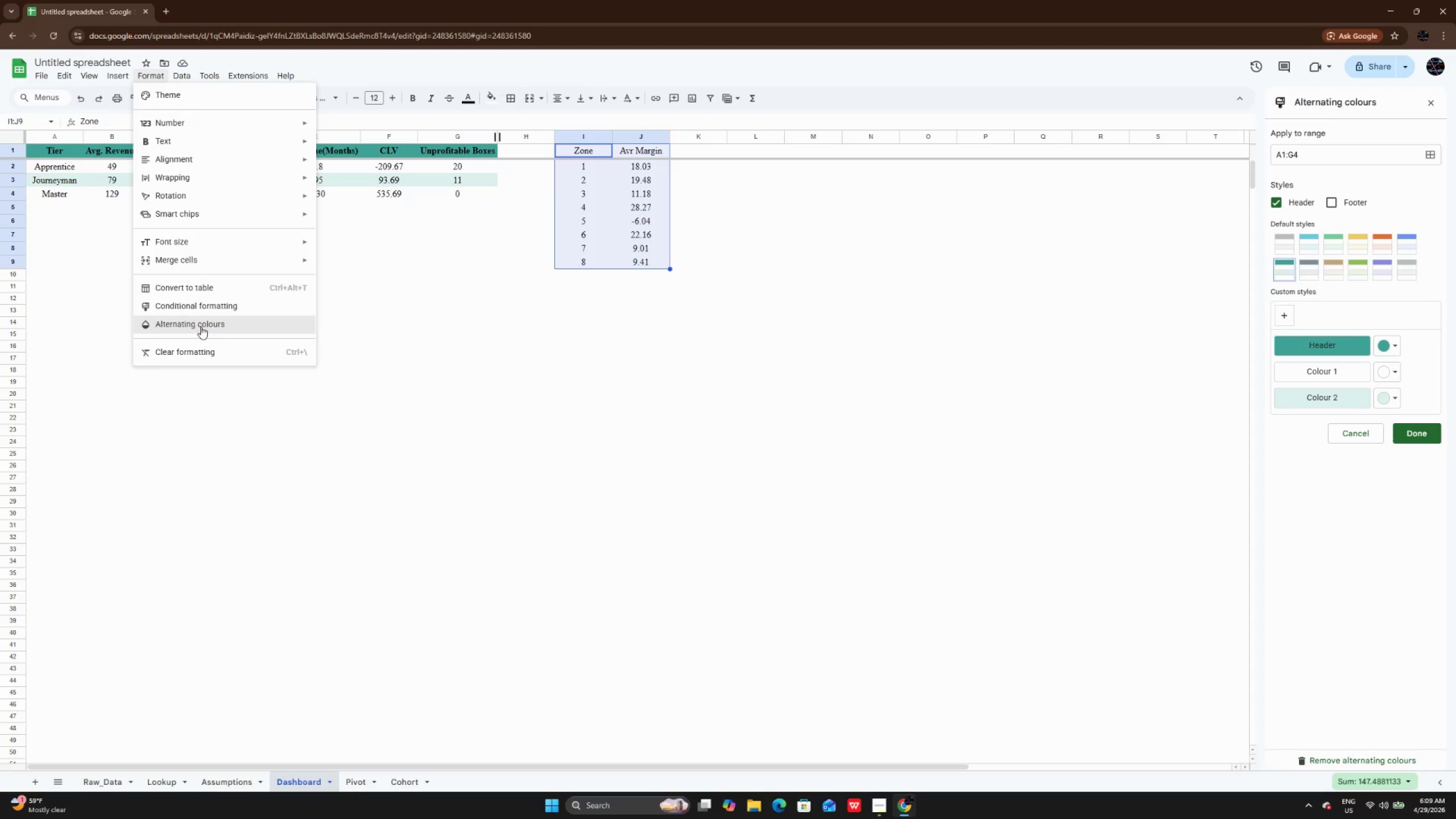 
left_click([202, 326])
 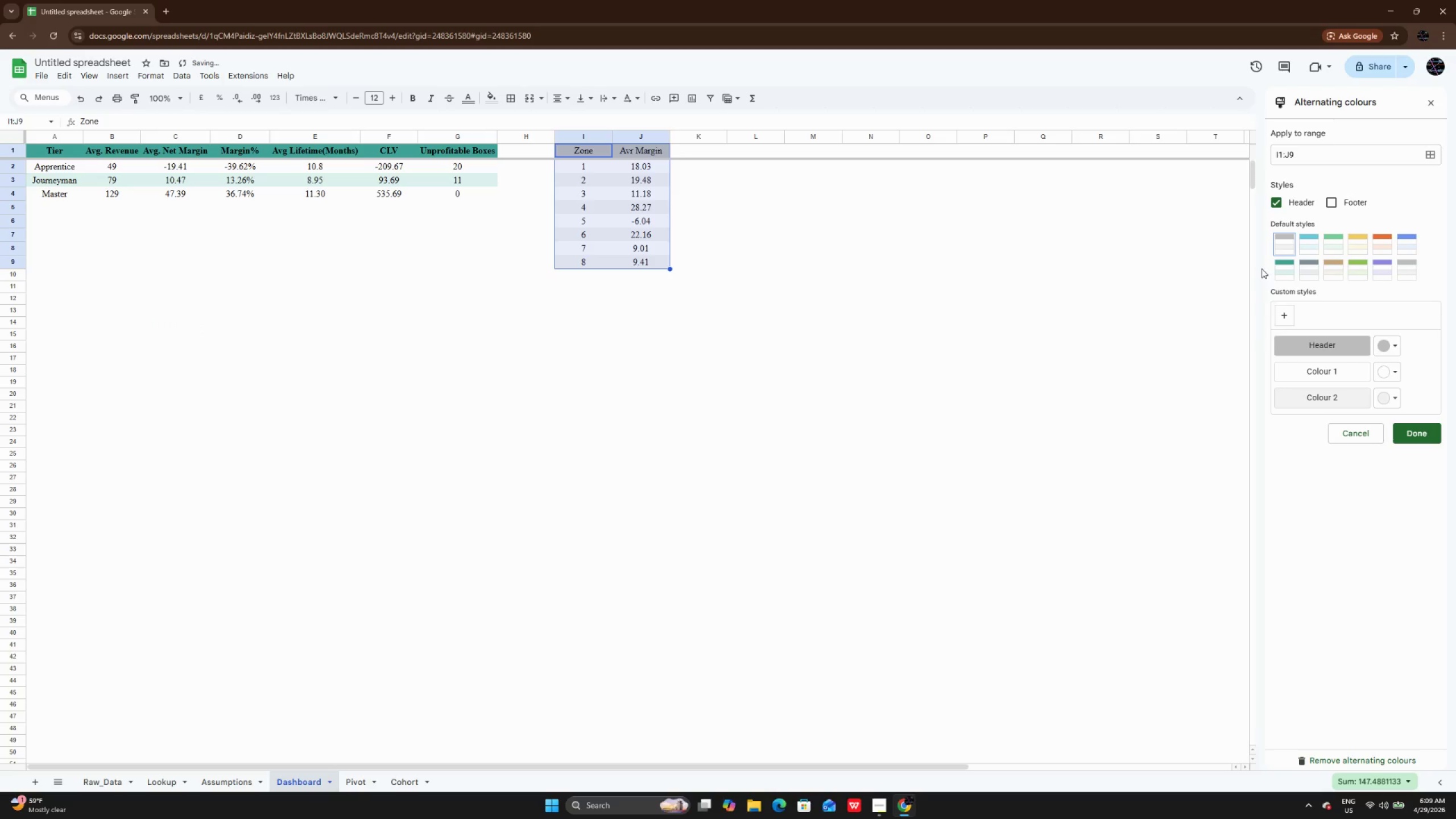 
left_click([1280, 267])
 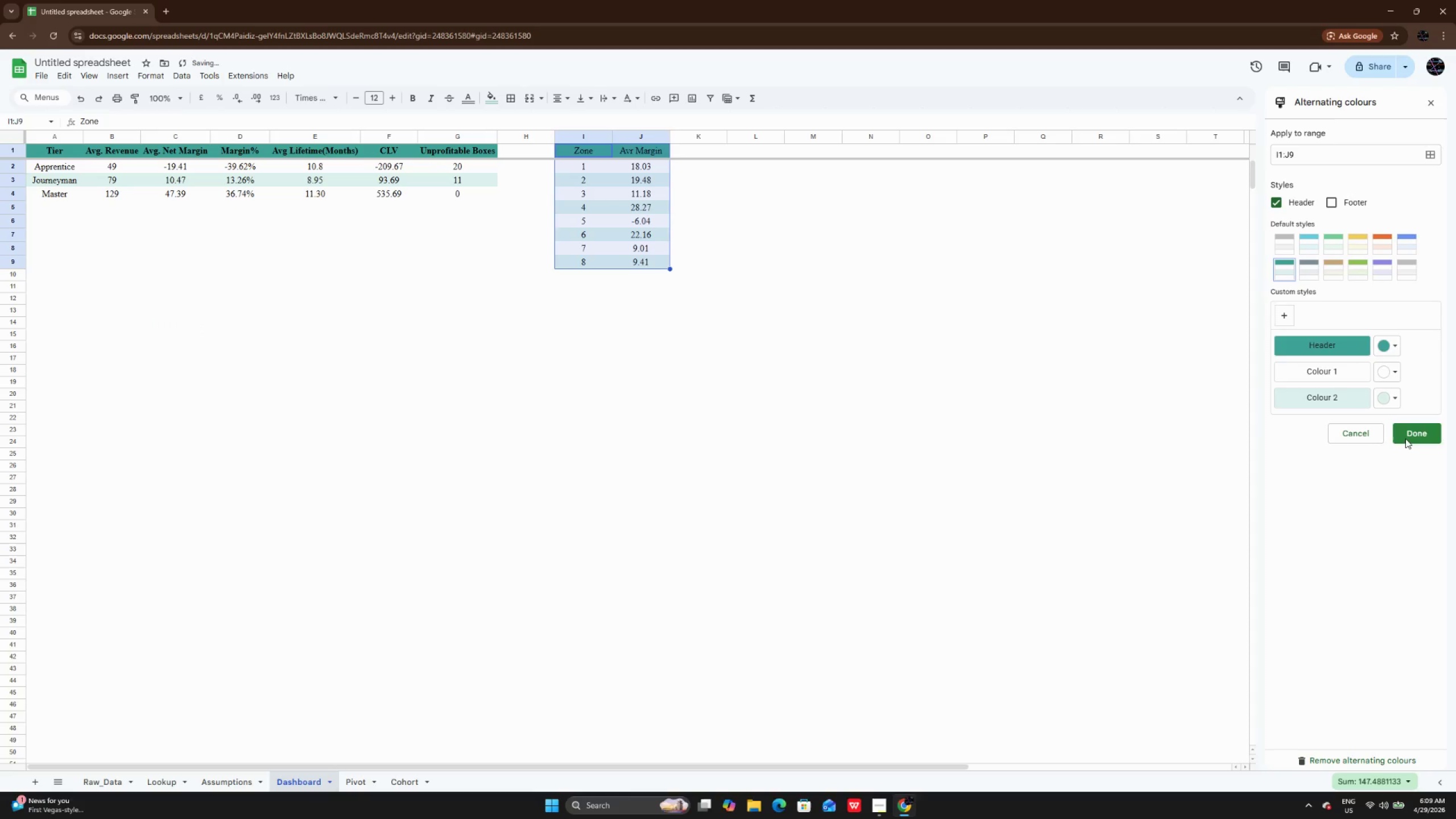 
left_click([1405, 439])
 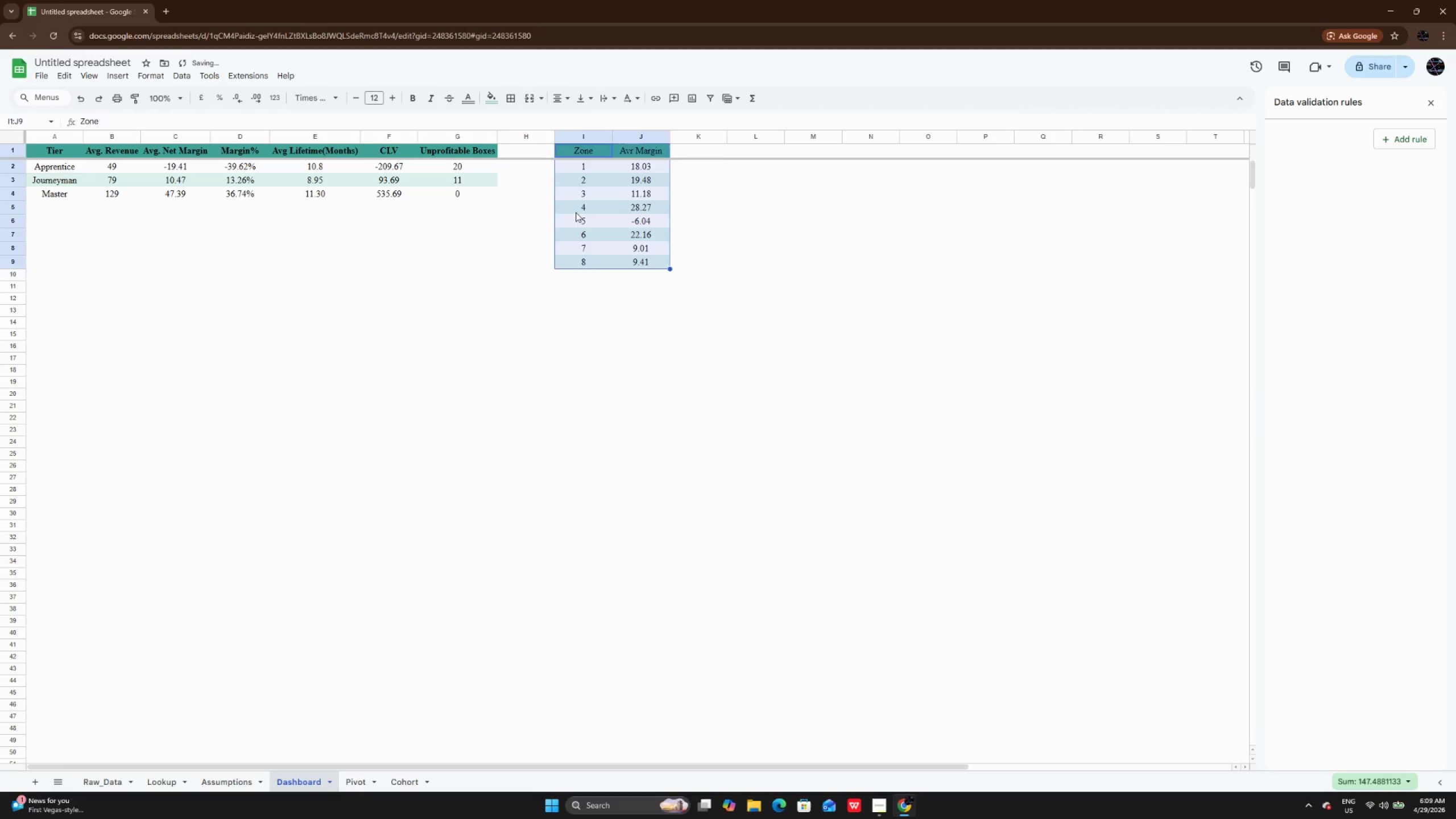 
left_click([576, 212])
 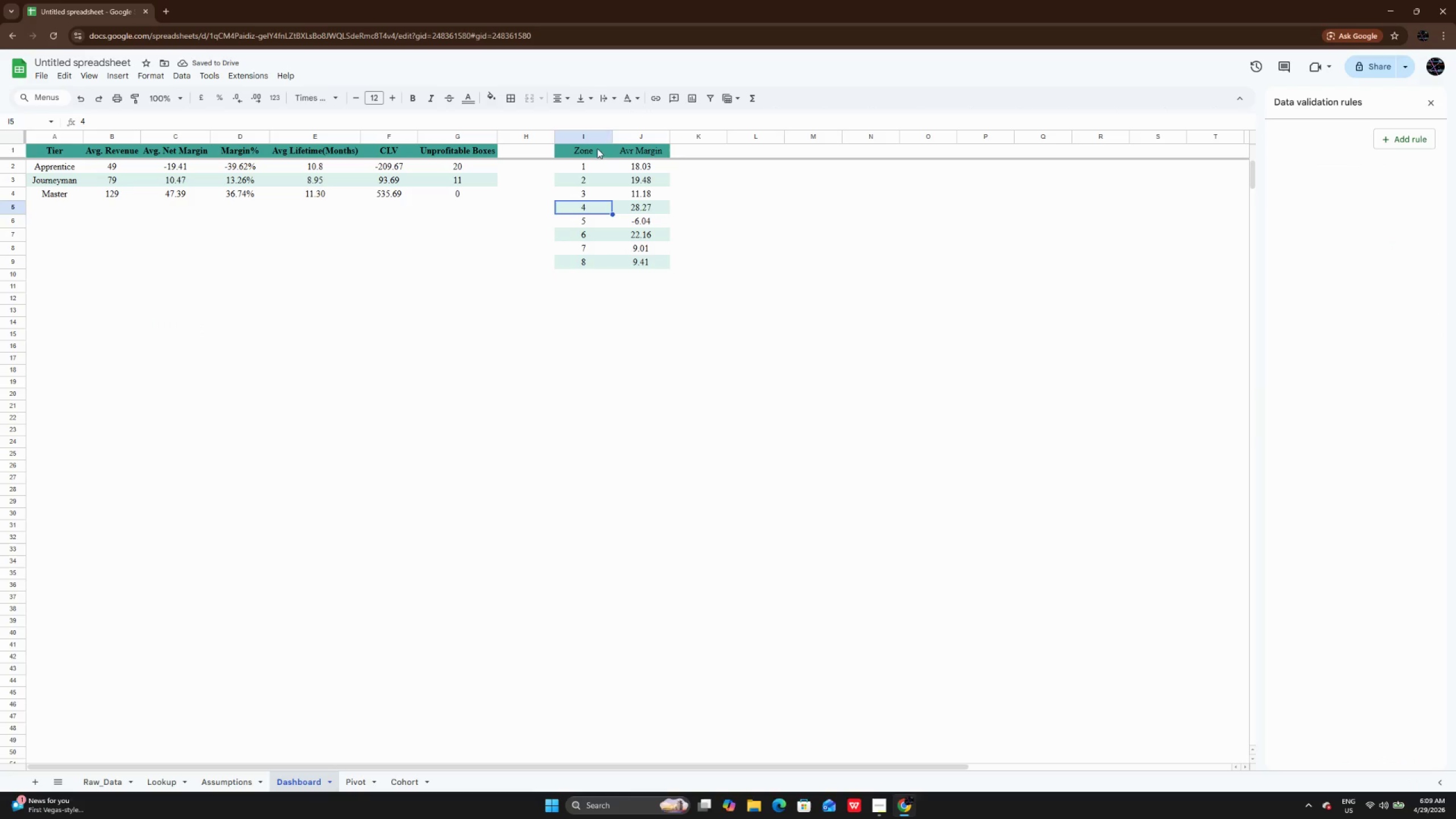 
left_click_drag(start_coordinate=[597, 148], to_coordinate=[654, 150])
 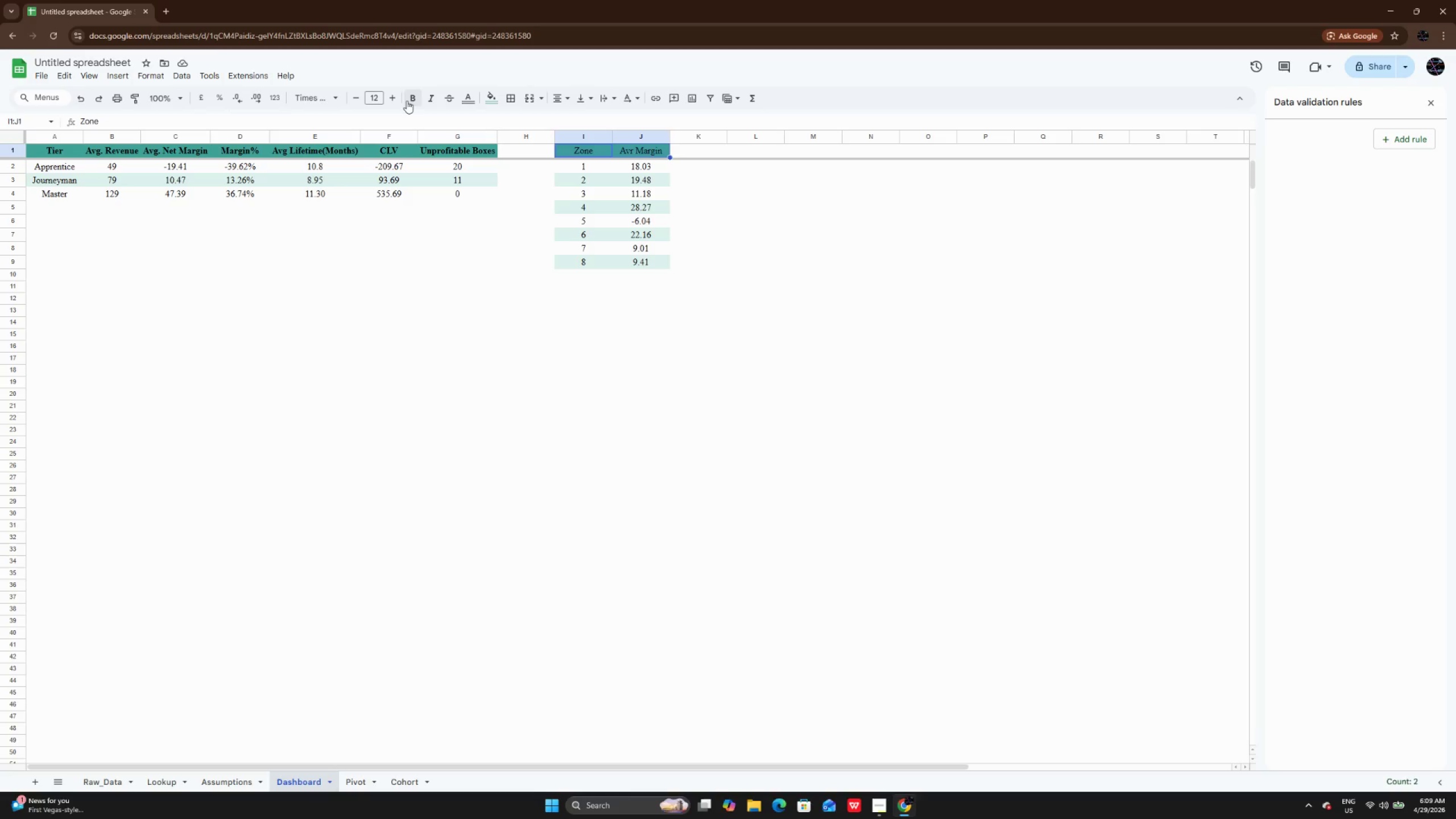 
double_click([481, 305])
 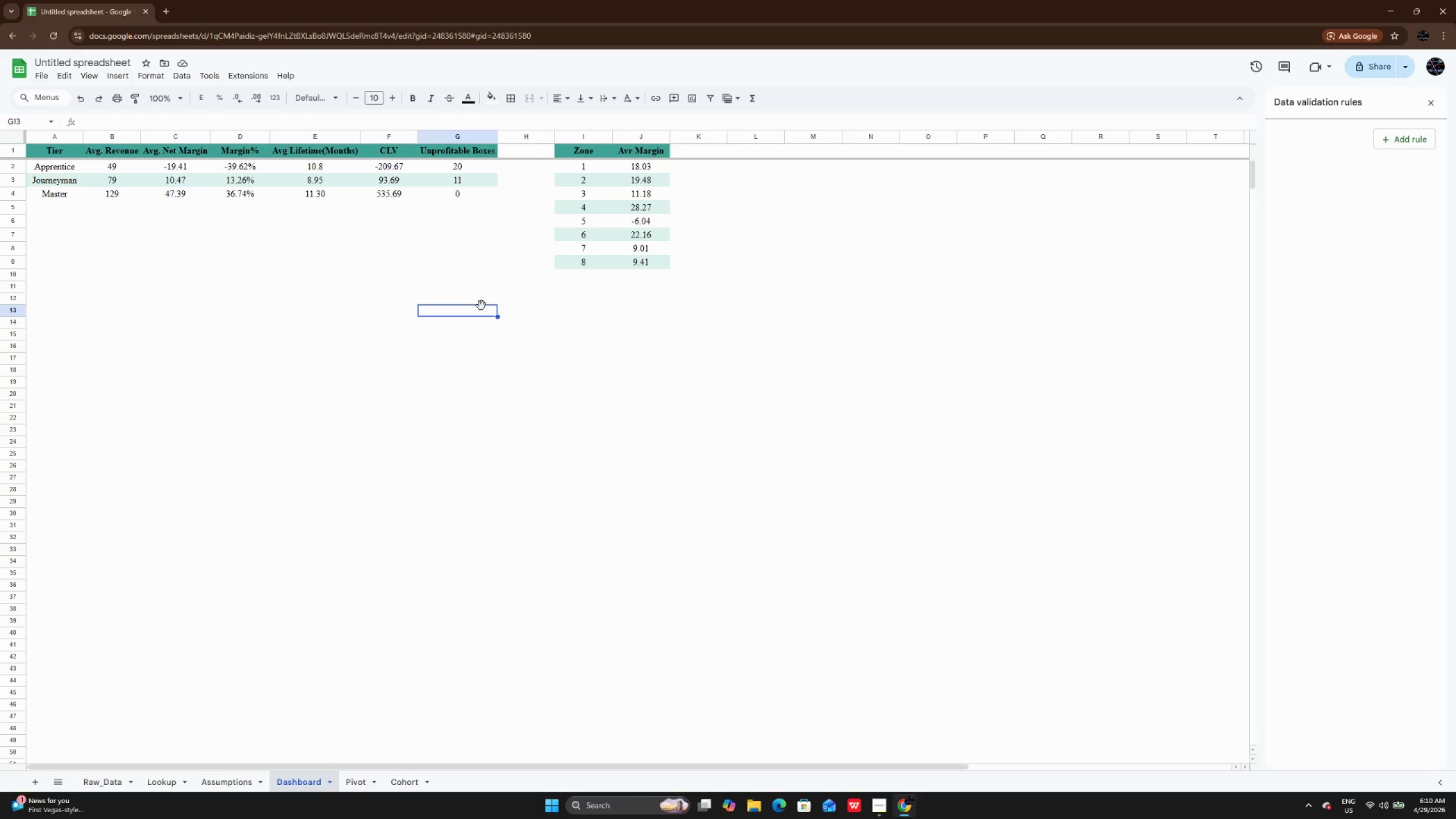 
wait(33.22)
 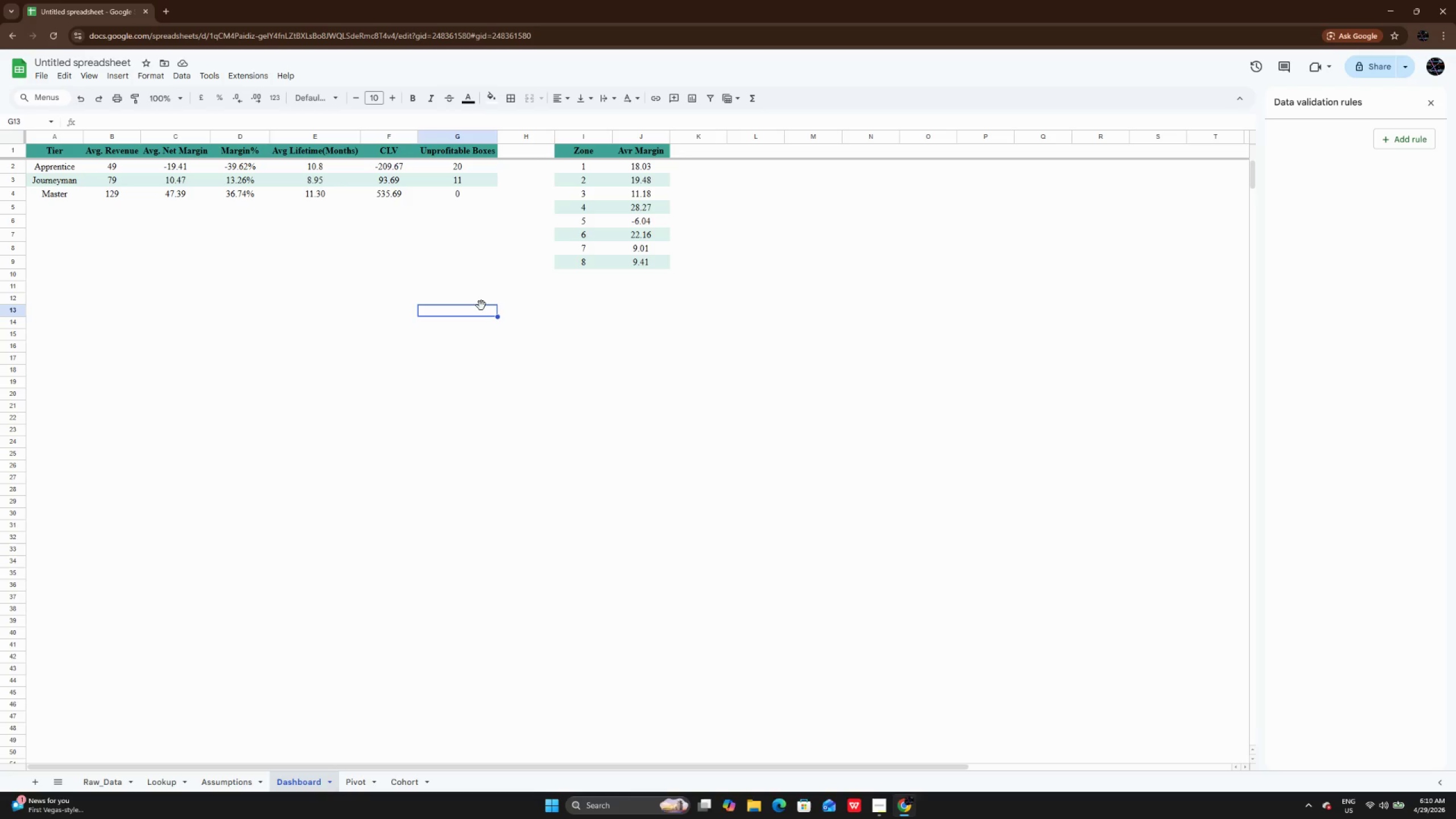 
double_click([55, 238])
 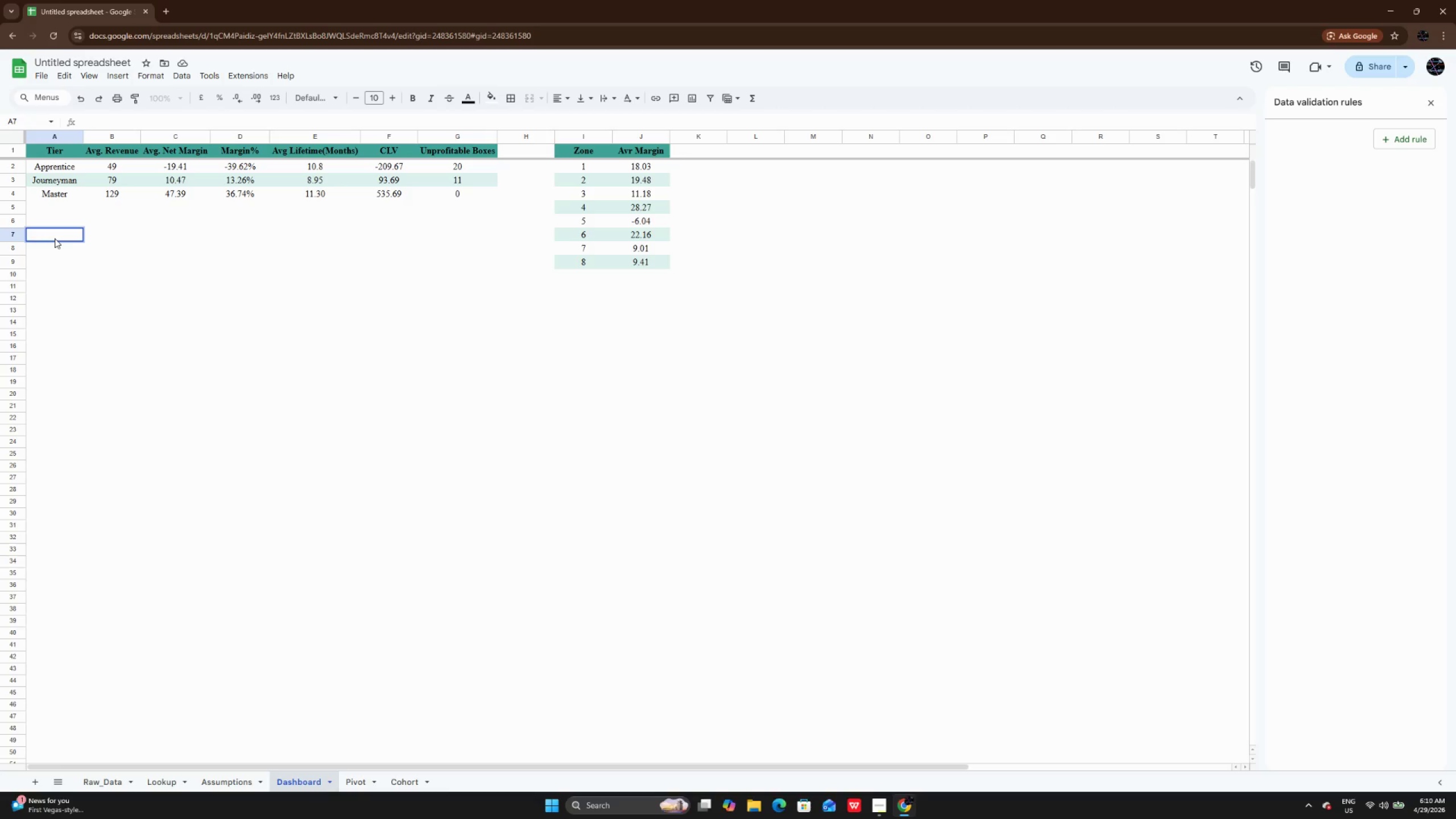 
triple_click([55, 238])
 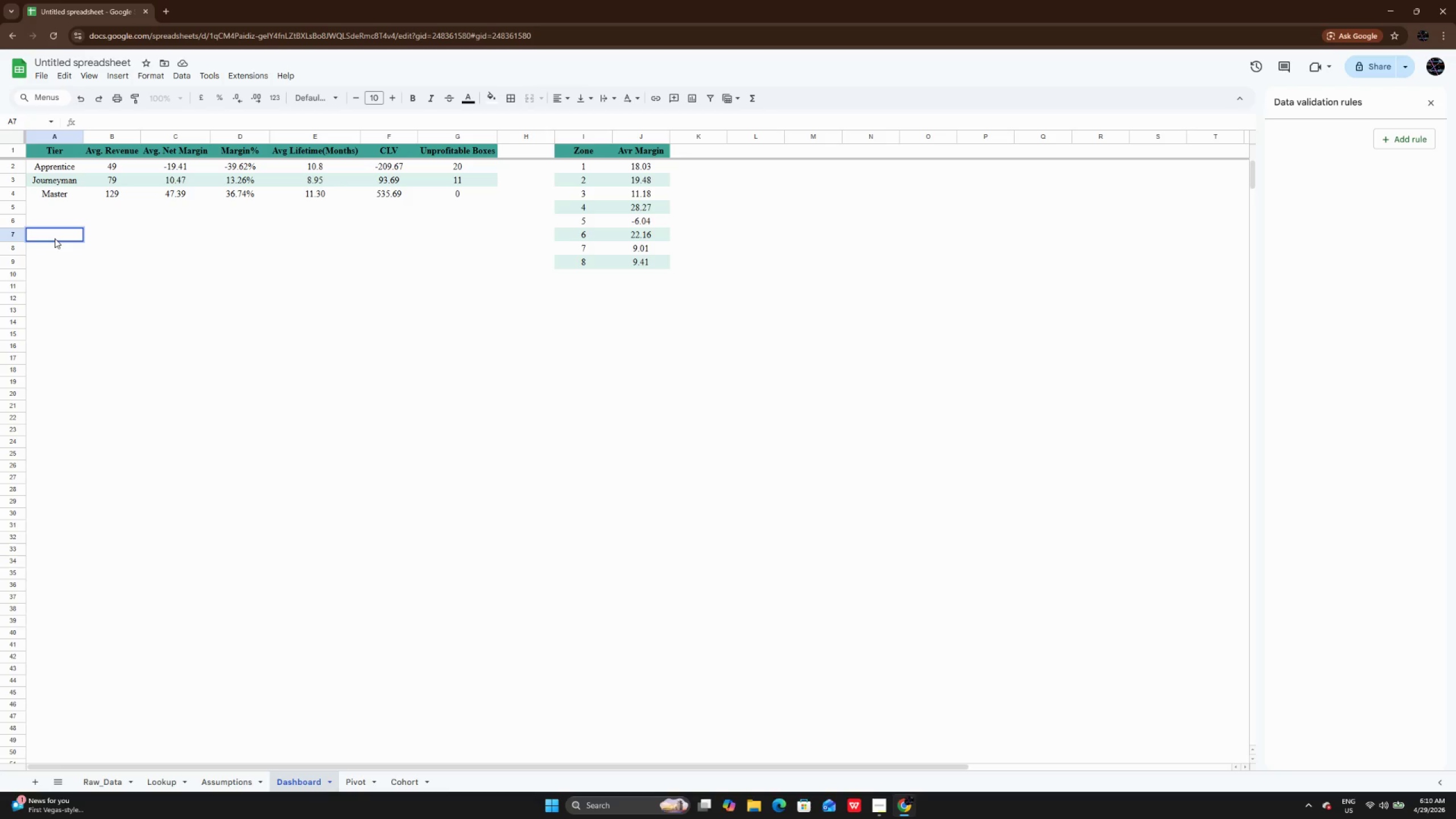 
wait(25.5)
 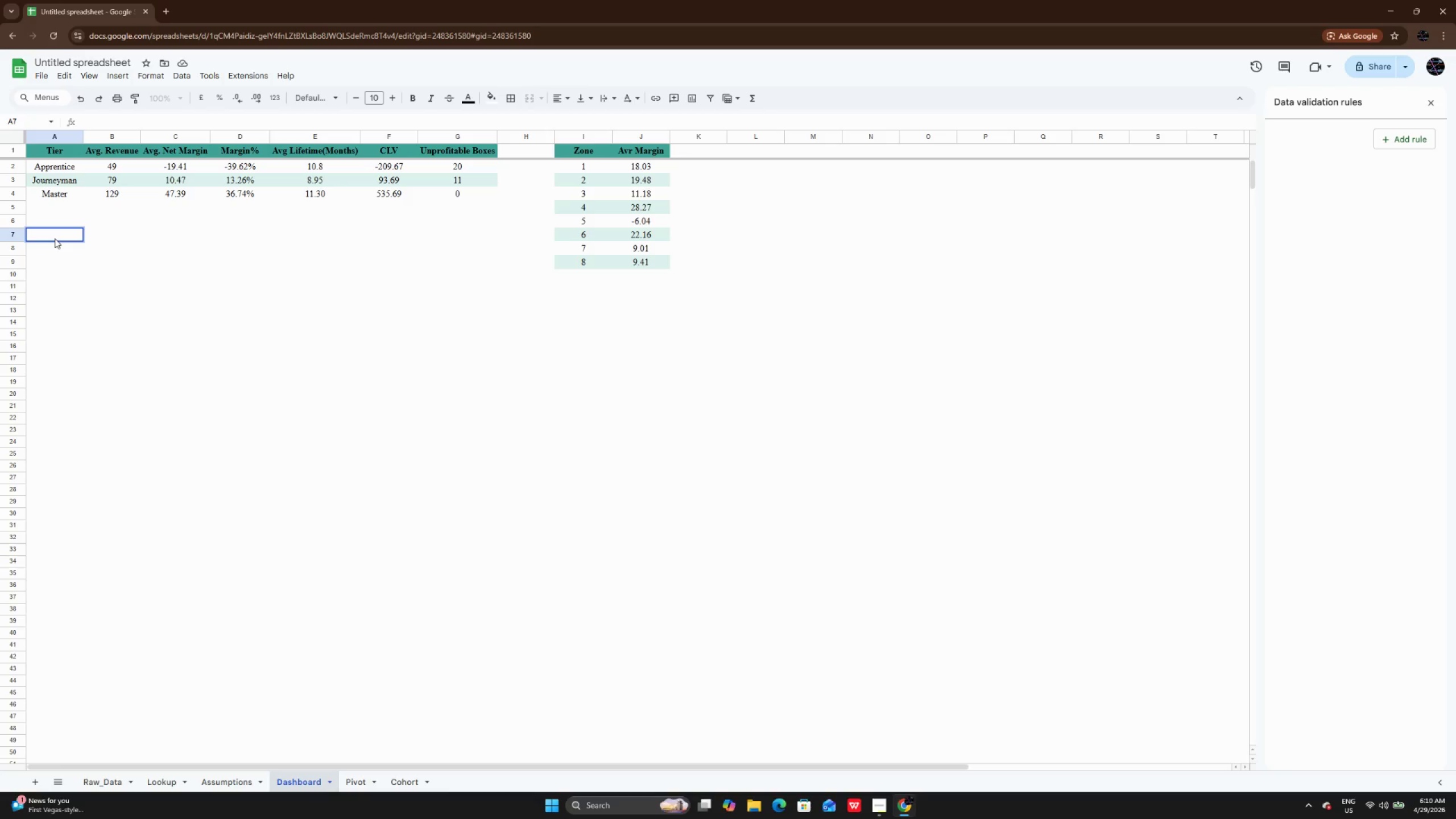 
type(Total)
 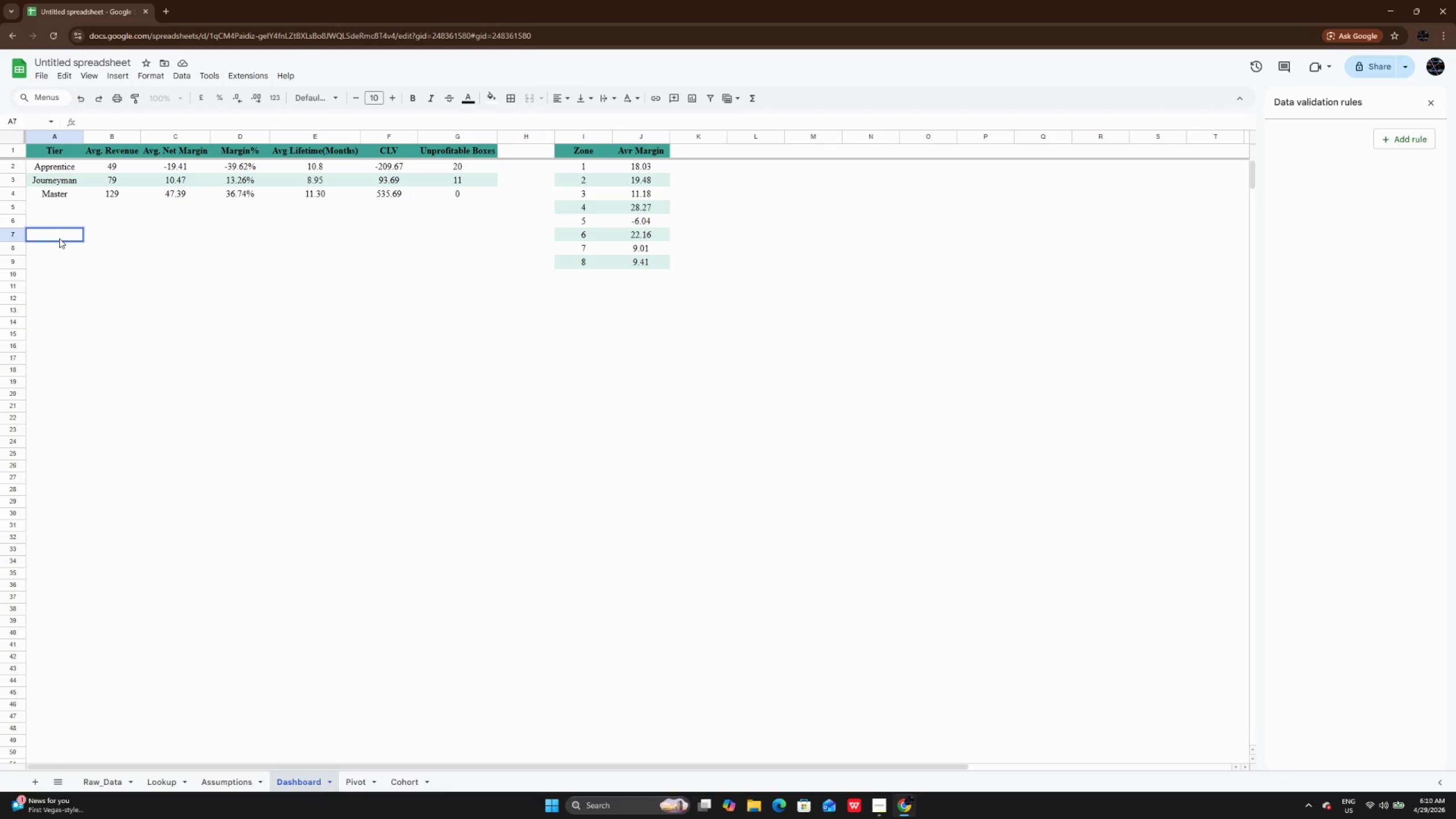 
double_click([59, 238])
 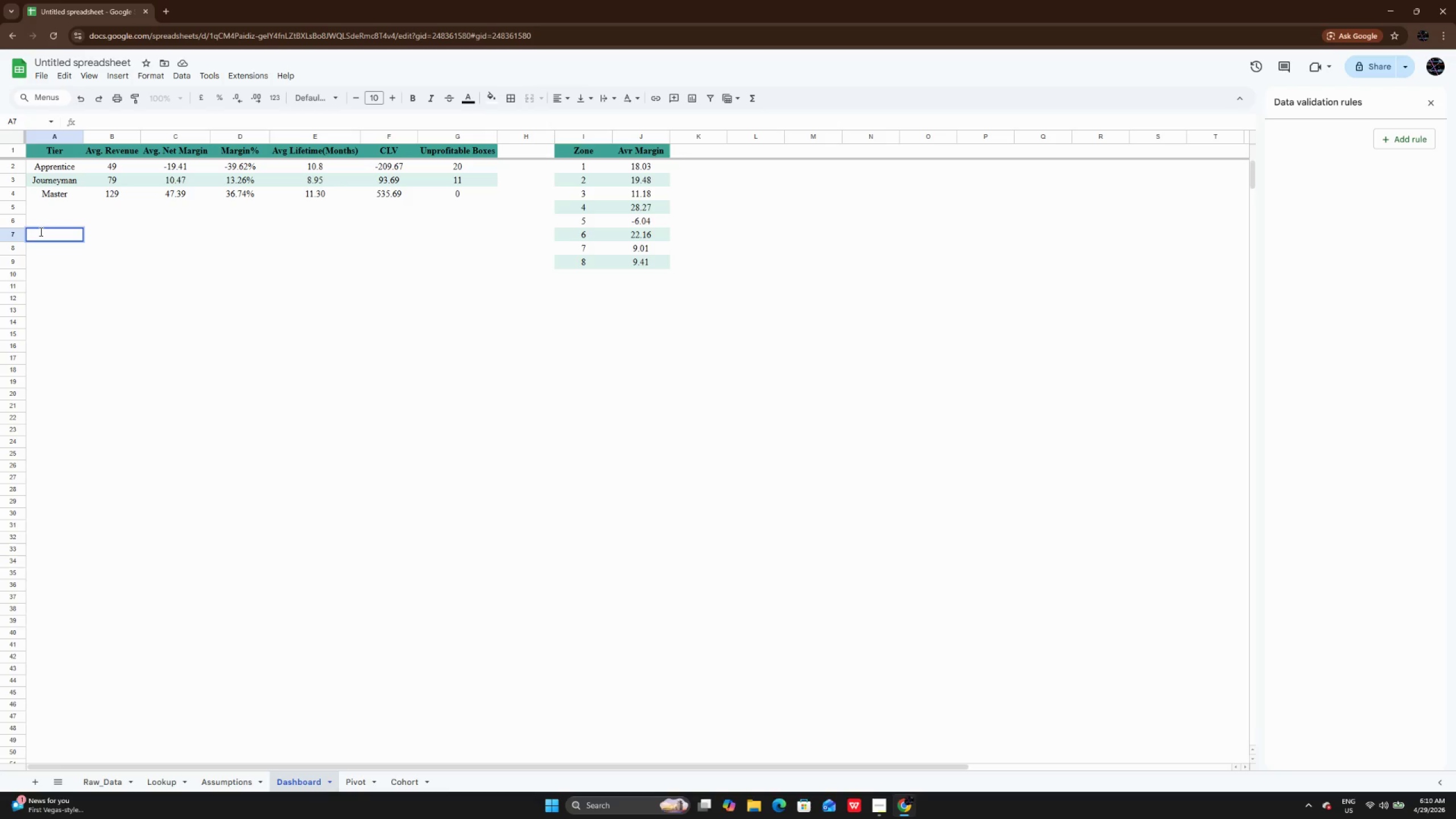 
left_click([40, 231])
 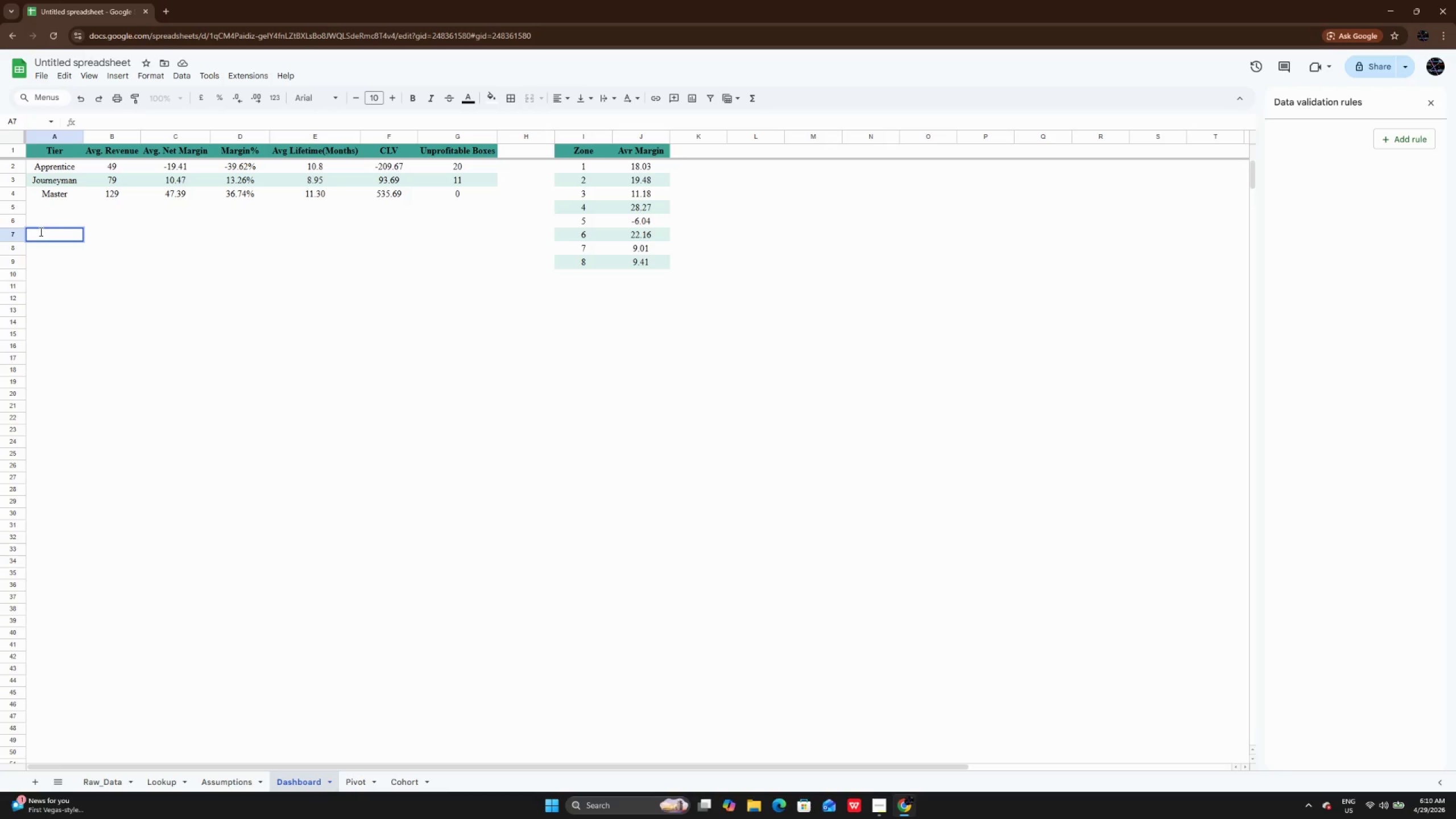 
type(Total)
key(Backspace)
key(Backspace)
key(Backspace)
key(Backspace)
key(Backspace)
type(tOTA)
 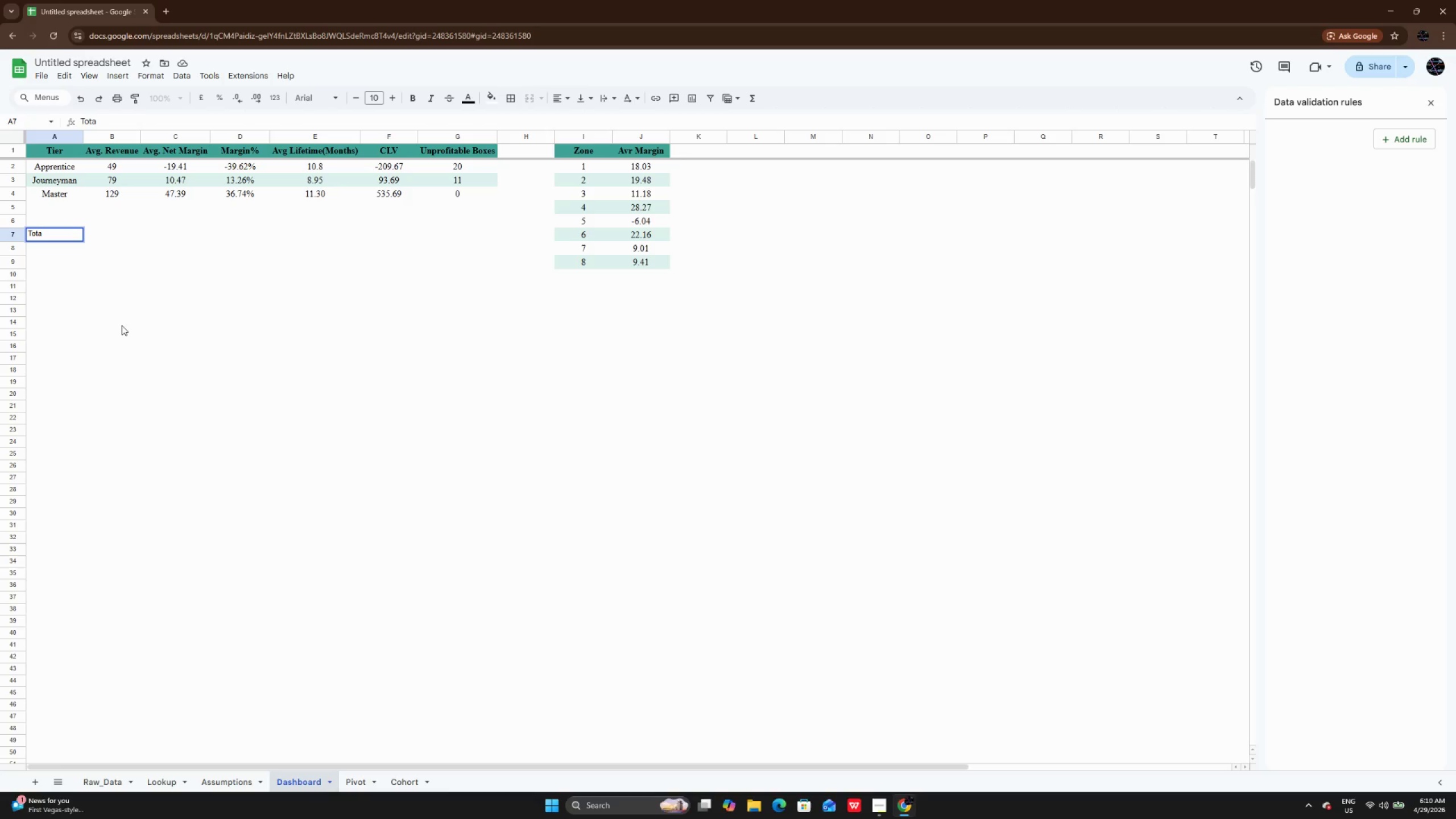 
type(l Revenur)
key(Backspace)
type(e)
 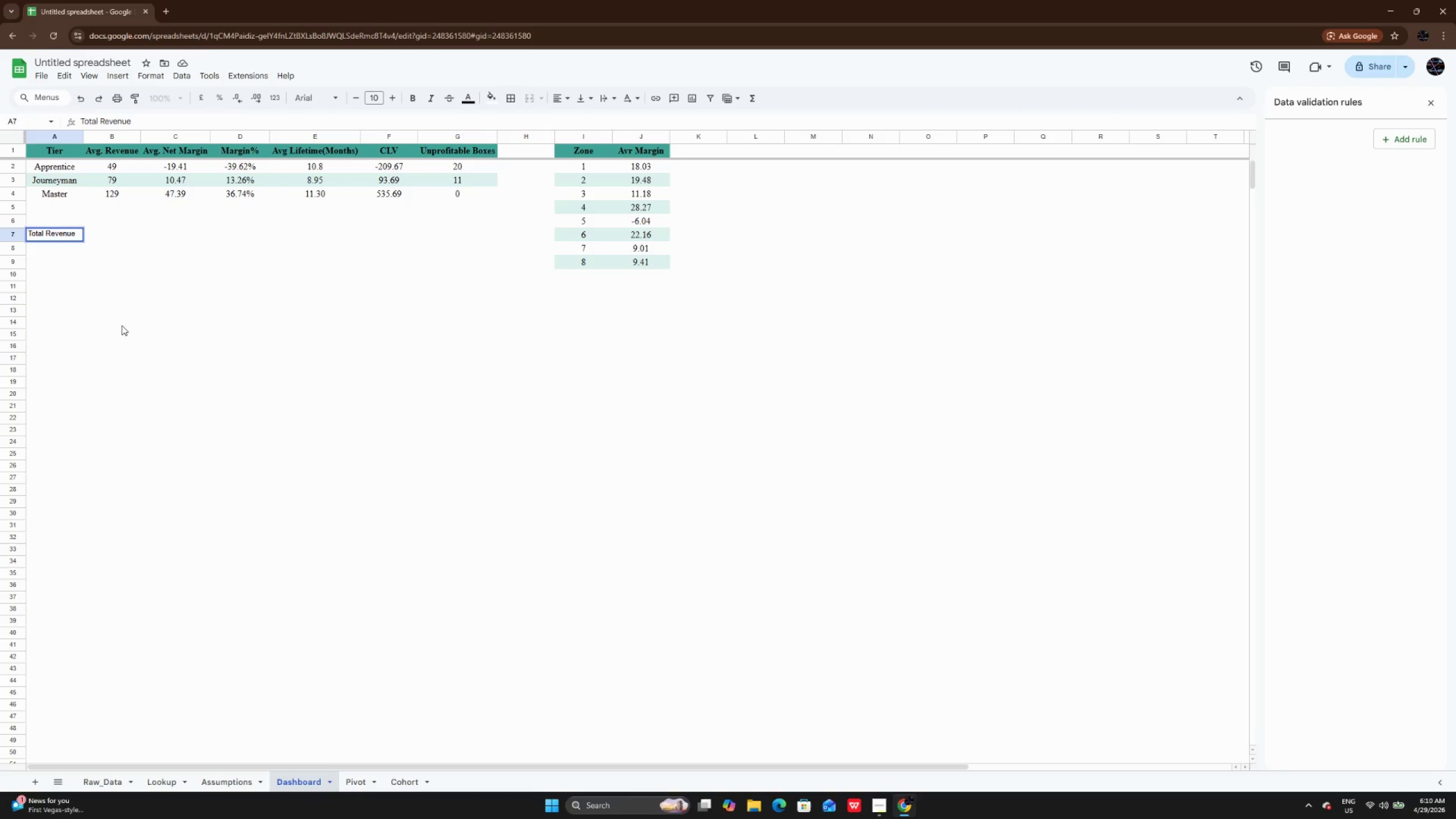 
key(Enter)
 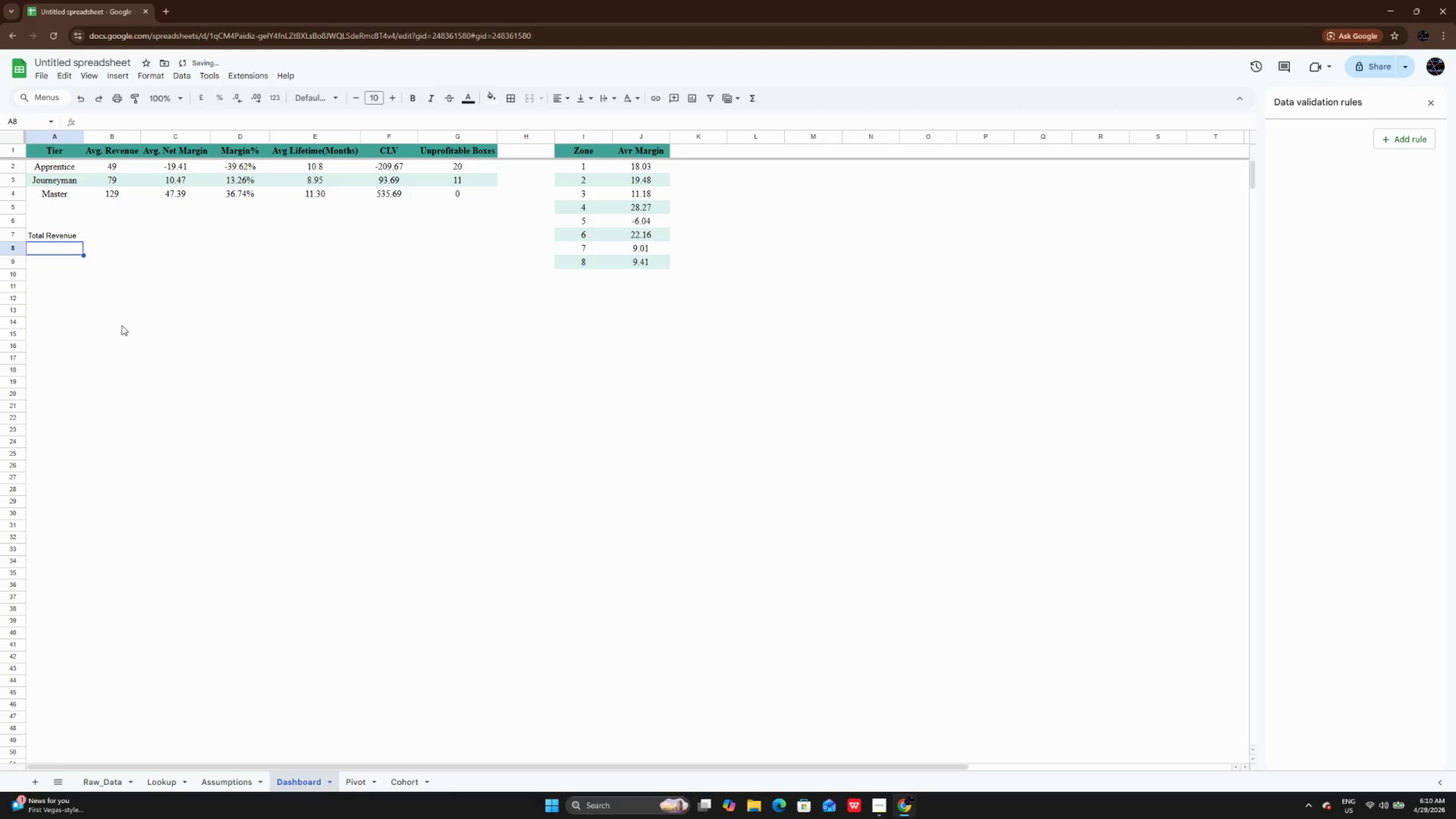 
key(Enter)
 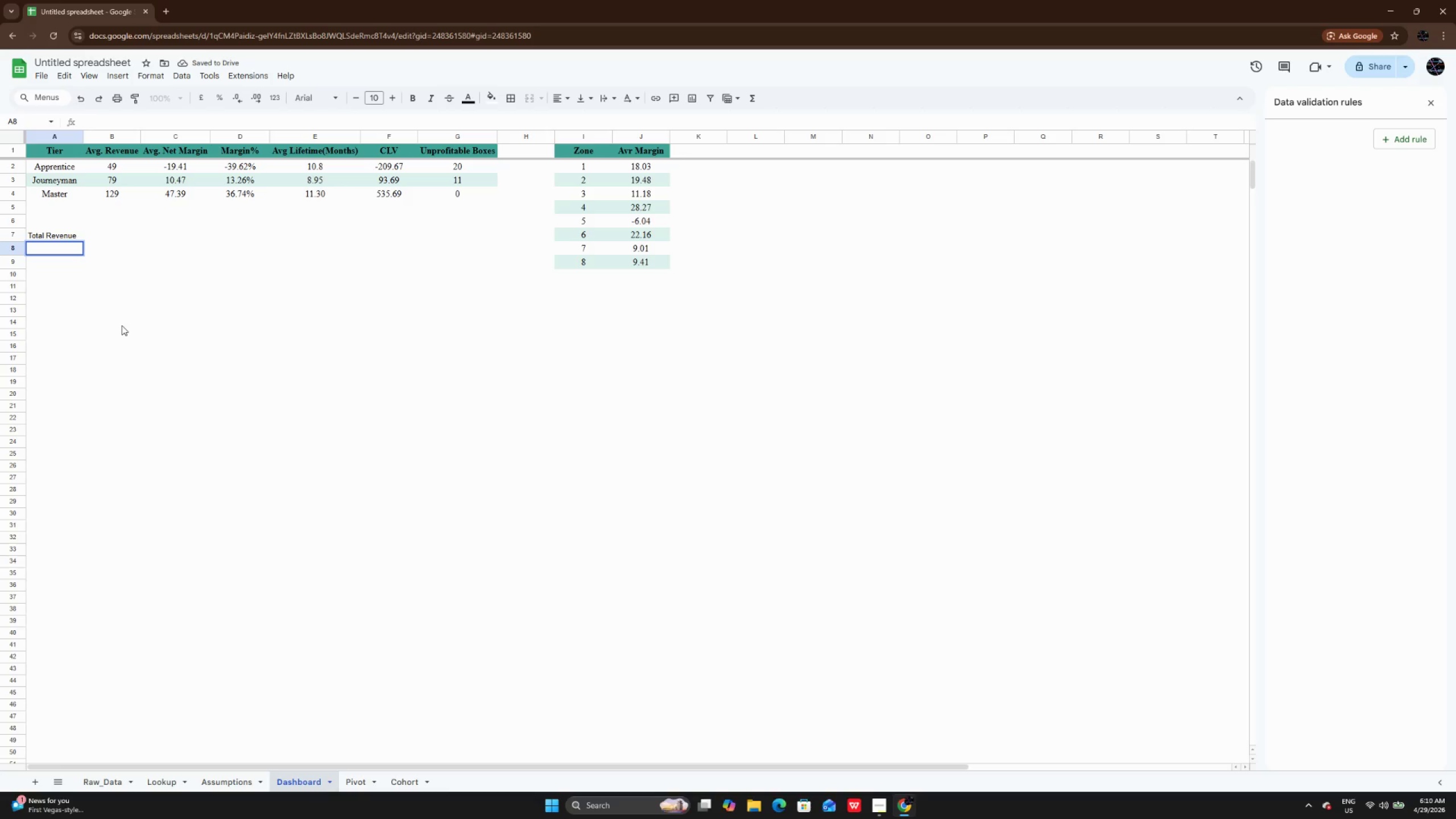 
type(Totall )
key(Backspace)
key(Backspace)
type( Profit)
 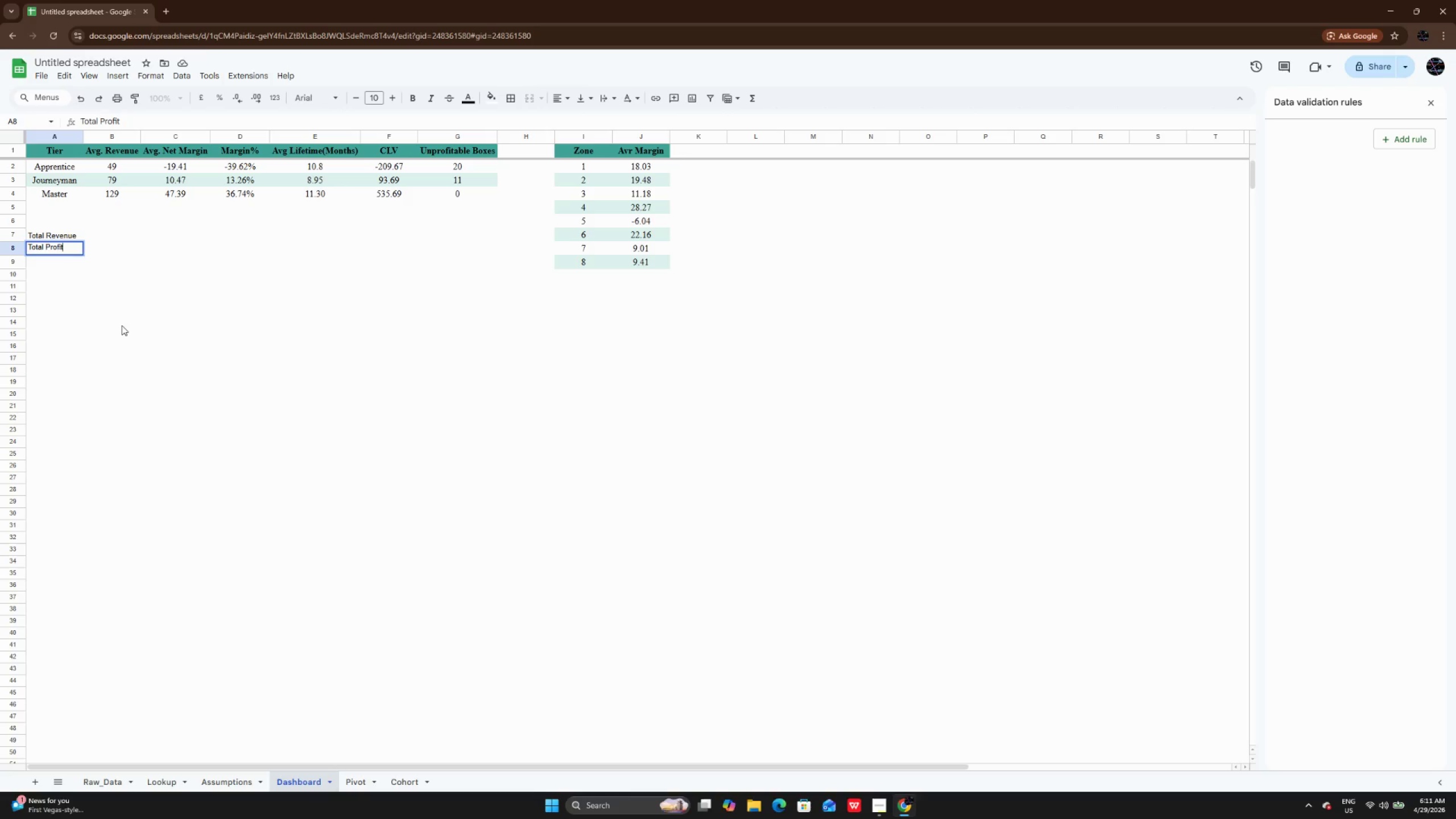 
key(Enter)
 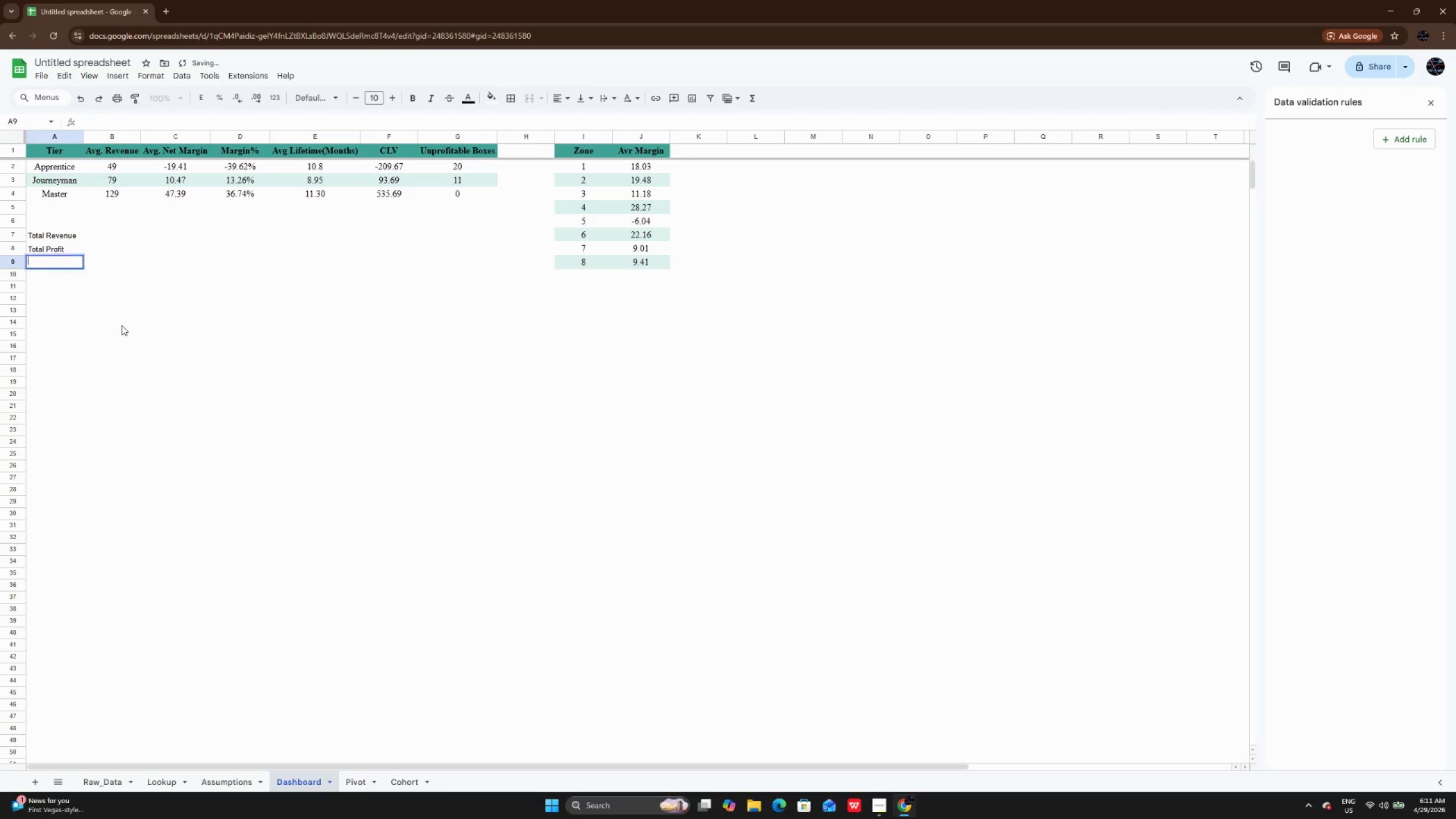 
key(Enter)
 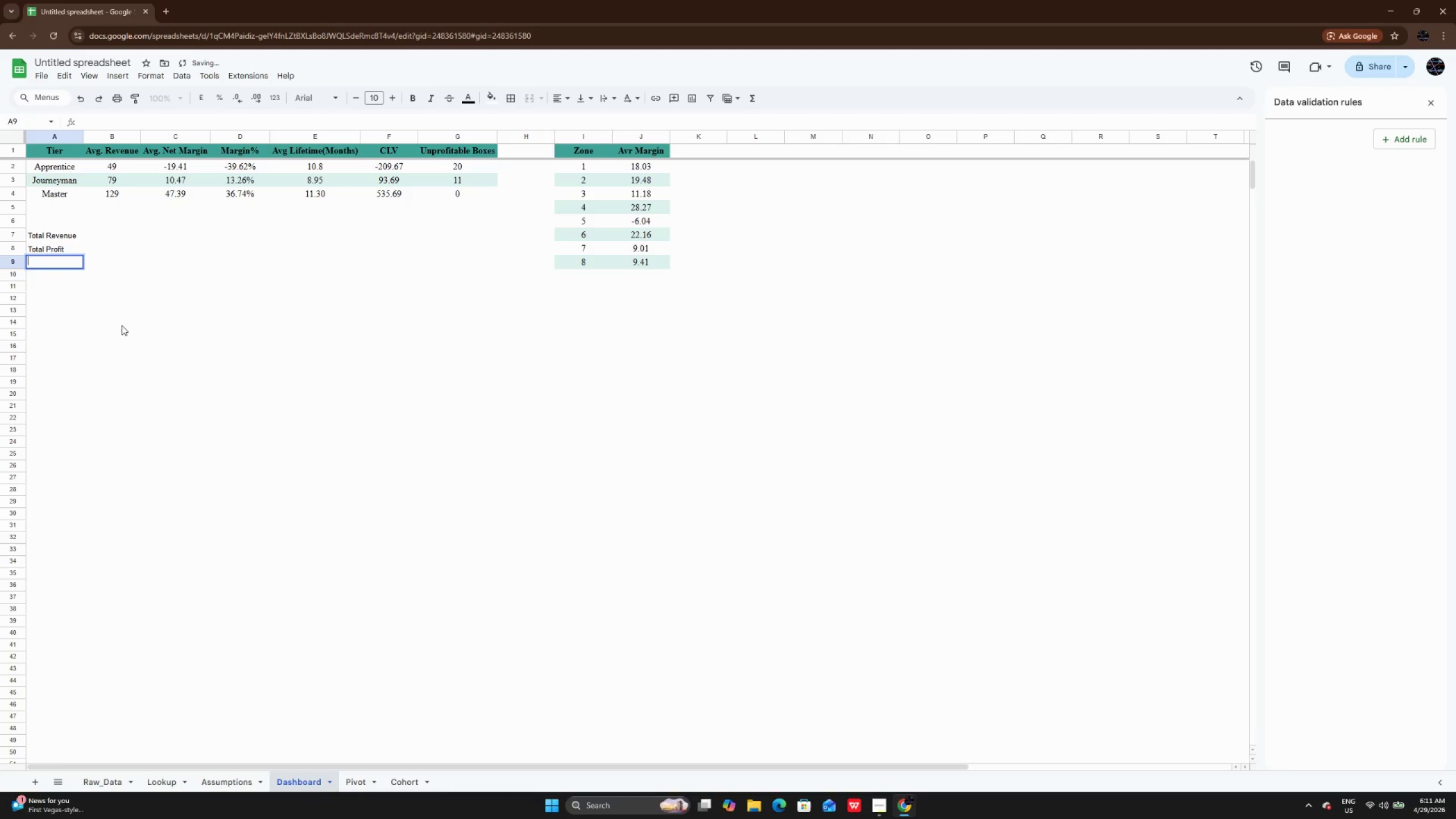 
type(Avg Margin)
 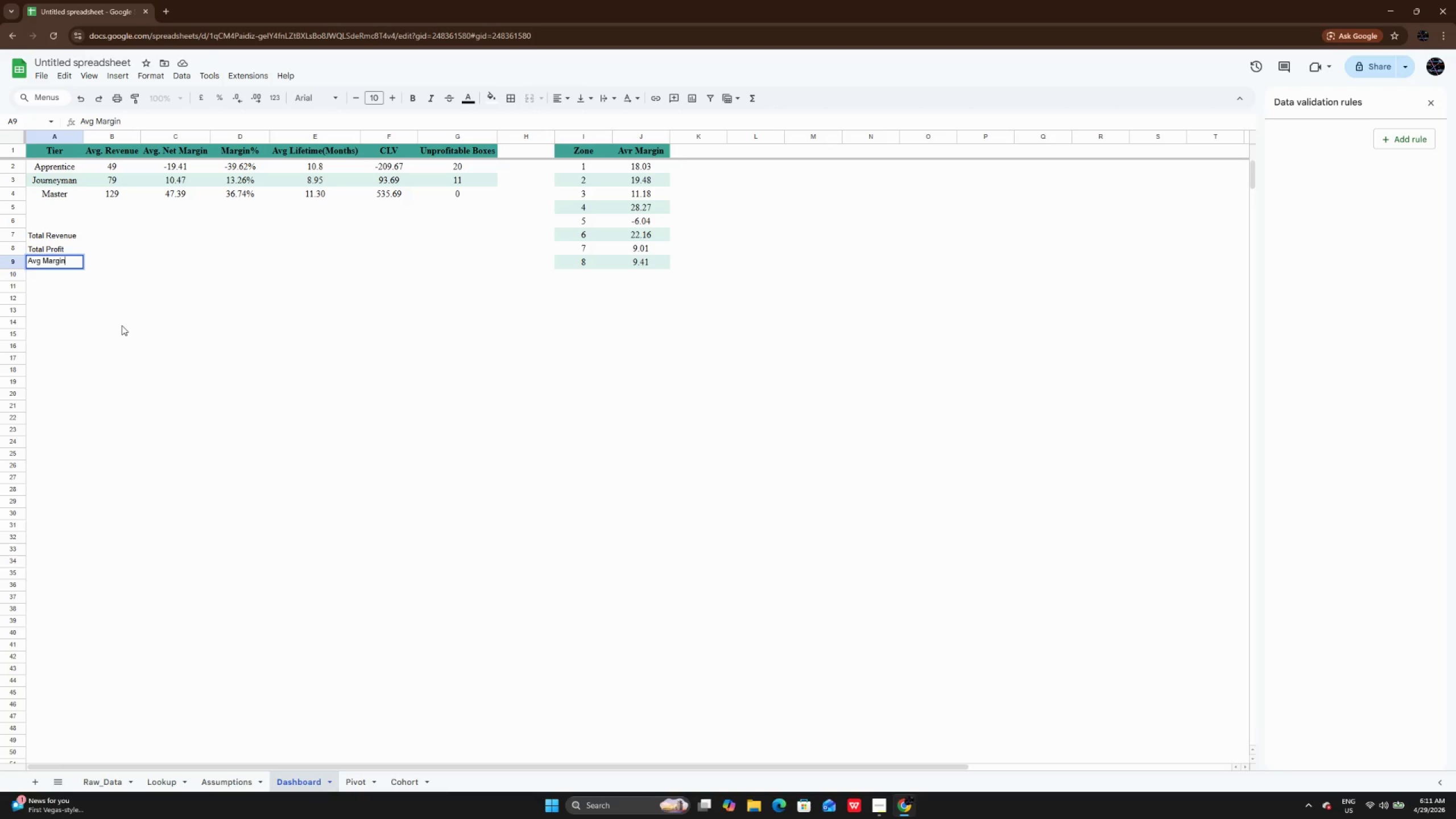 
key(Enter)
 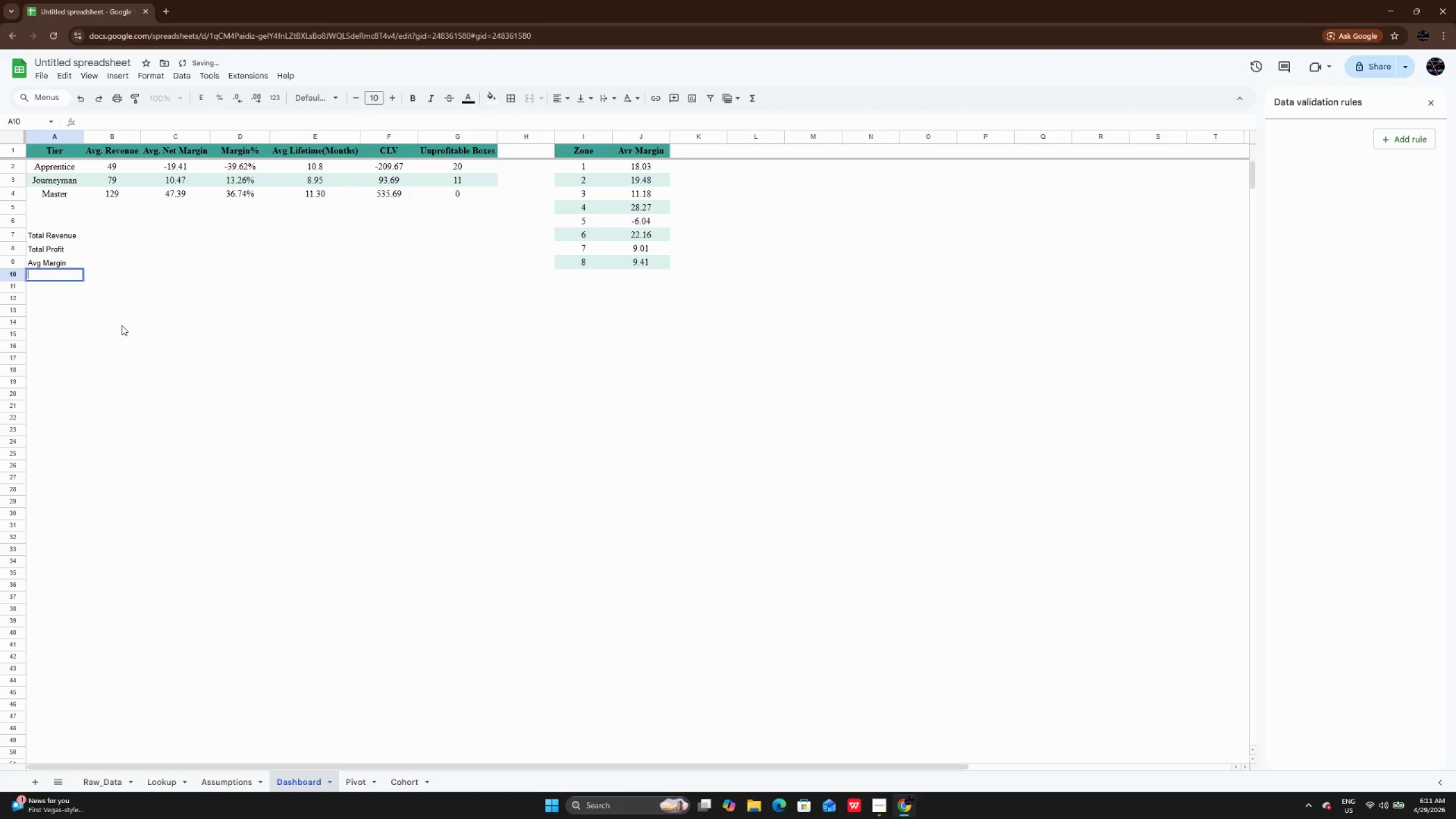 
key(Enter)
 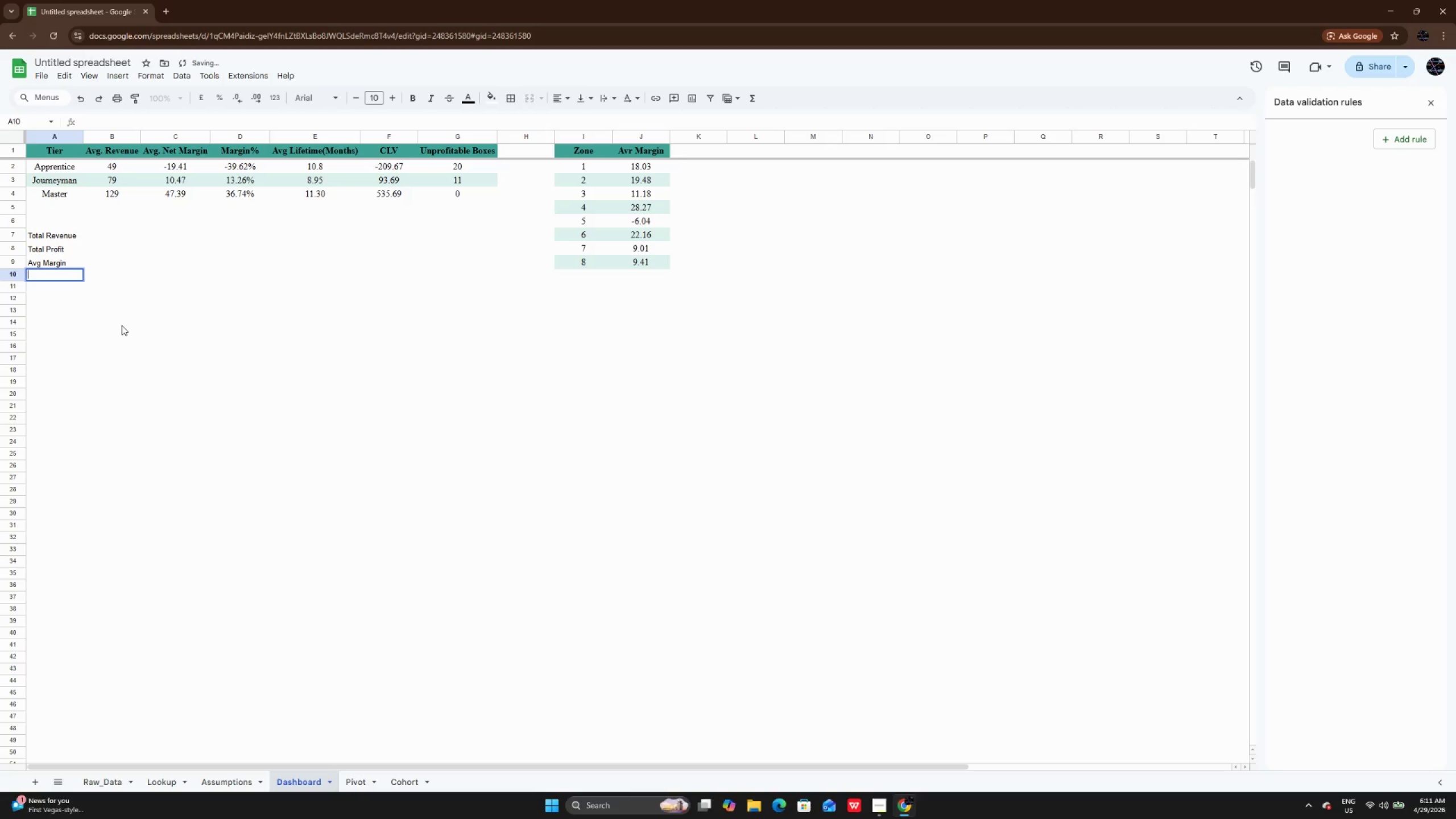 
type(Negative Orders)
 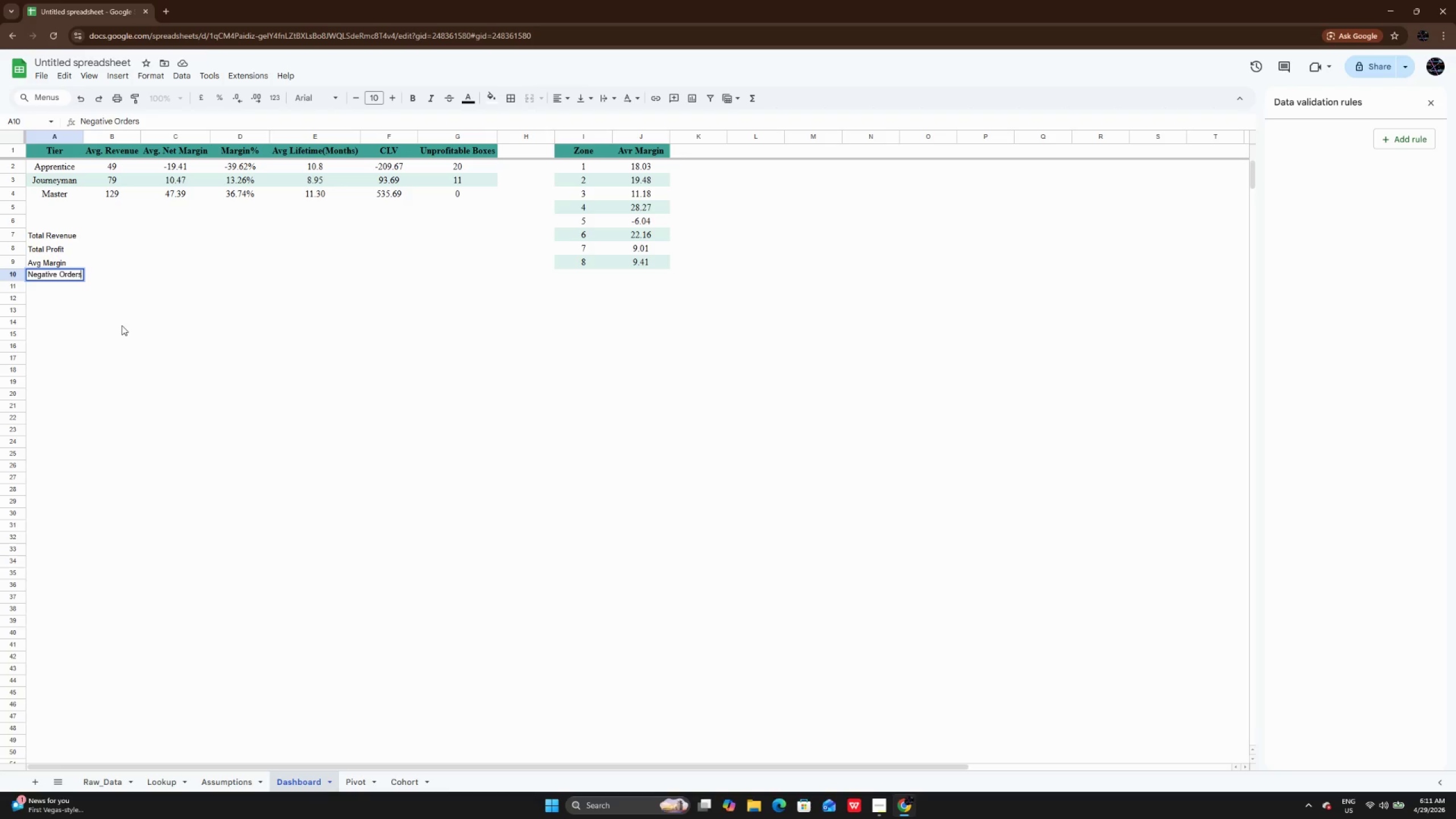 
key(Enter)
 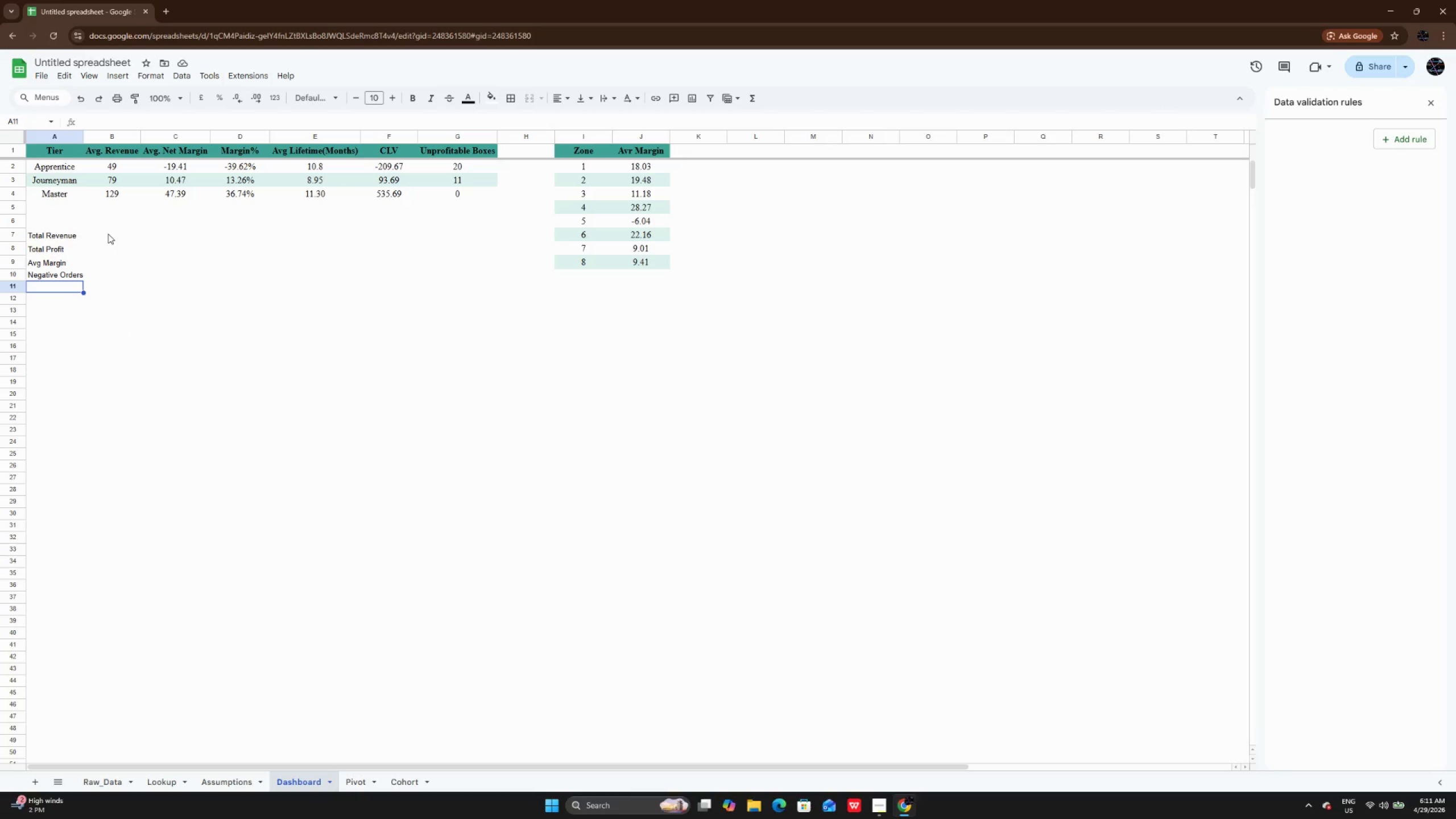 
wait(16.53)
 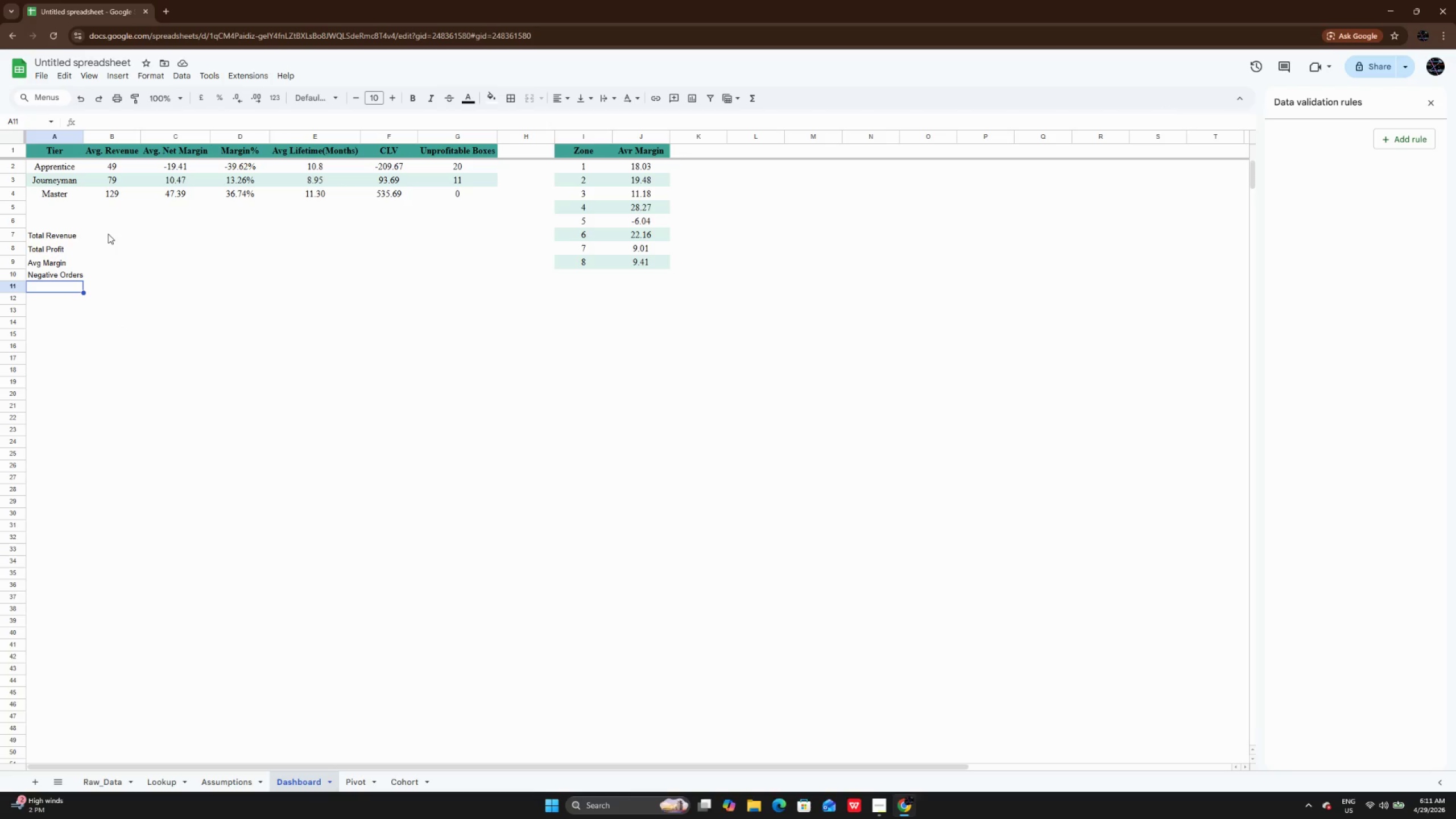 
double_click([133, 237])
 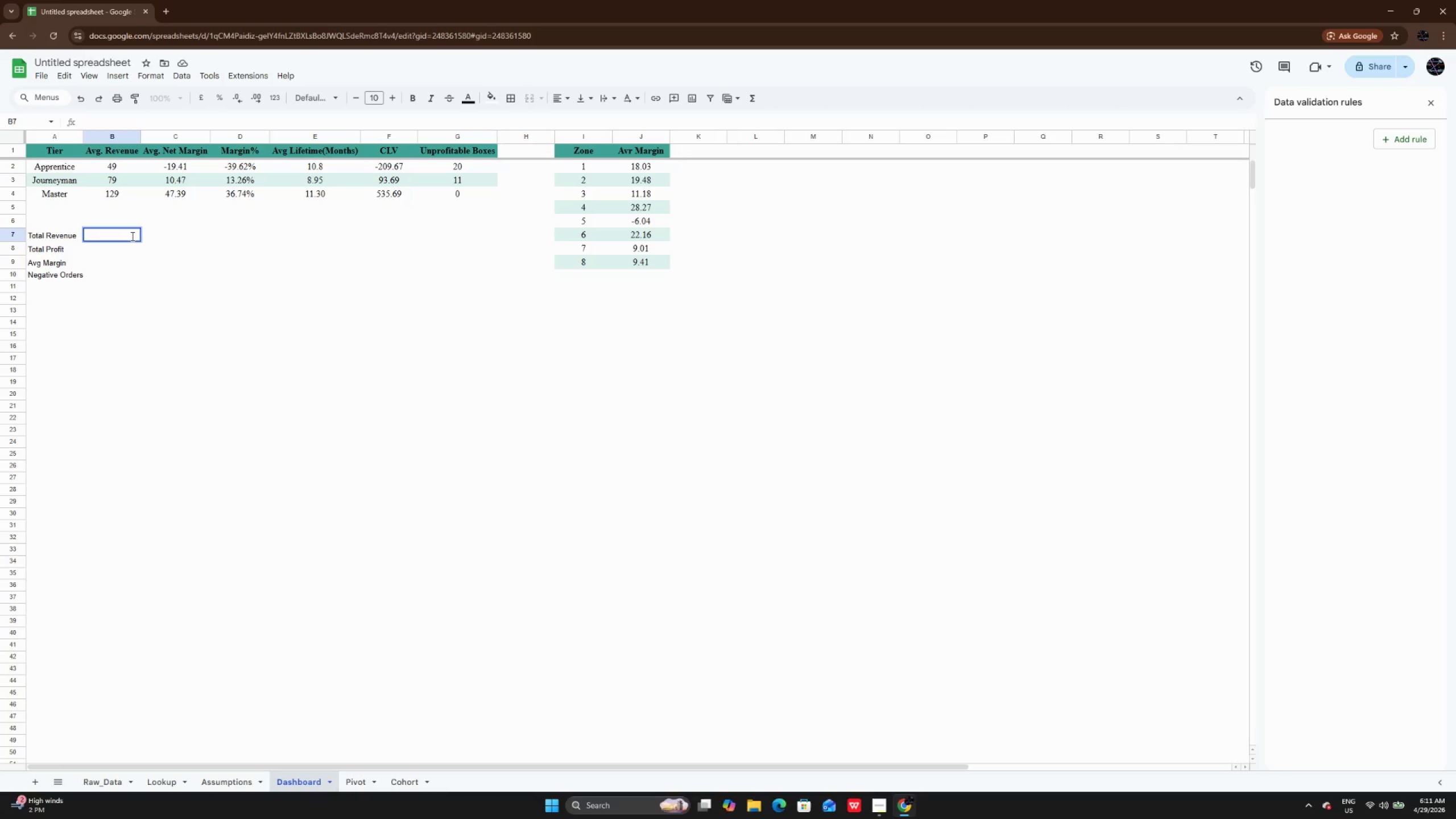 
type(S)
key(Backspace)
type(=SUM(Raw_Data!I:i))
 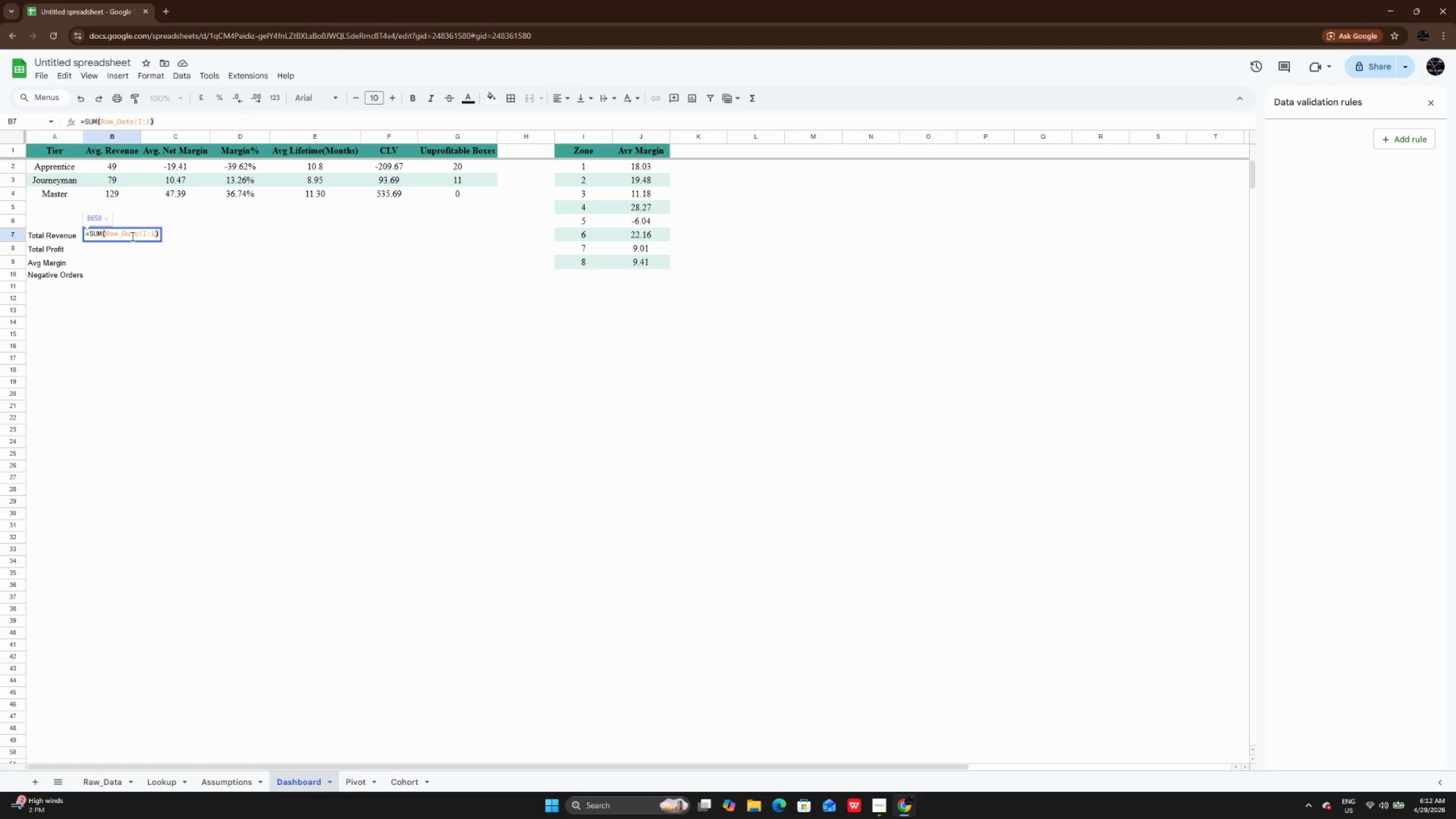 
key(ArrowLeft)
 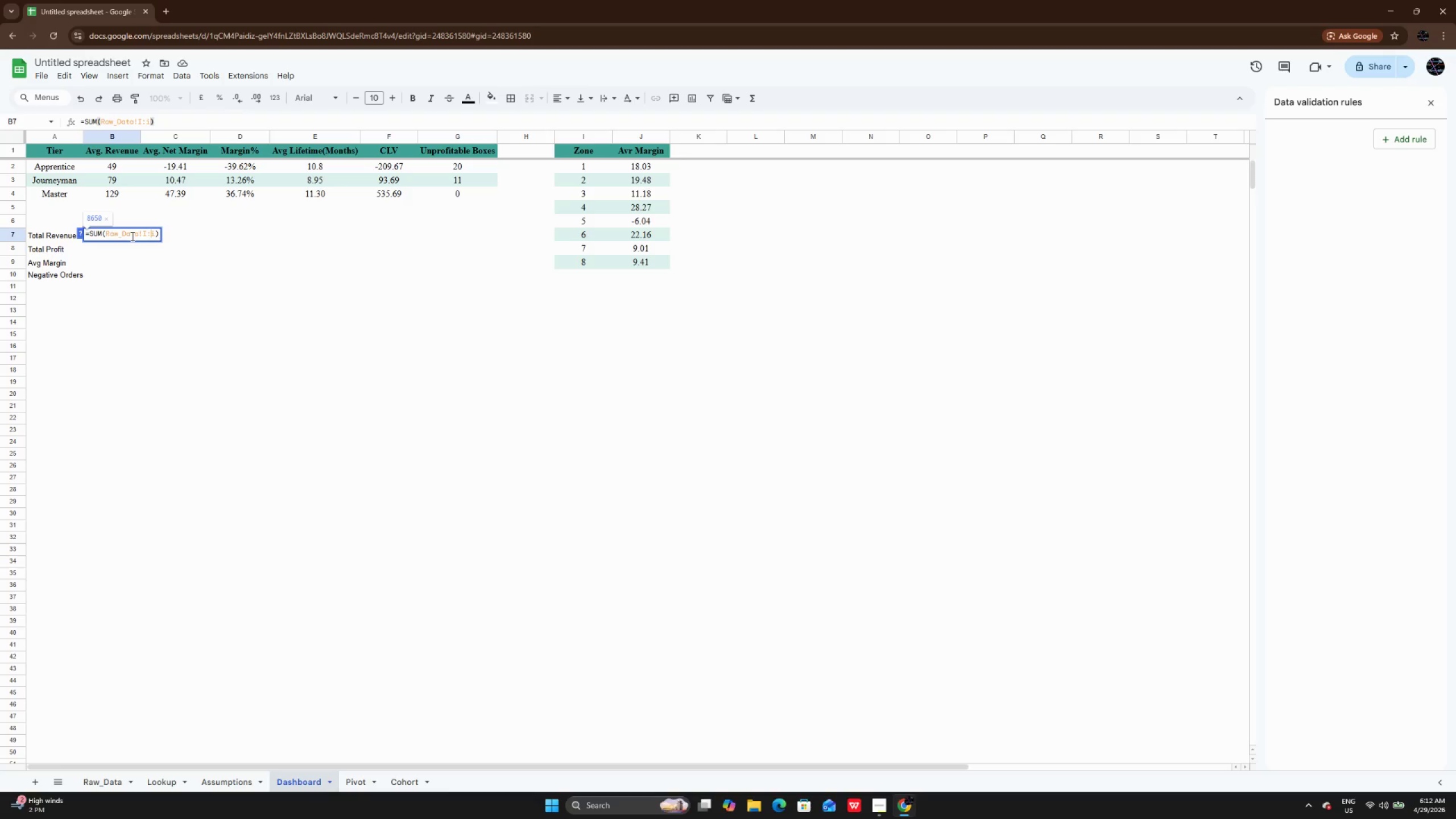 
key(ArrowLeft)
 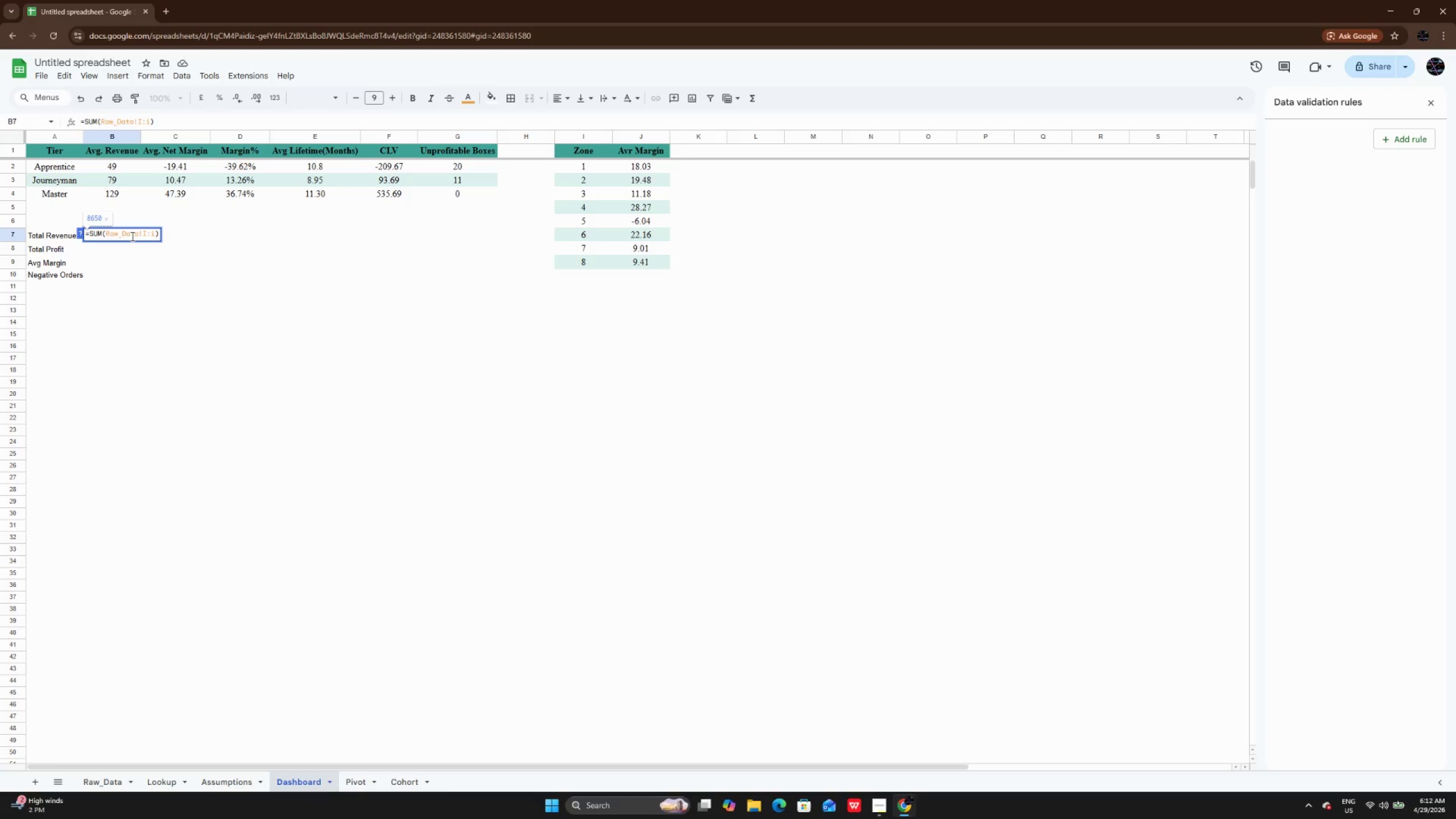 
key(ArrowRight)
 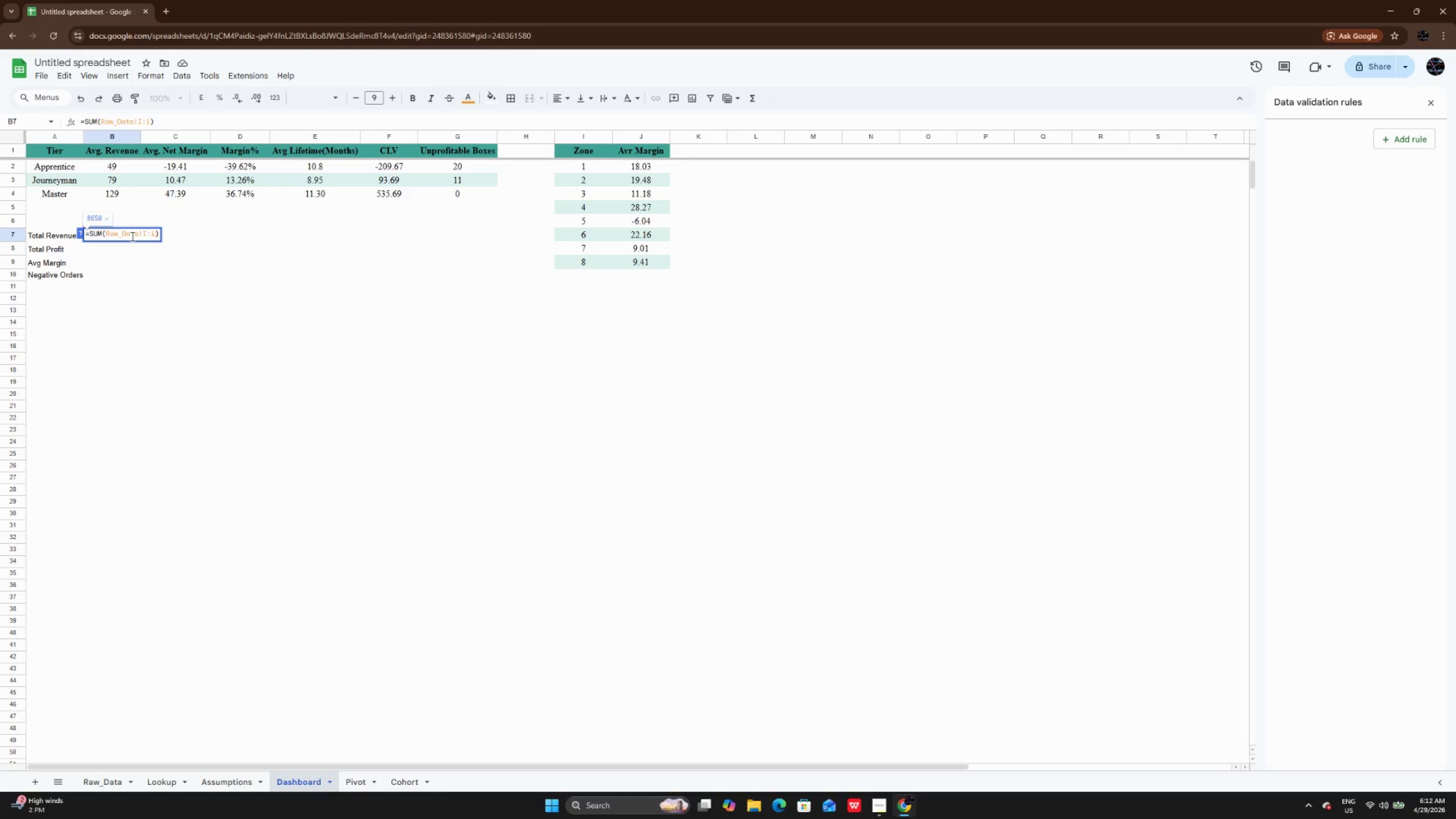 
key(Backspace)
 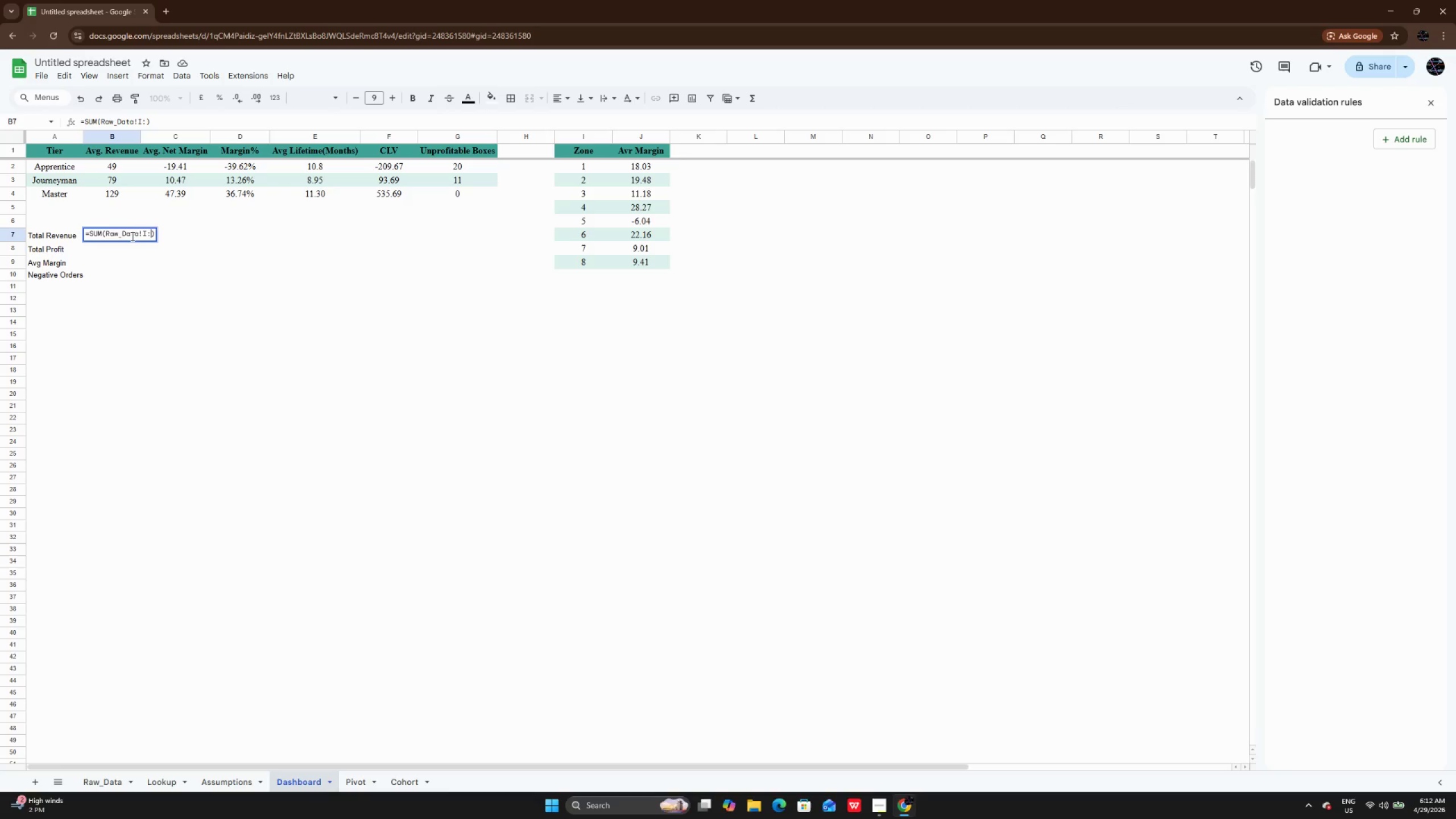 
key(CapsLock)
 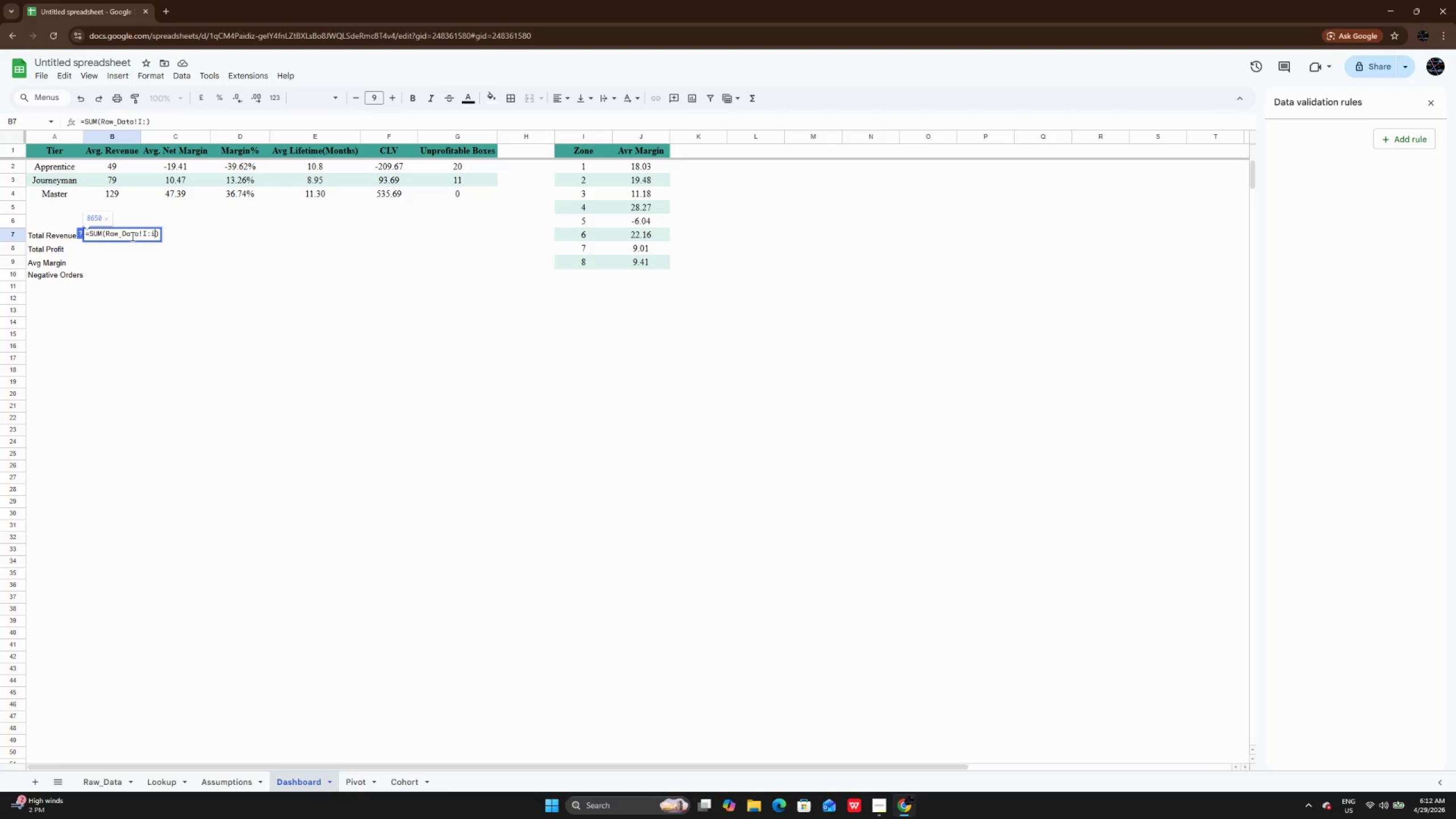 
key(I)
 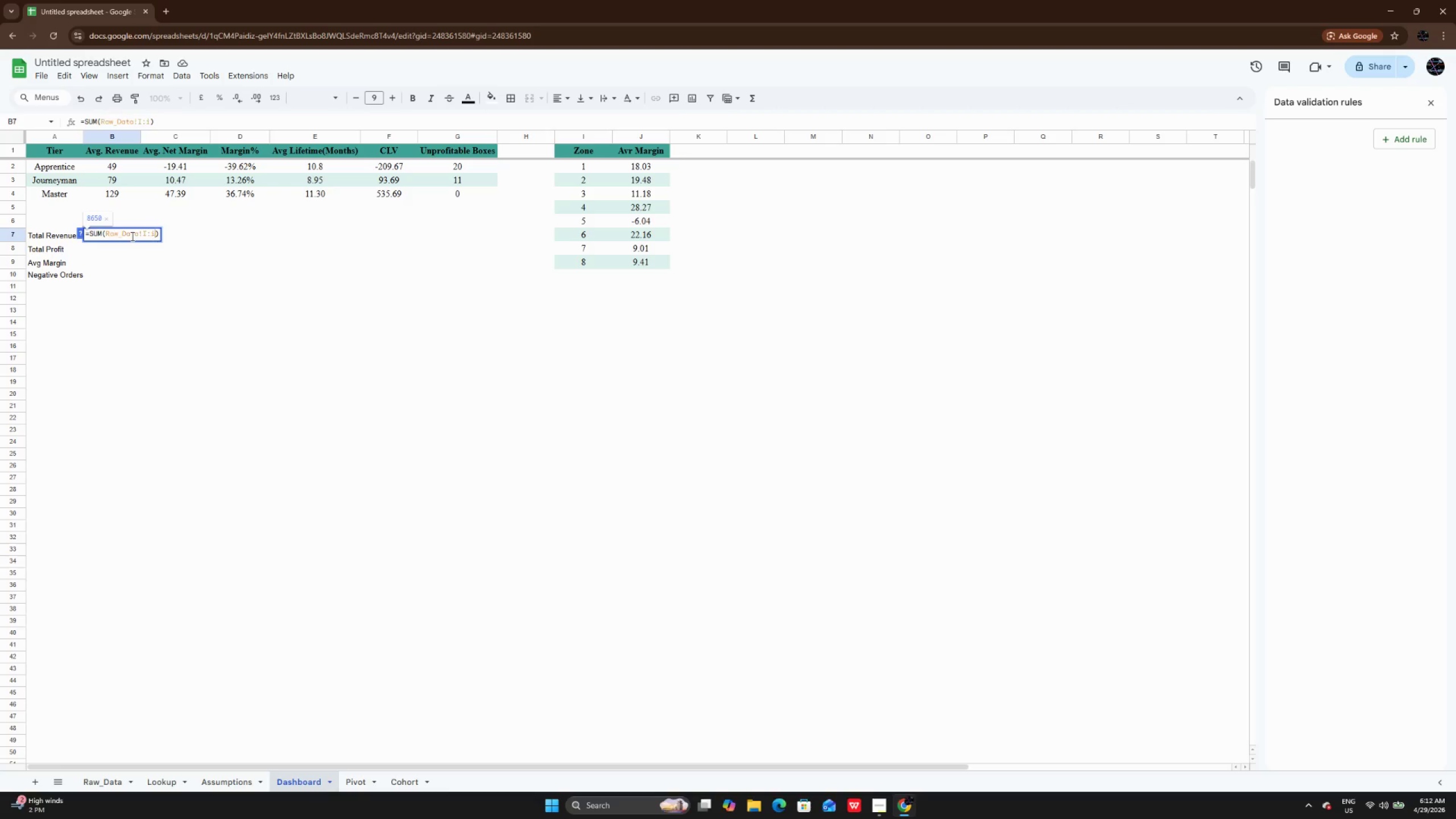 
key(CapsLock)
 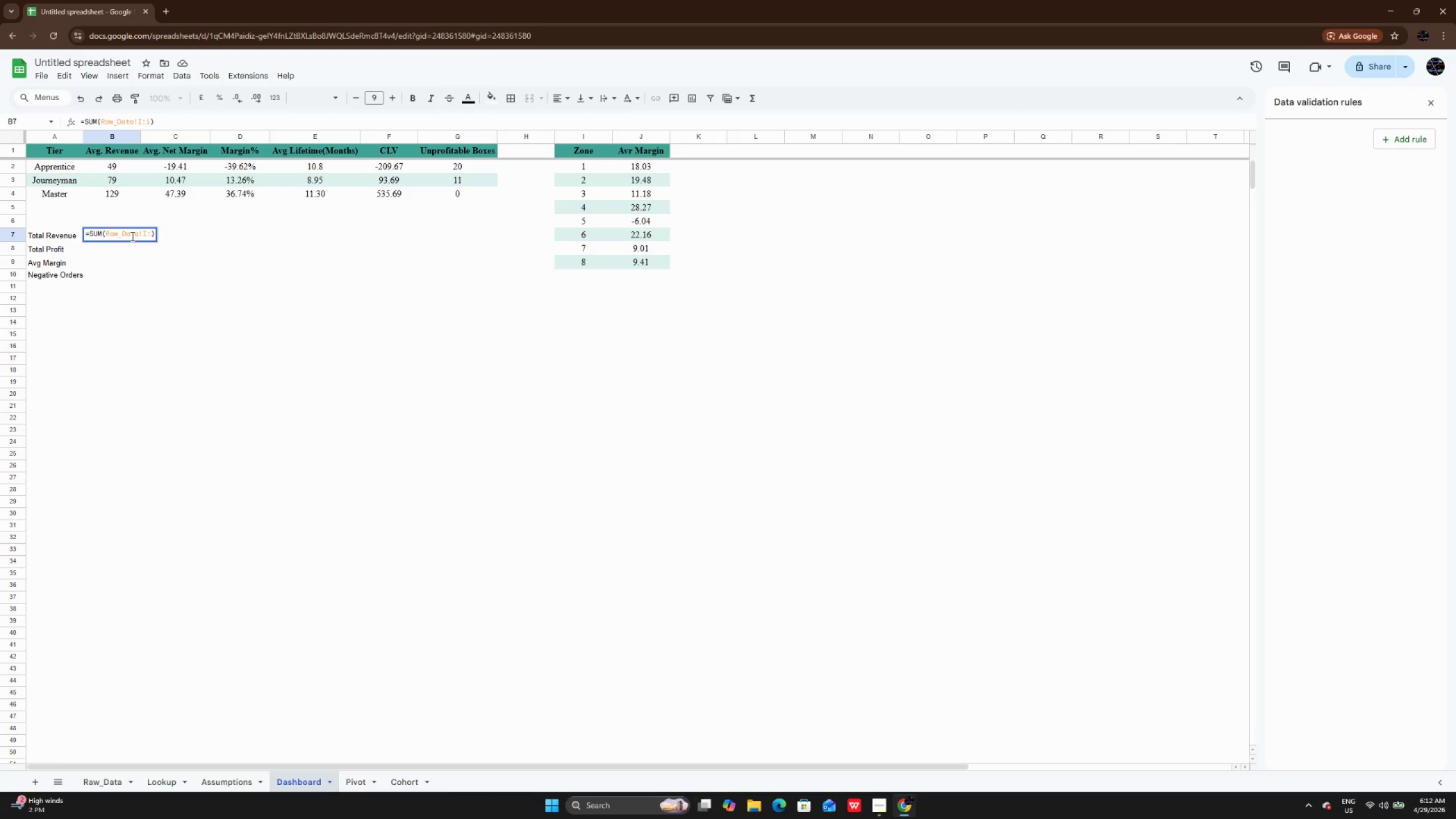 
key(Backspace)
 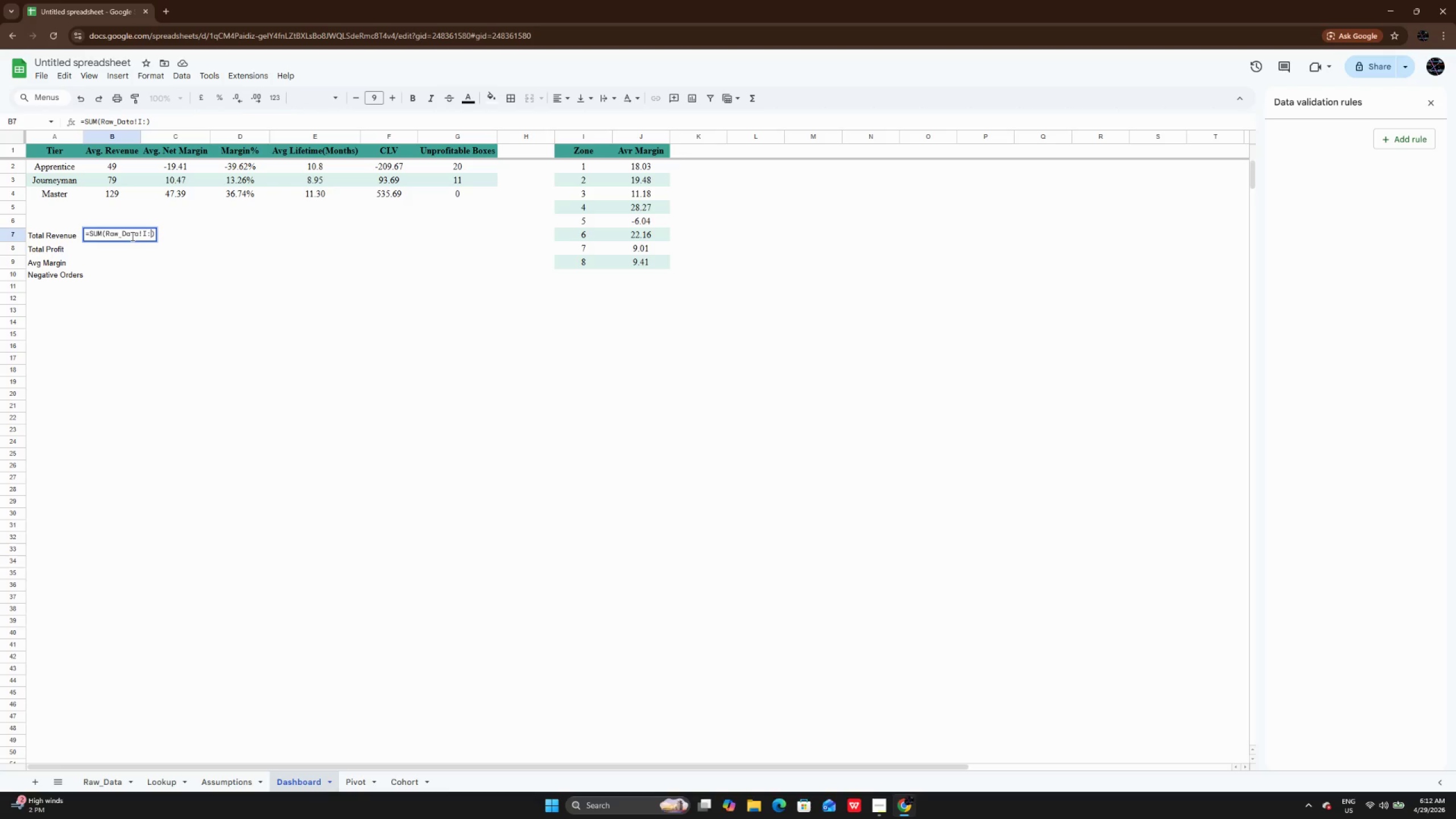 
key(CapsLock)
 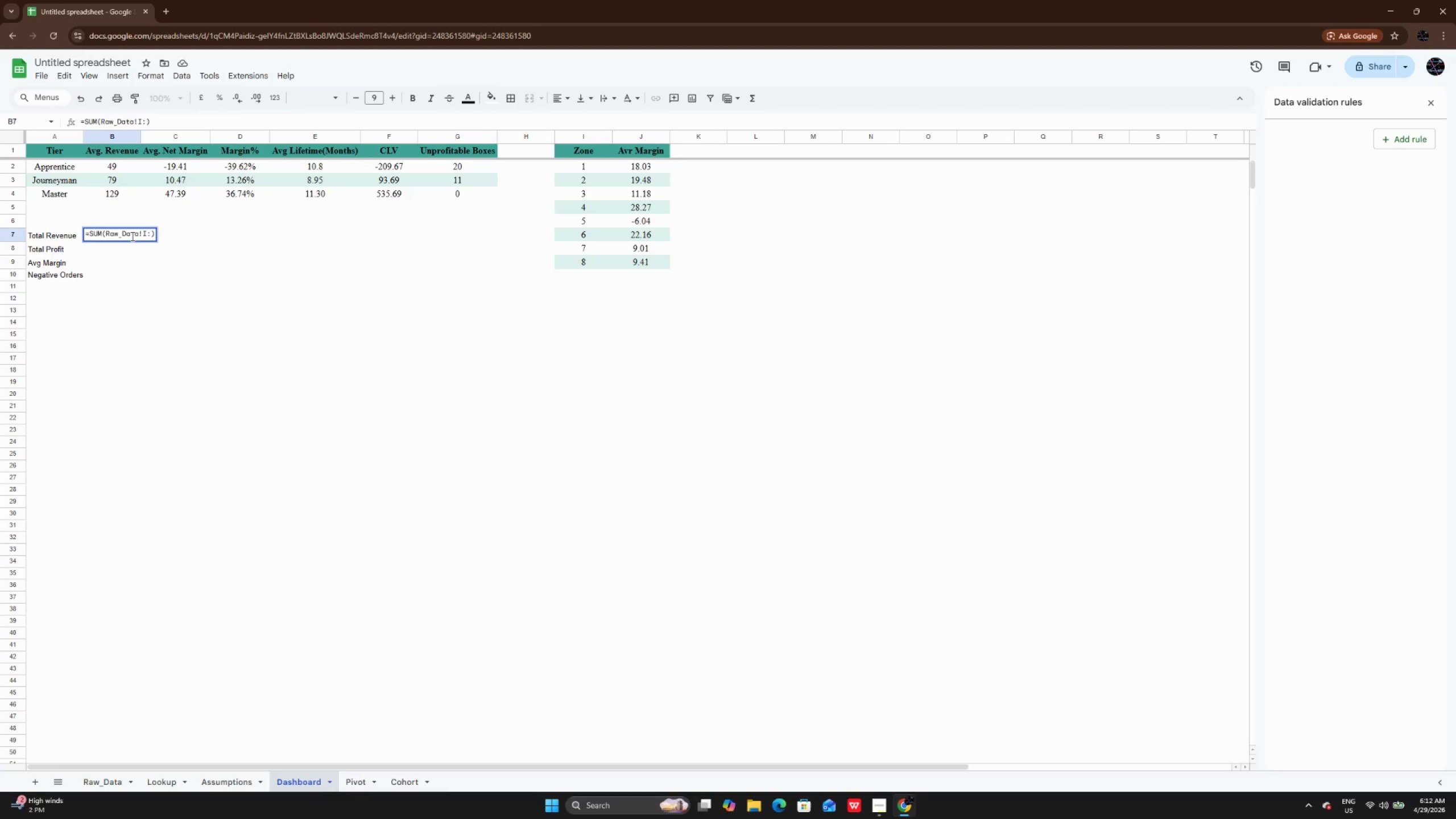 
key(CapsLock)
 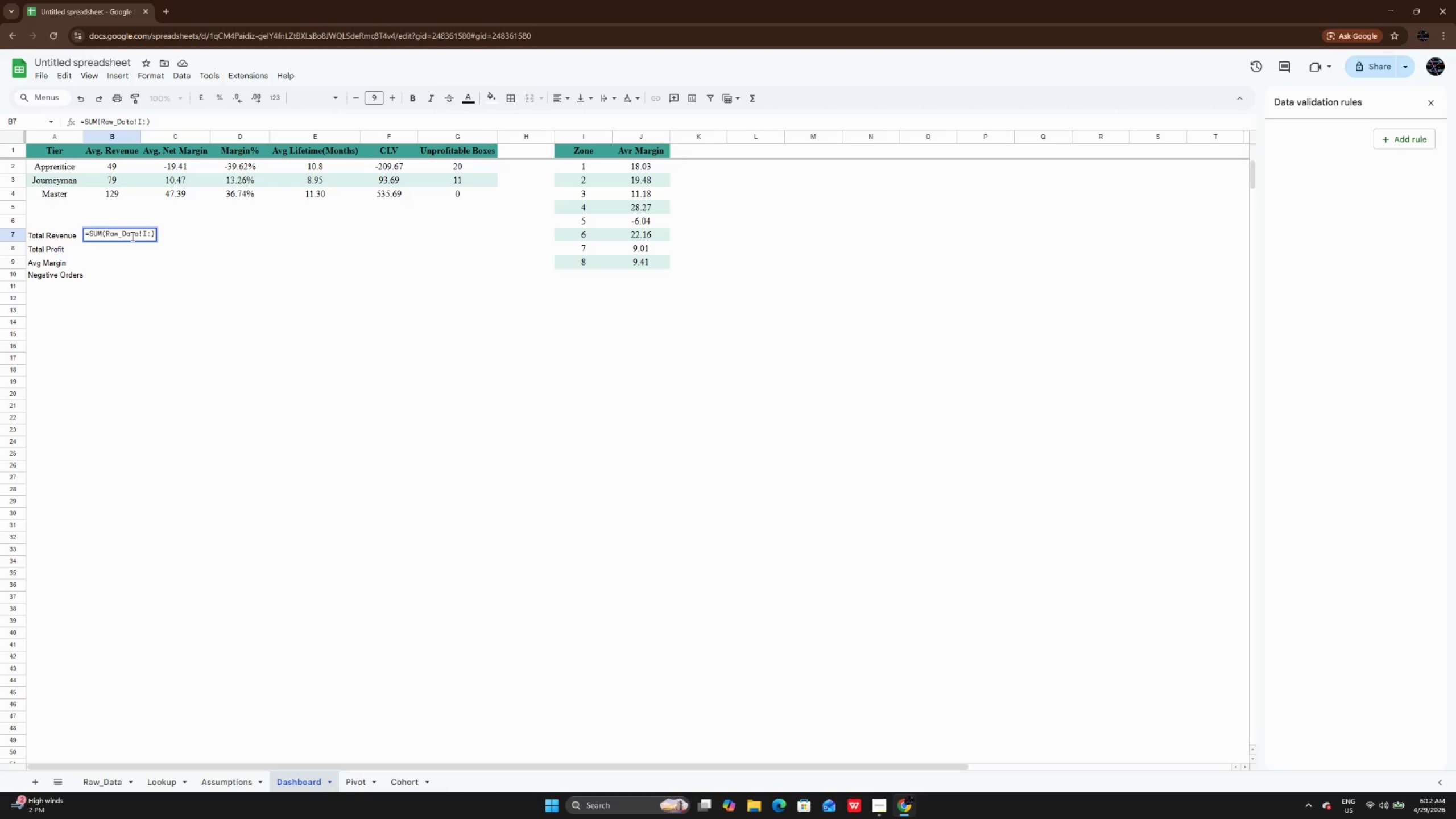 
key(I)
 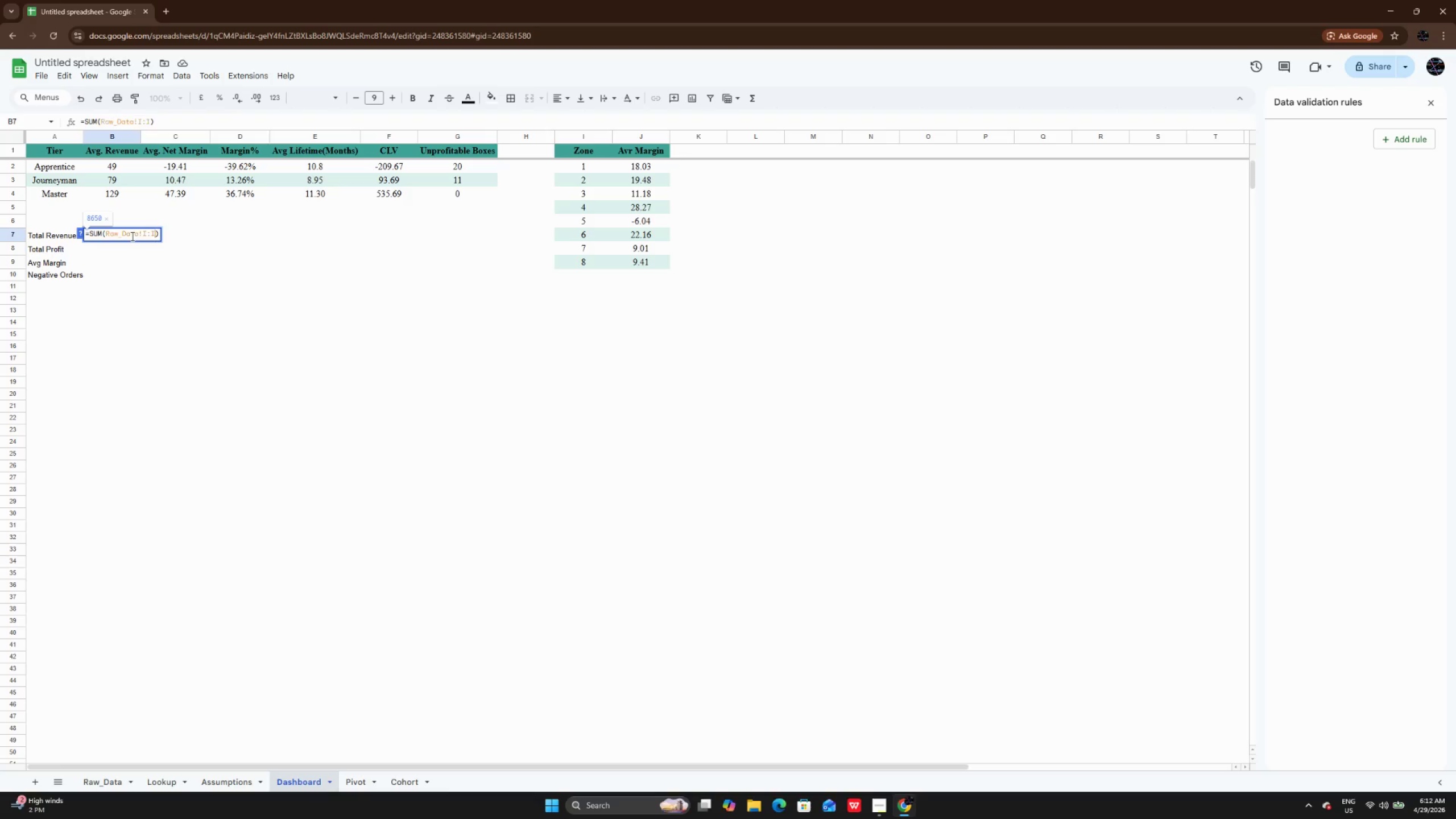 
key(CapsLock)
 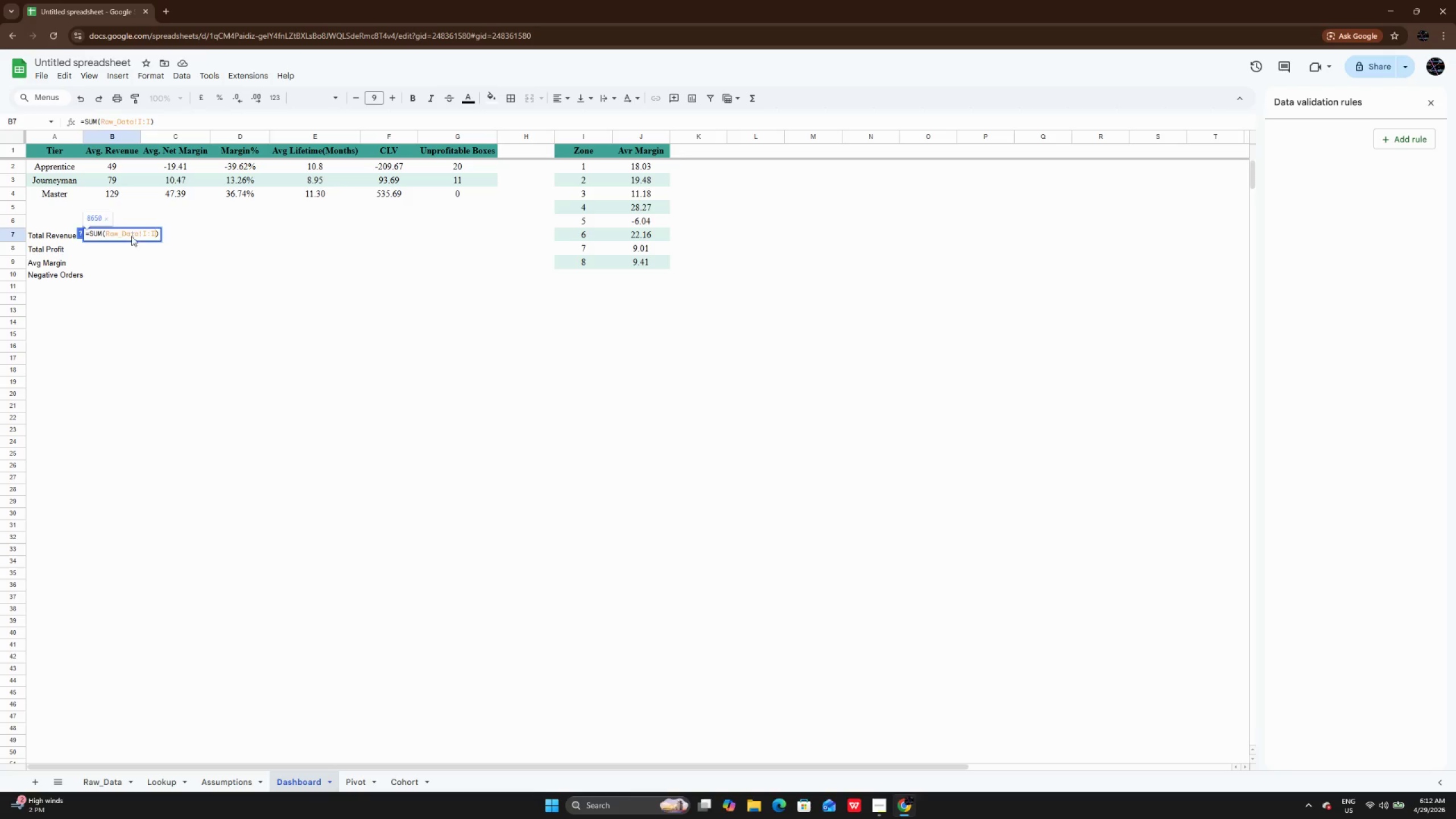 
key(Enter)
 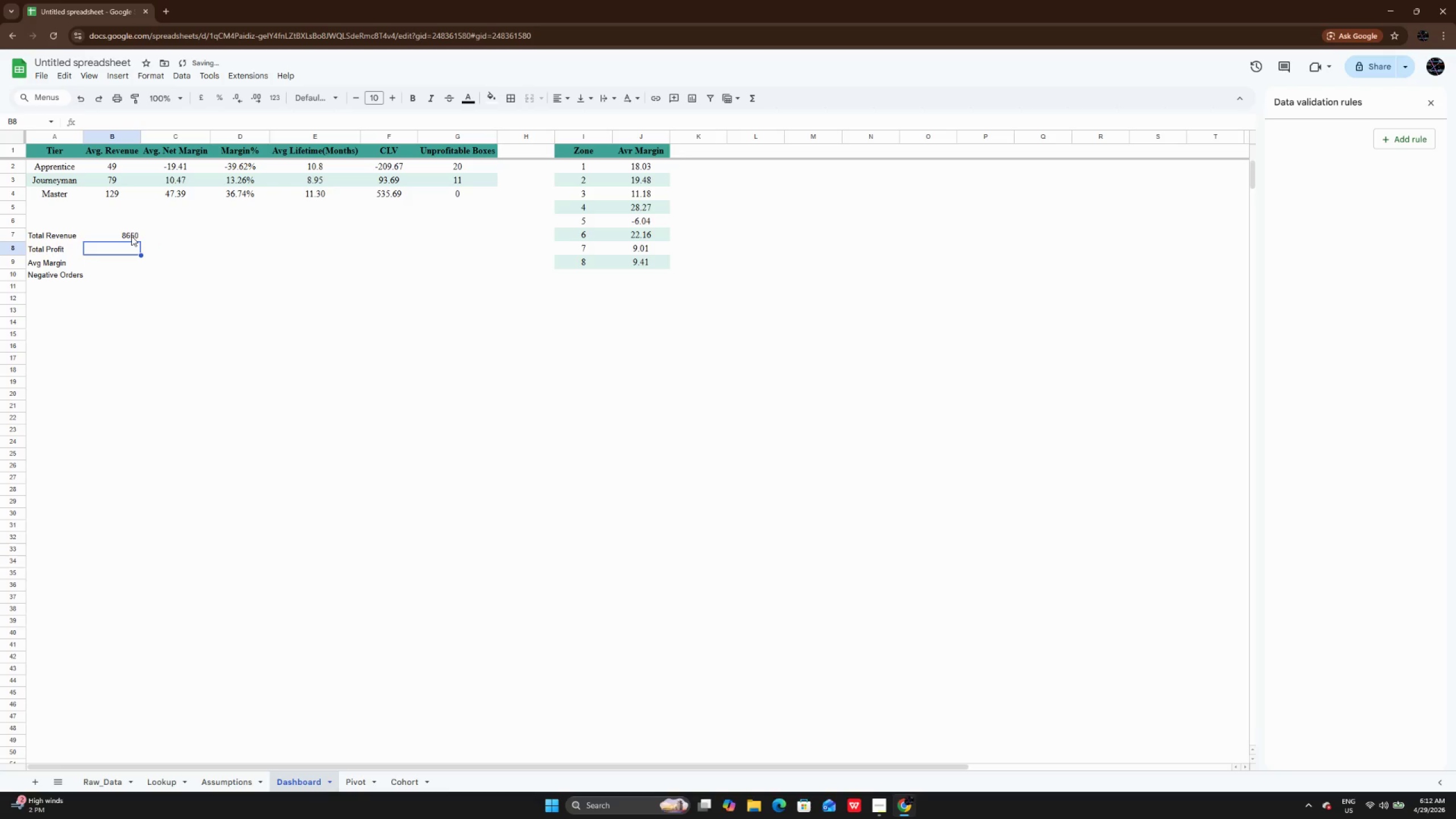 
left_click([131, 236])
 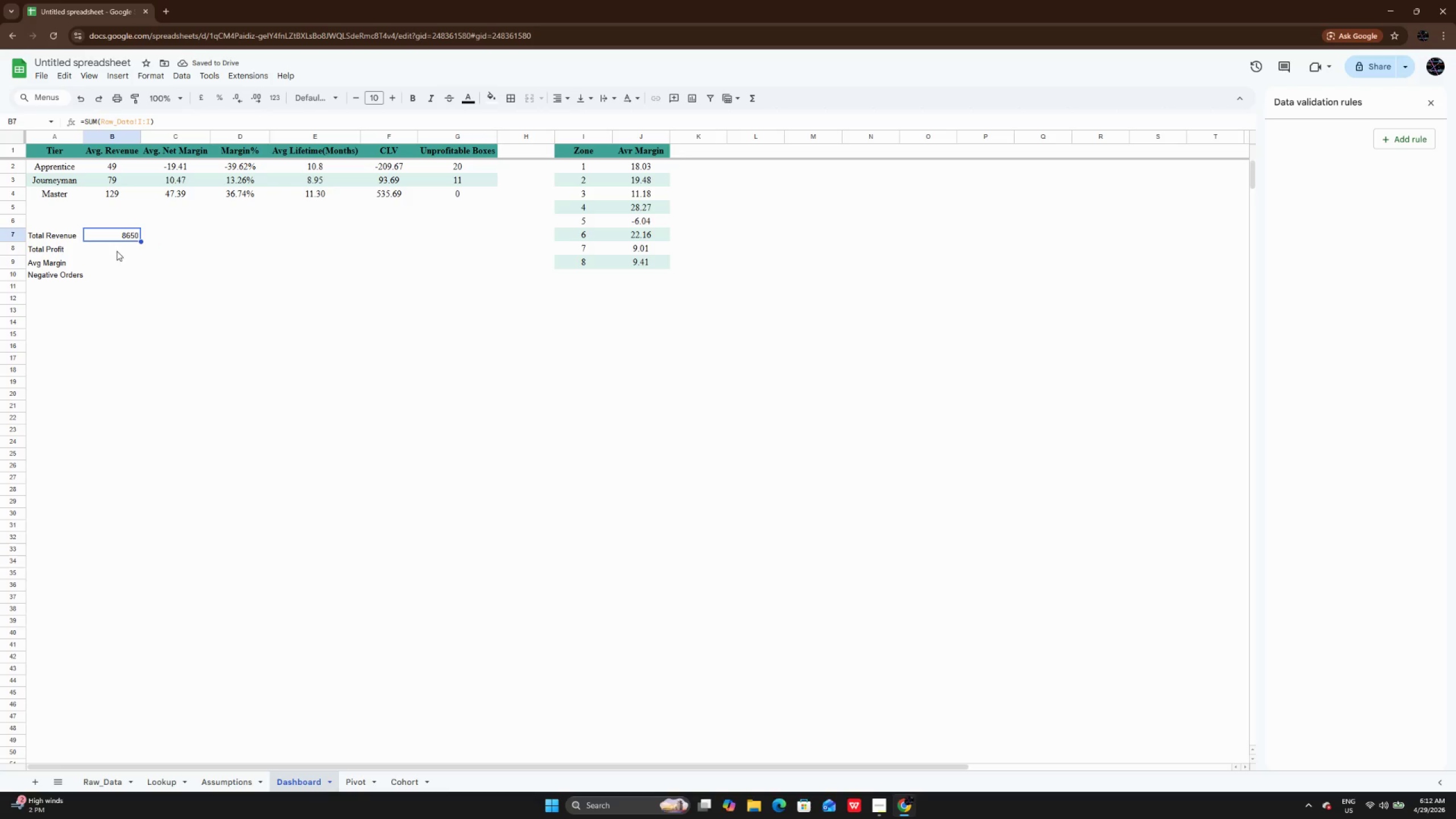 
double_click([117, 251])
 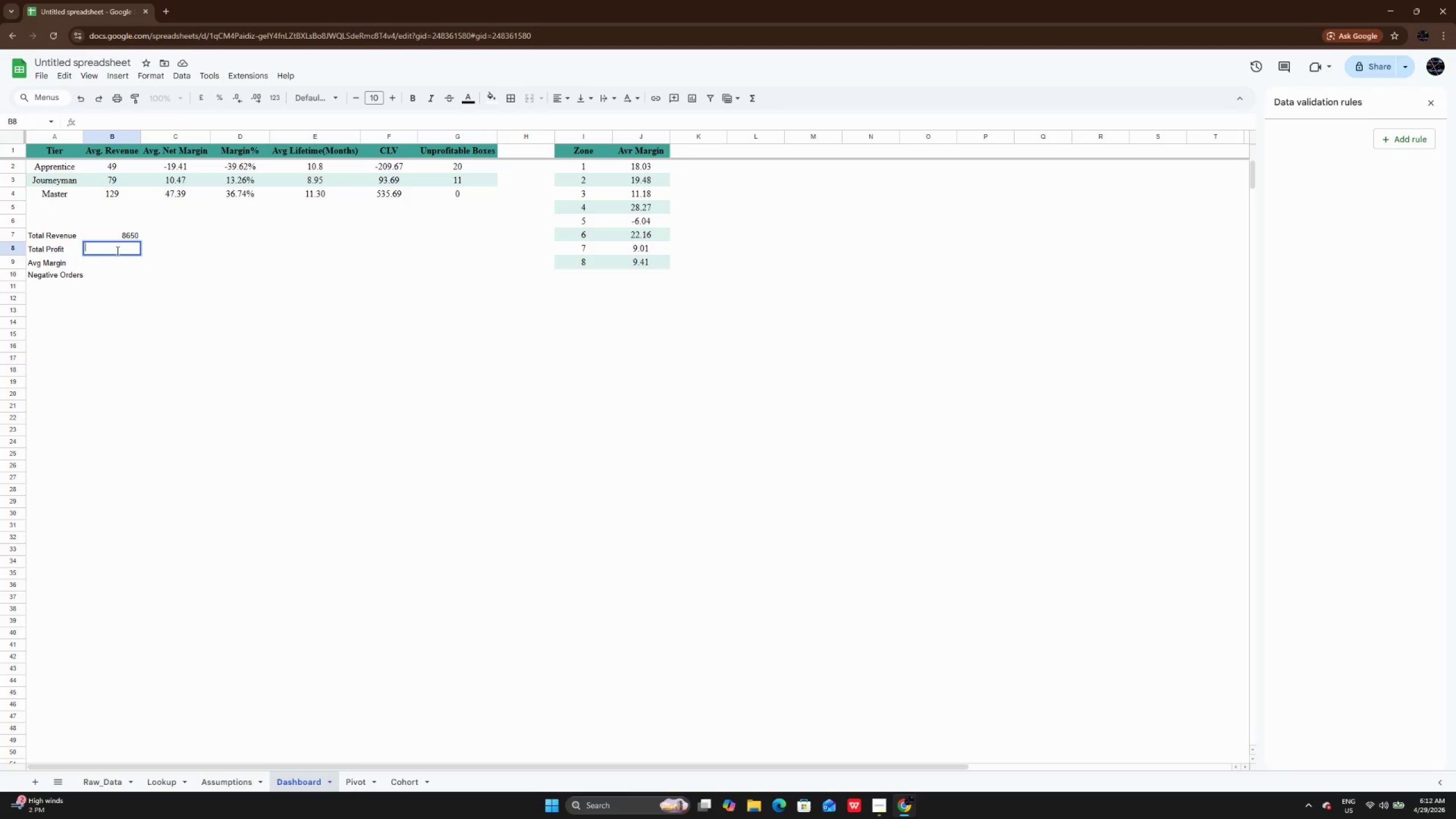 
type(=SUM(RA)
key(Backspace)
type(A)
key(Backspace)
type(aw_Data!L:L)\)
key(Backspace)
 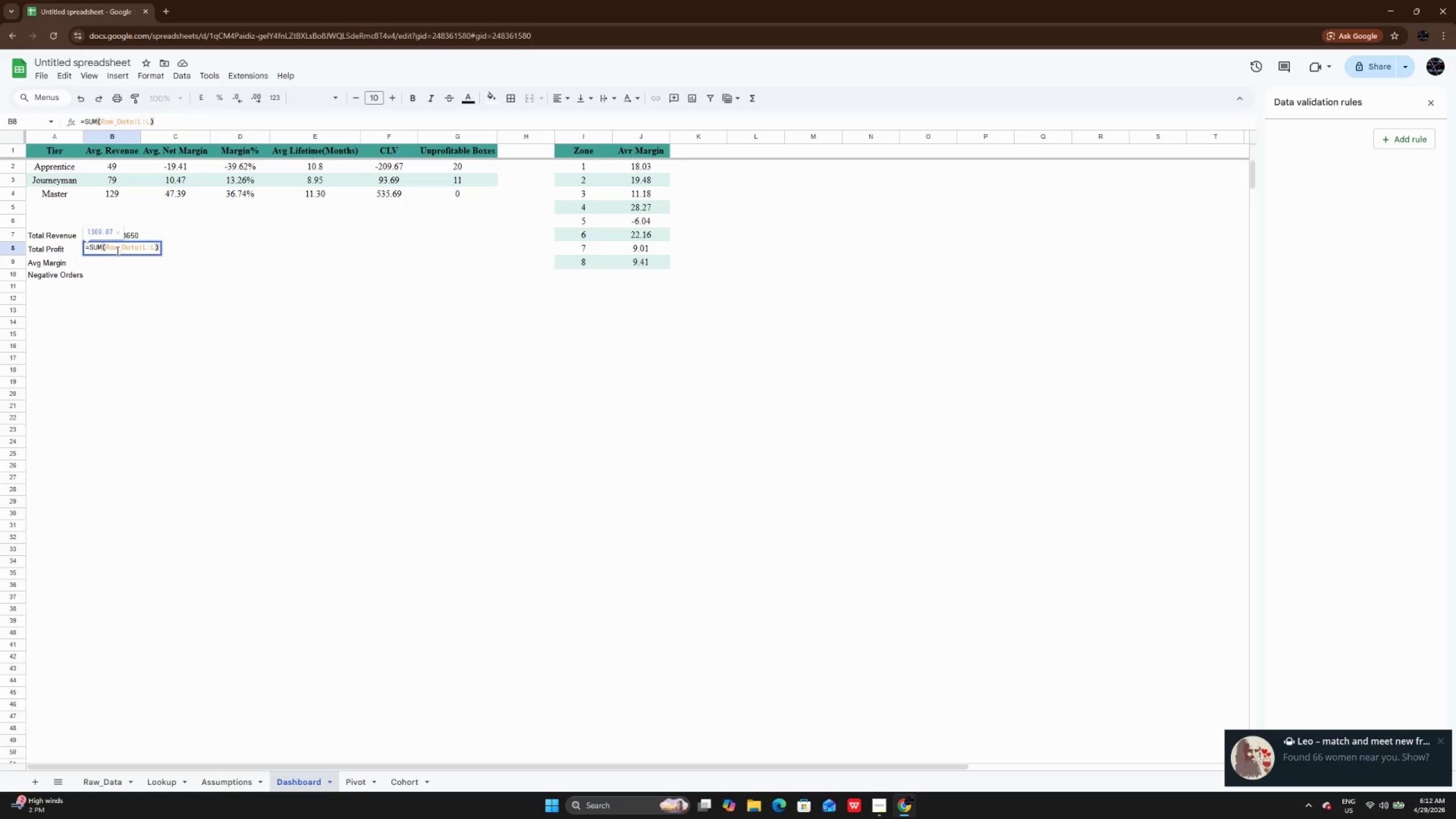 
key(Enter)
 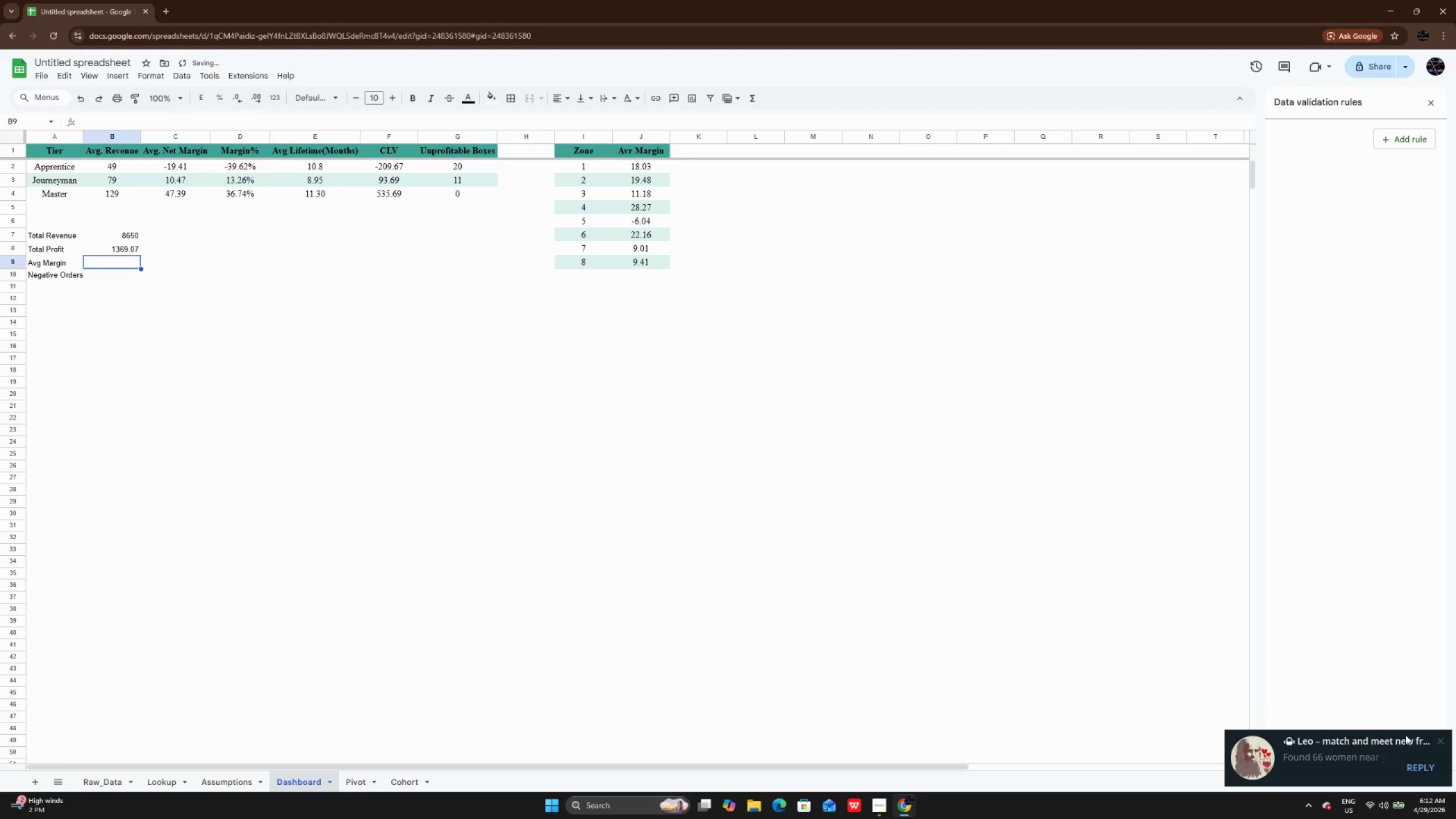 
left_click([1441, 744])
 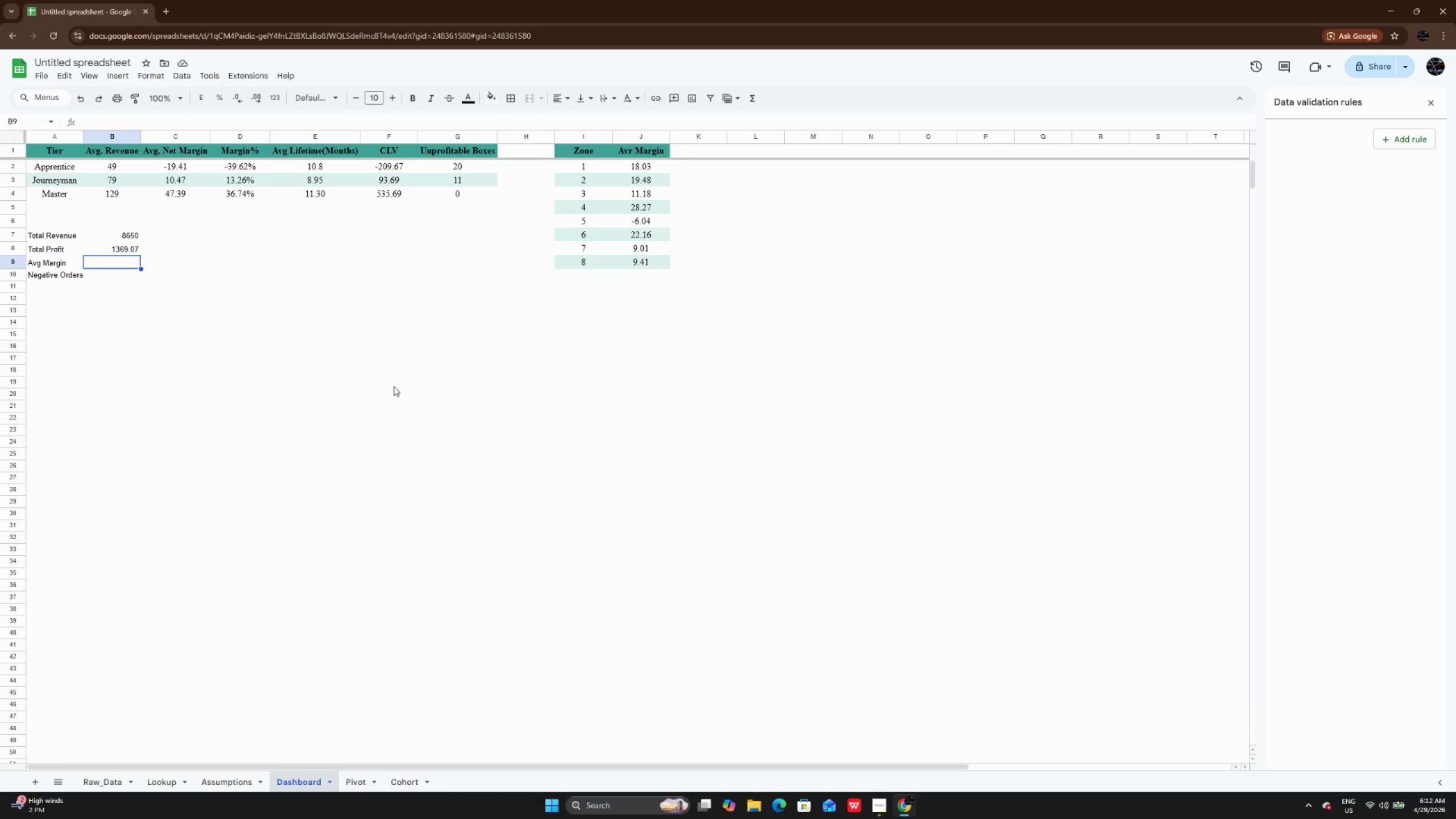 
key(ArrowDown)
 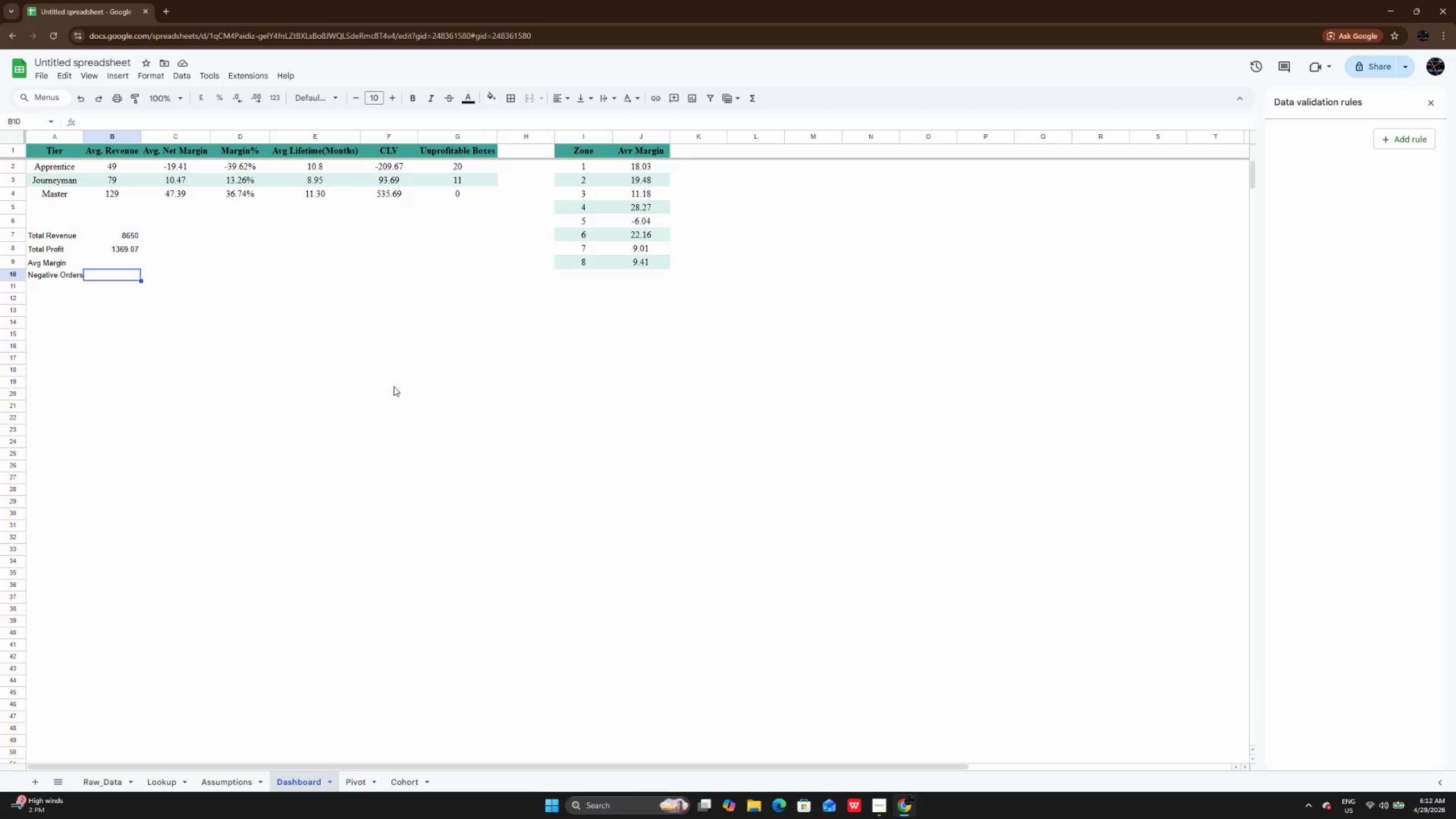 
key(ArrowUp)
 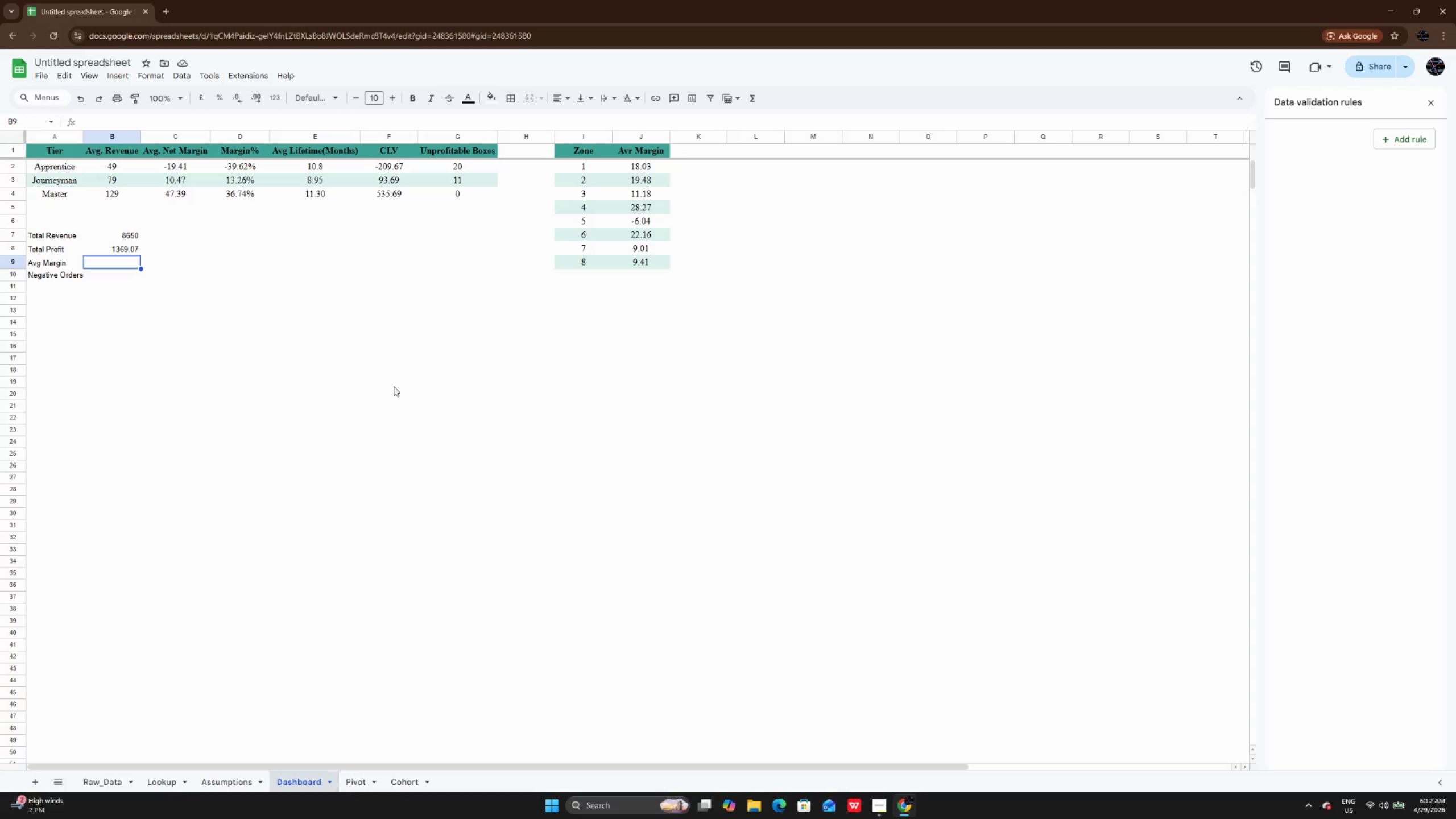 
wait(10.55)
 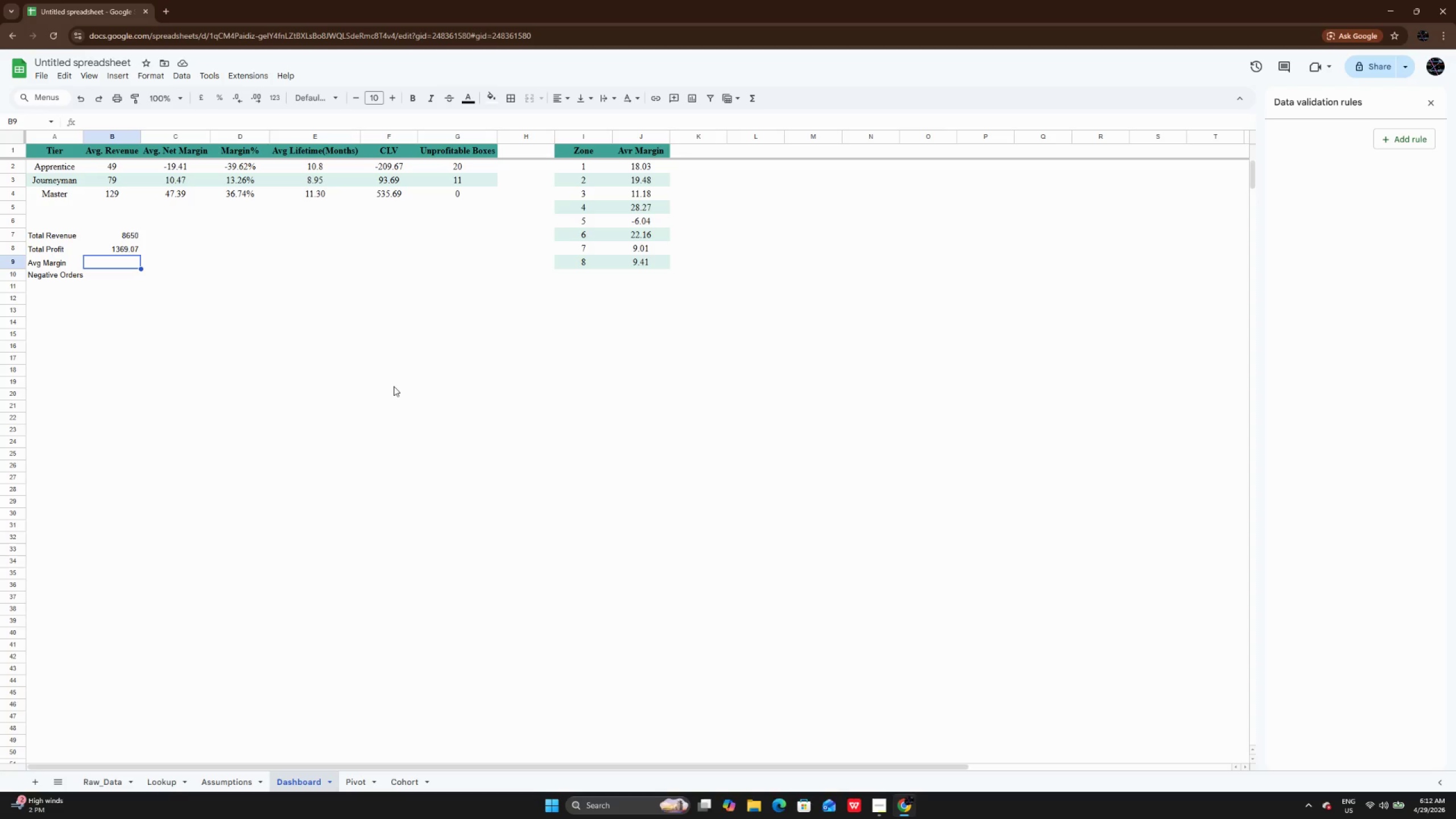 
key(Equal)
 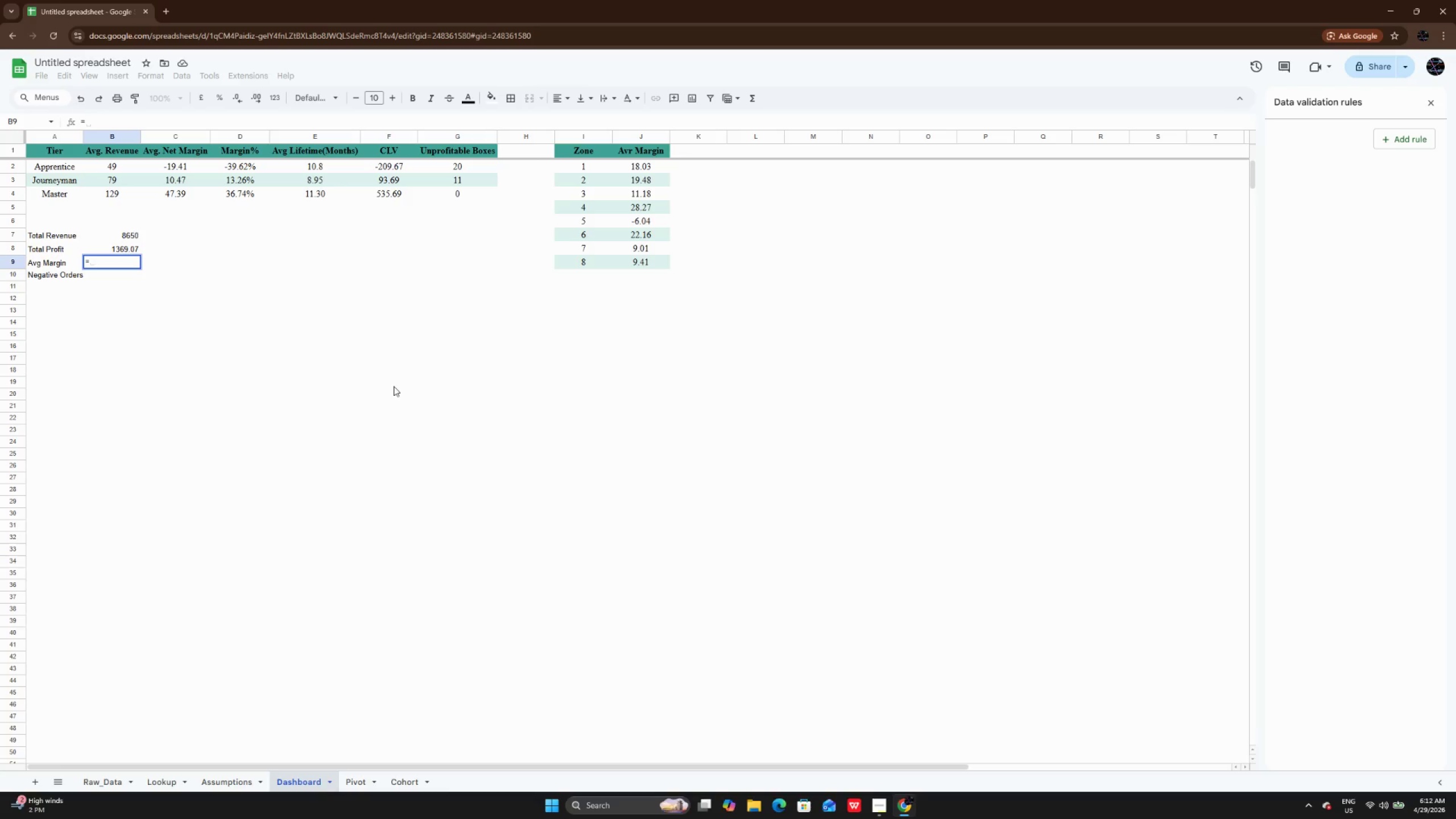 
key(CapsLock)
 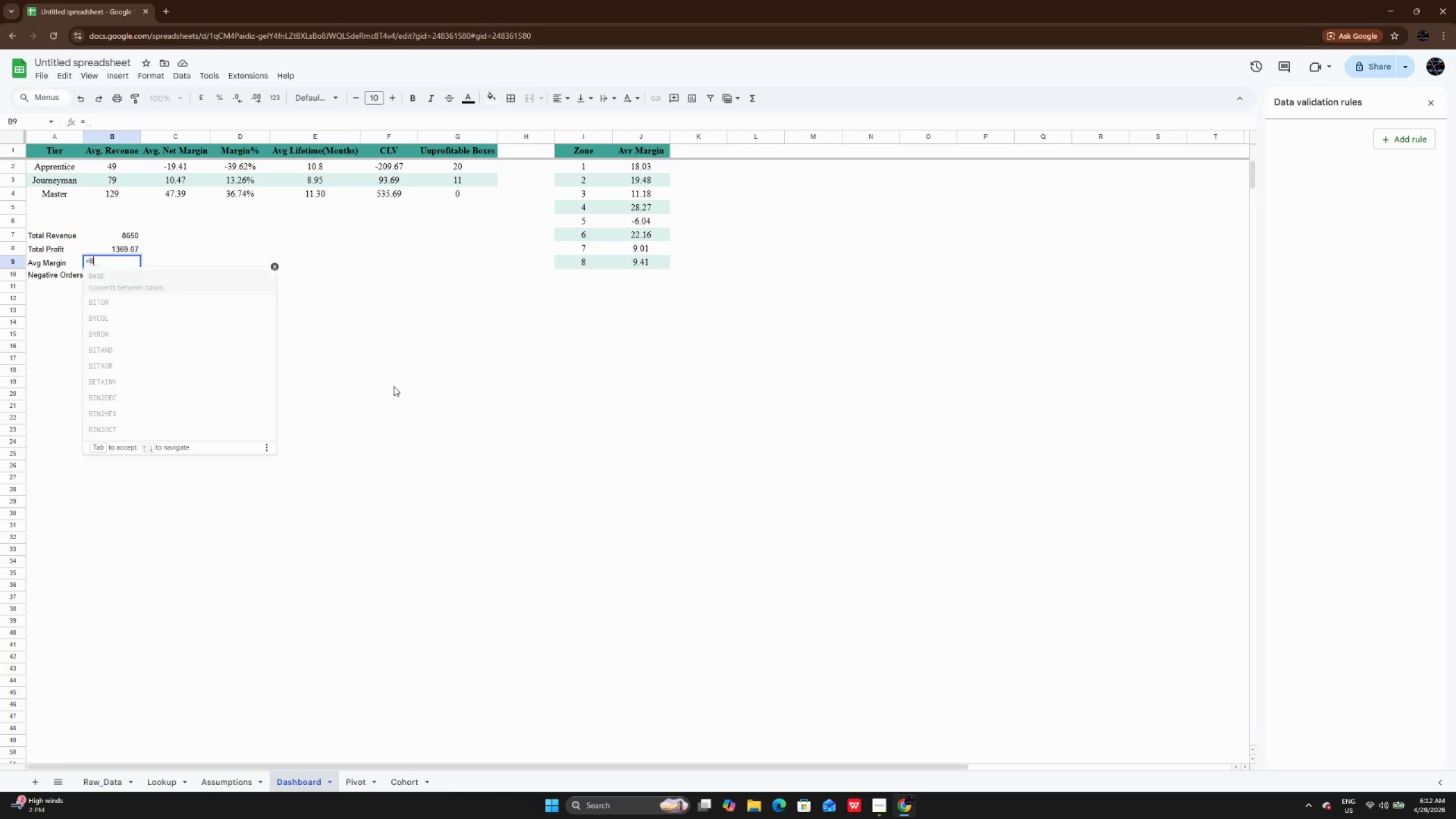 
key(B)
 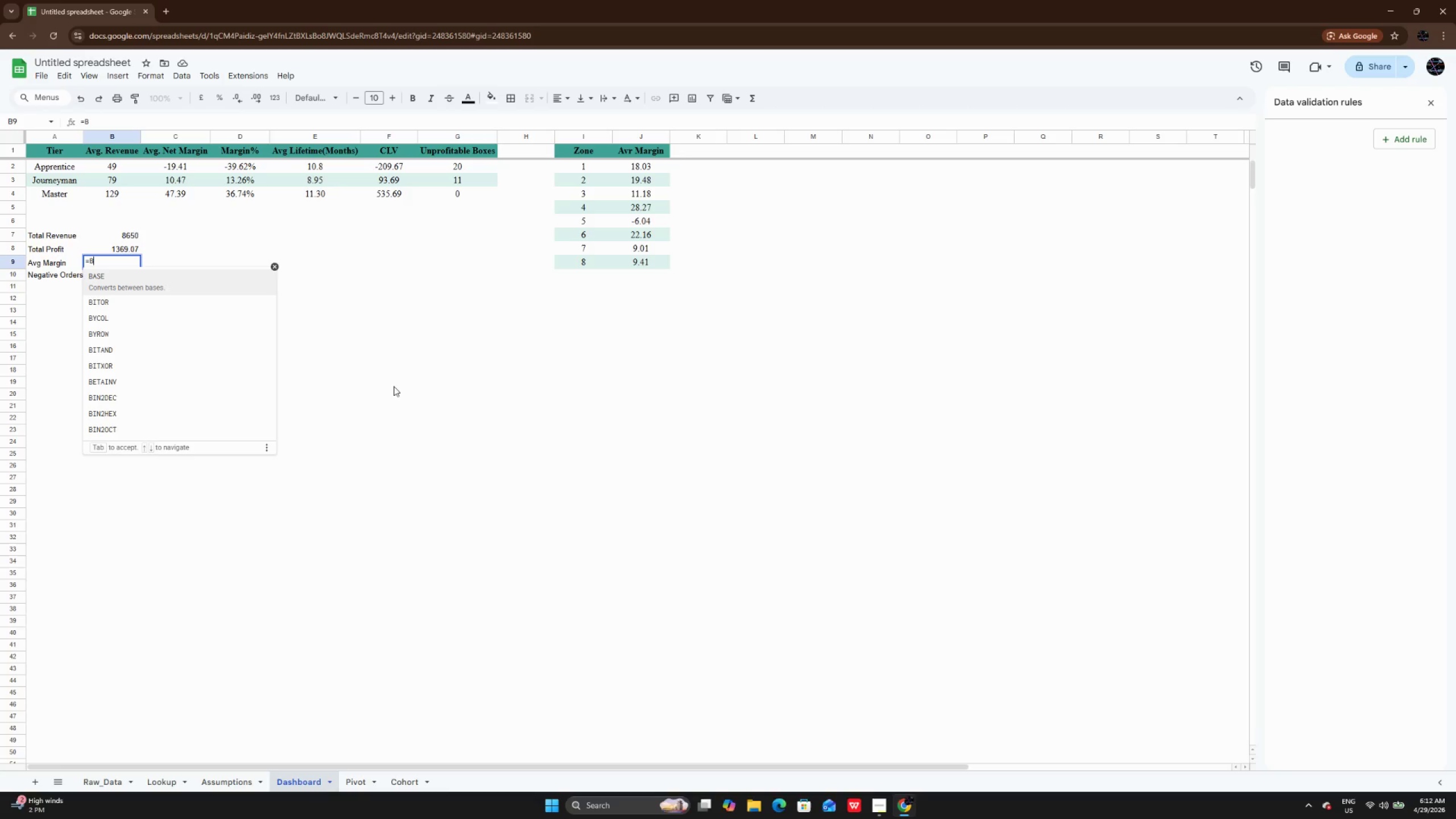 
key(8)
 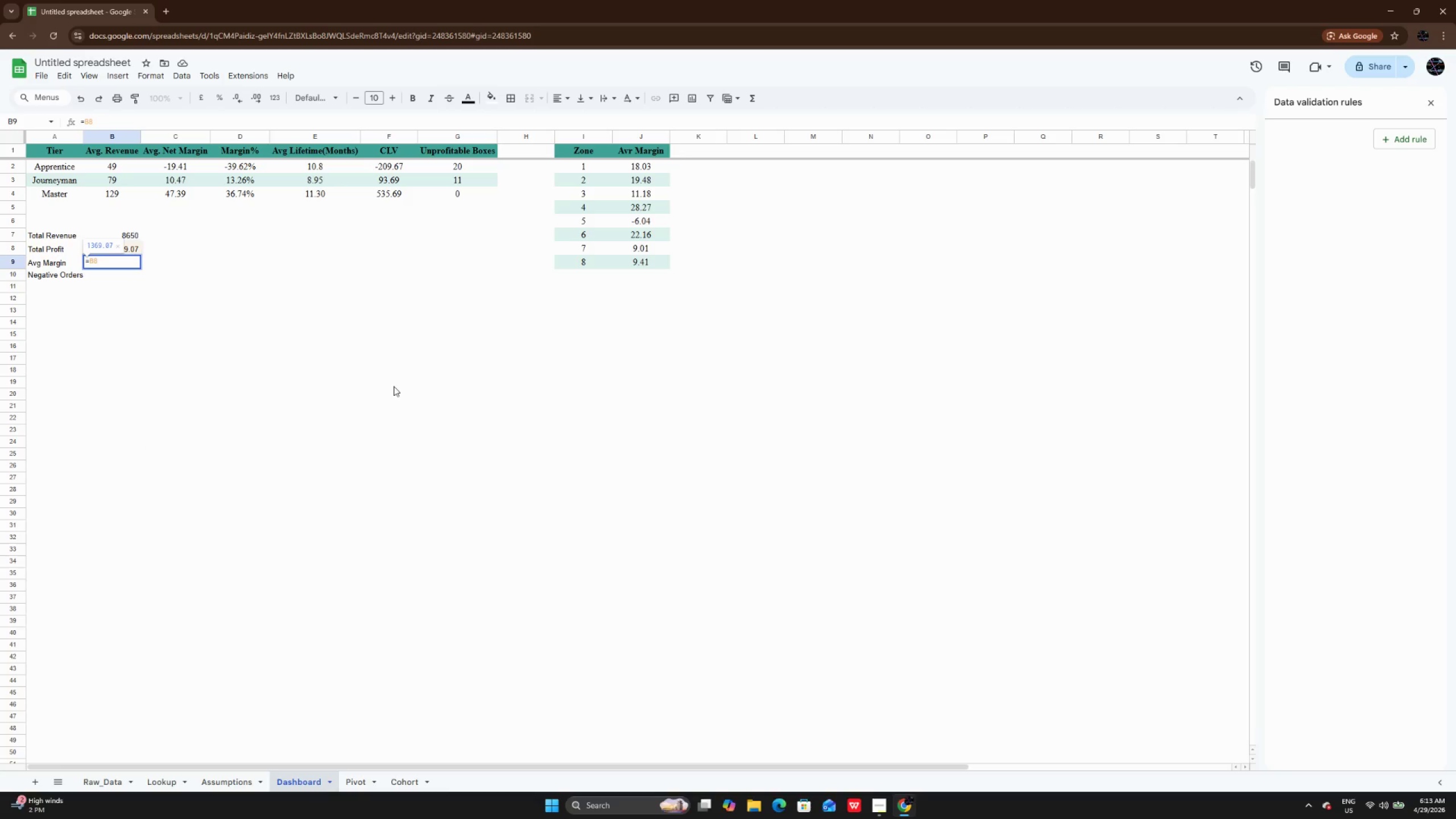 
type(/B7)
 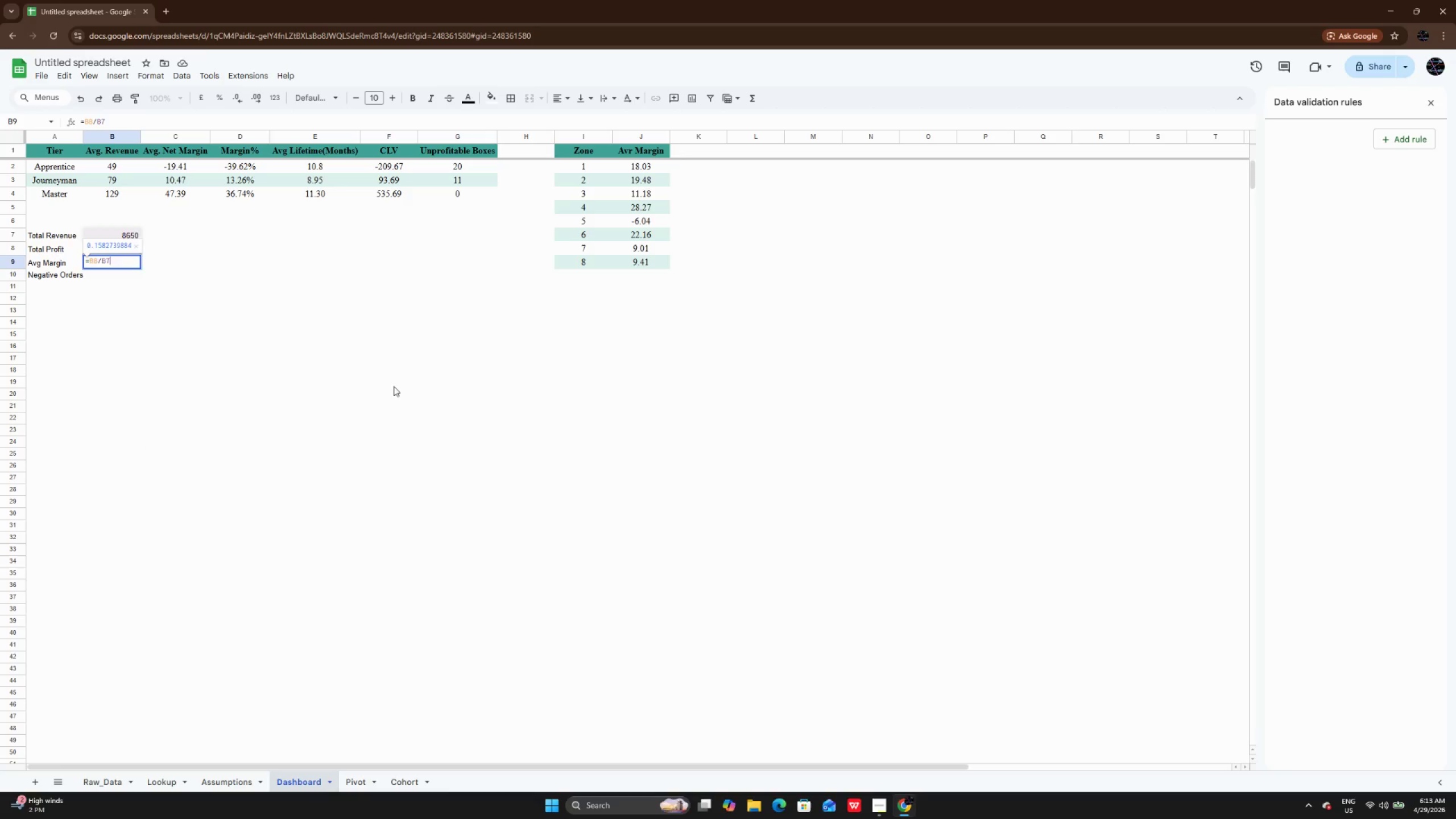 
key(Enter)
 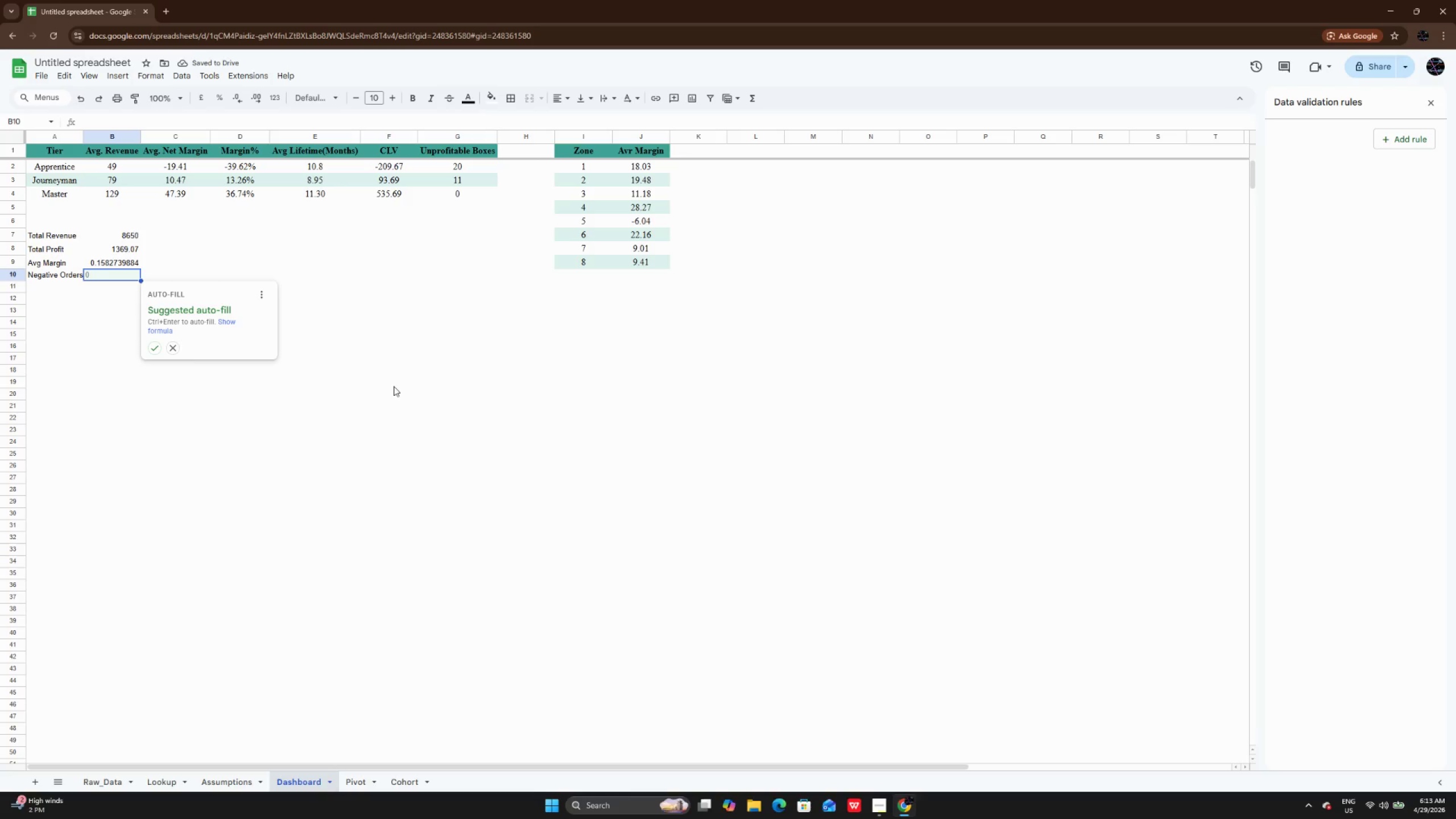 
wait(8.2)
 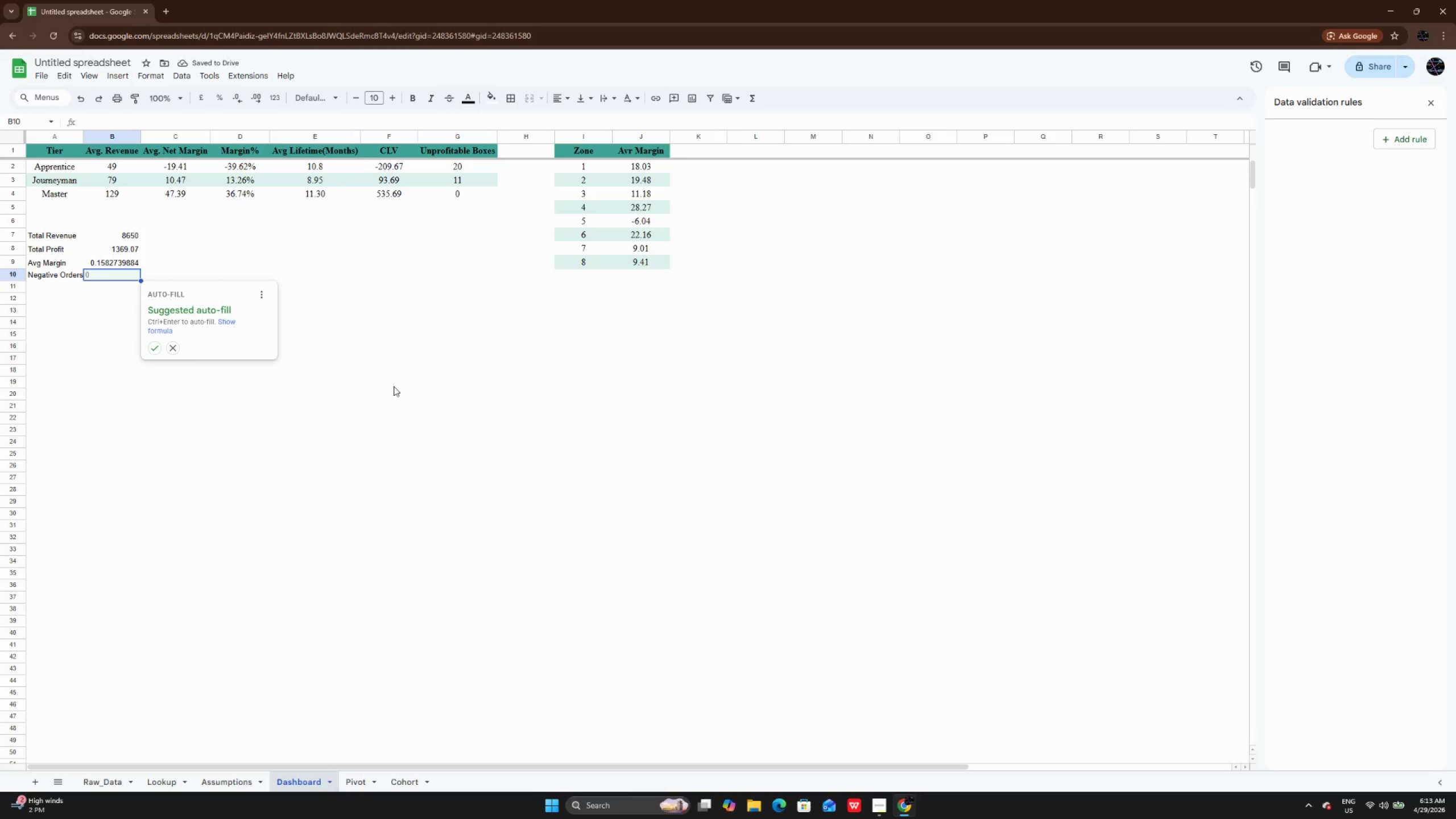 
type(=COUNTIF)
 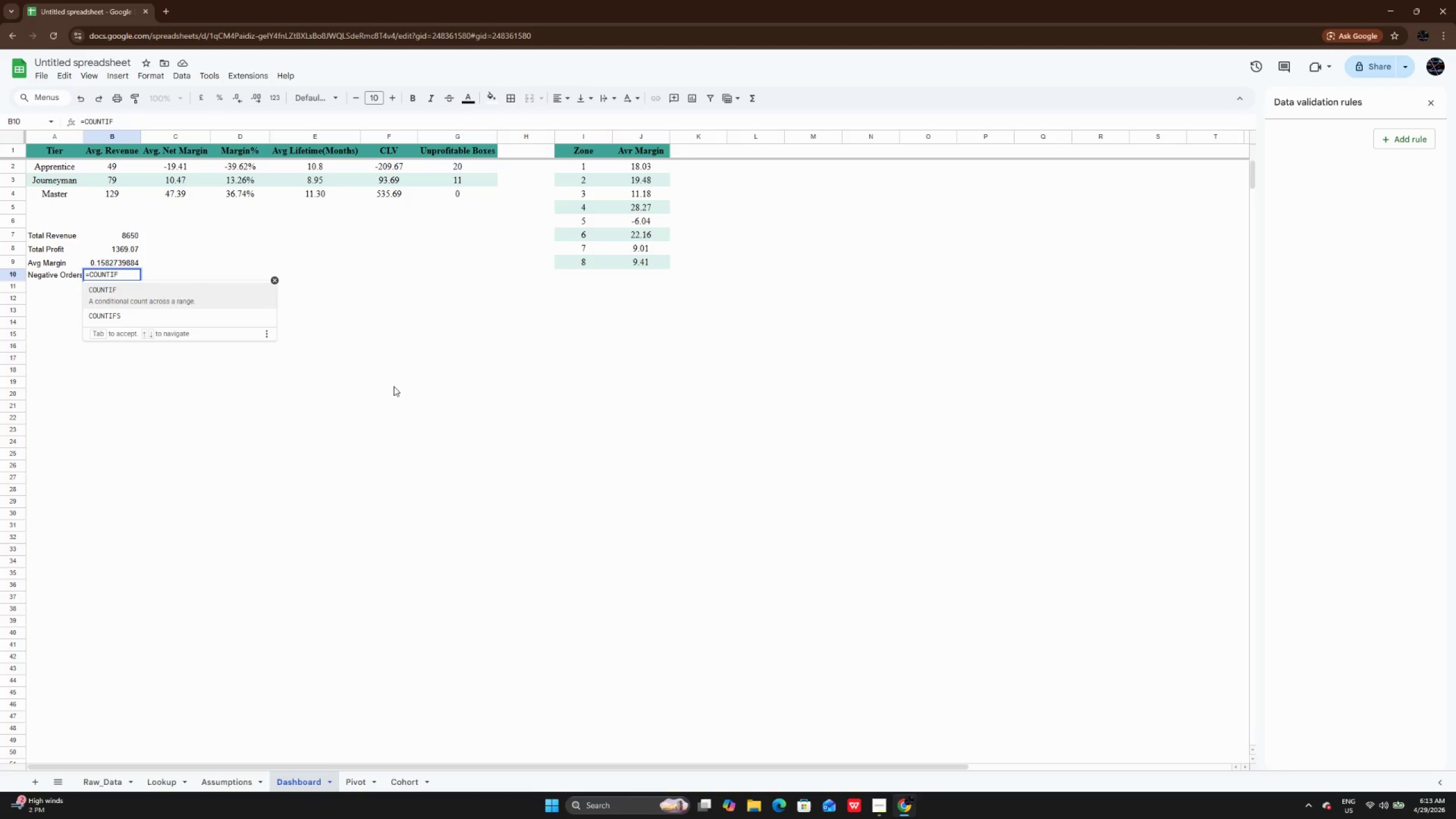 
type((Raw_Data!L:K)
key(Backspace)
type(L,"")
 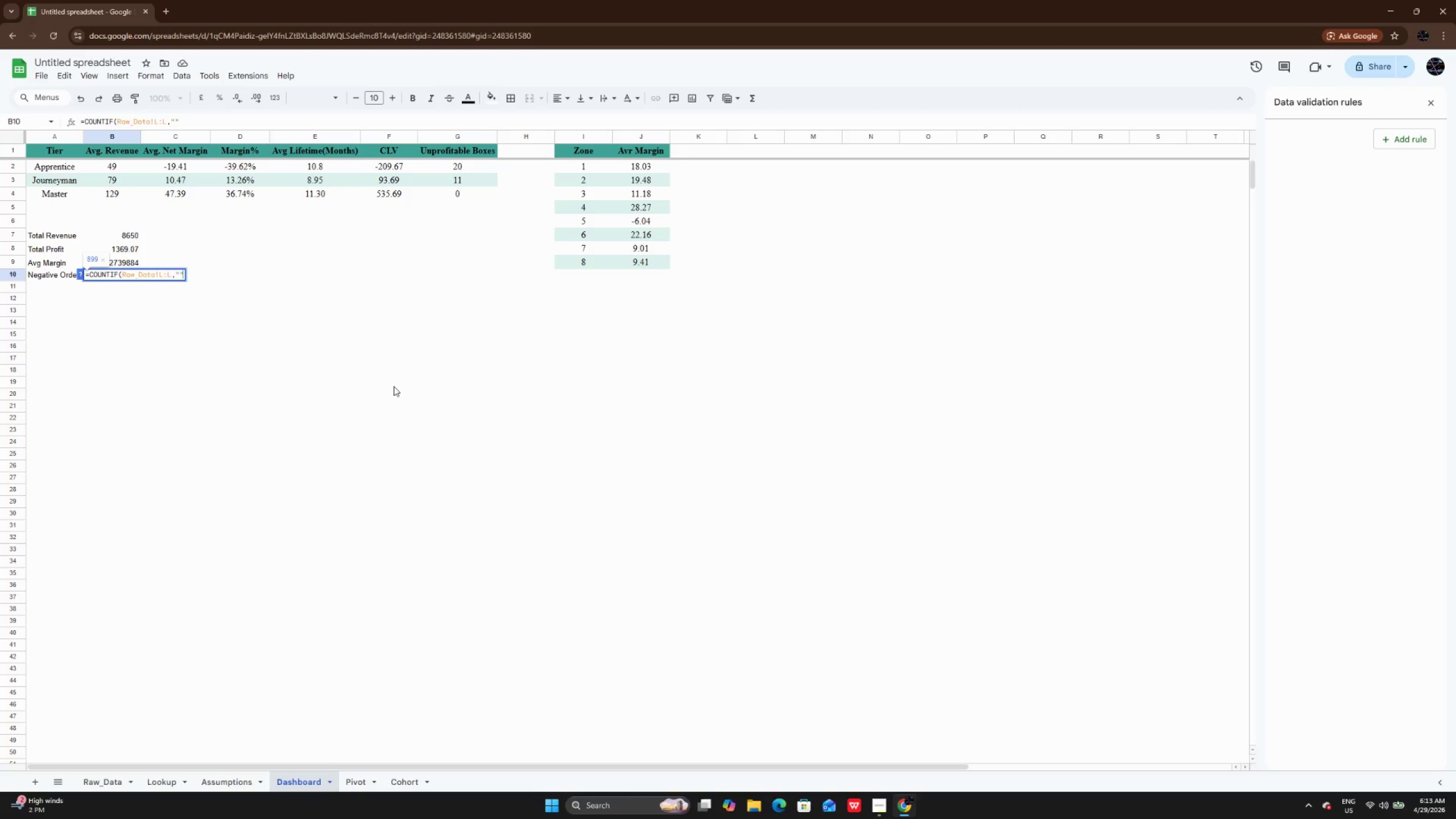 
key(ArrowLeft)
 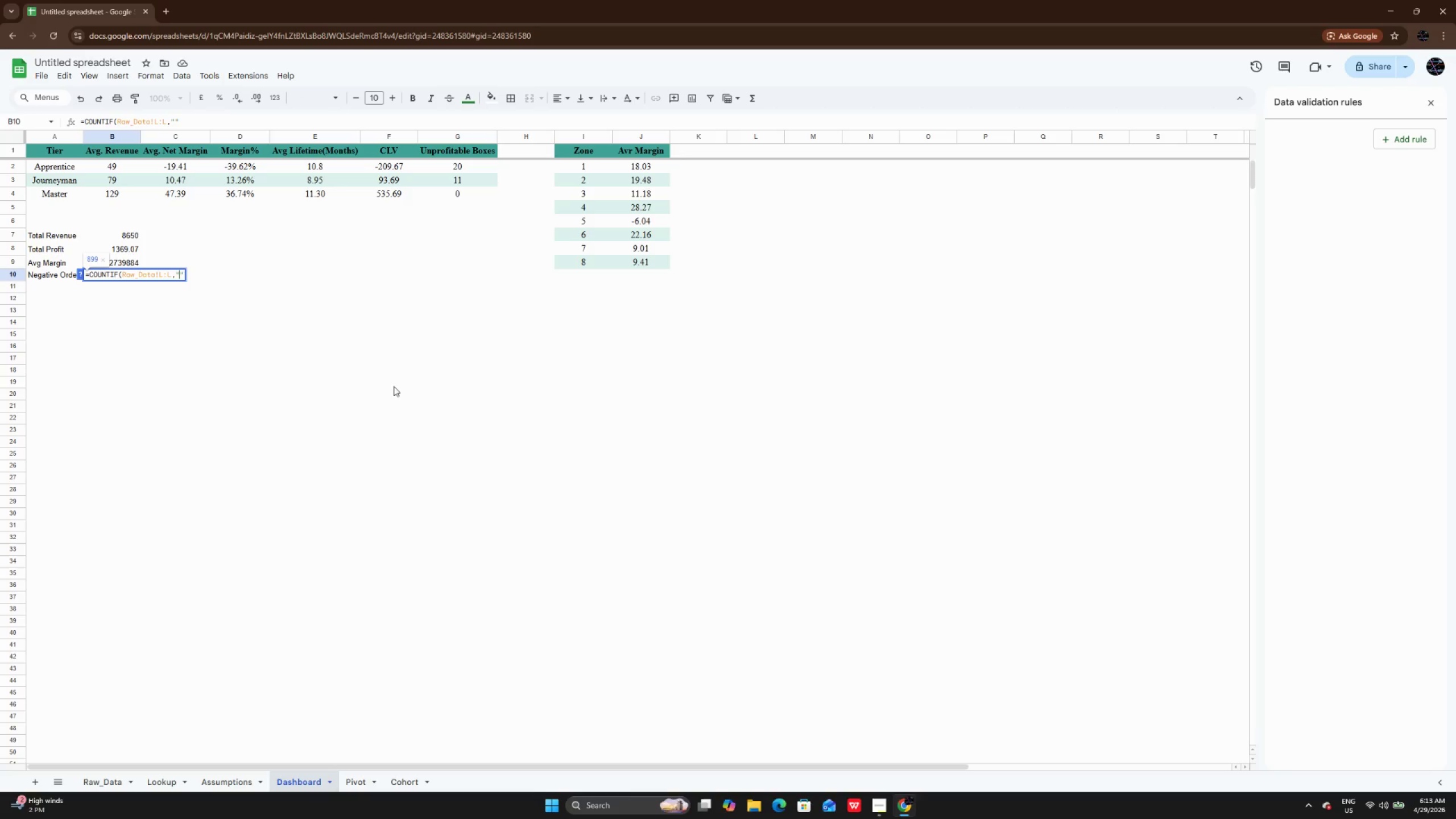 
key(Shift+ShiftRight)
 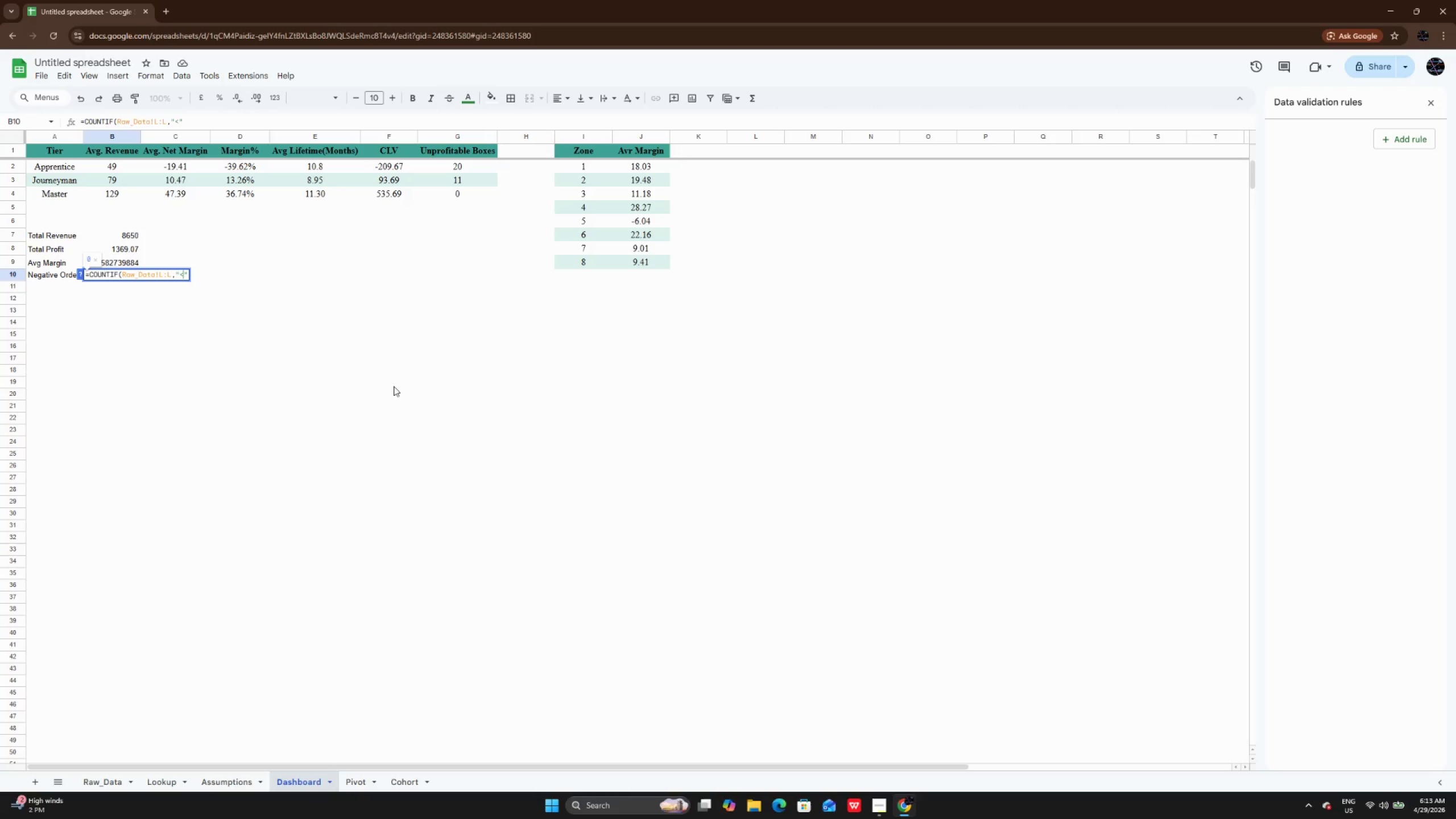 
key(Shift+Comma)
 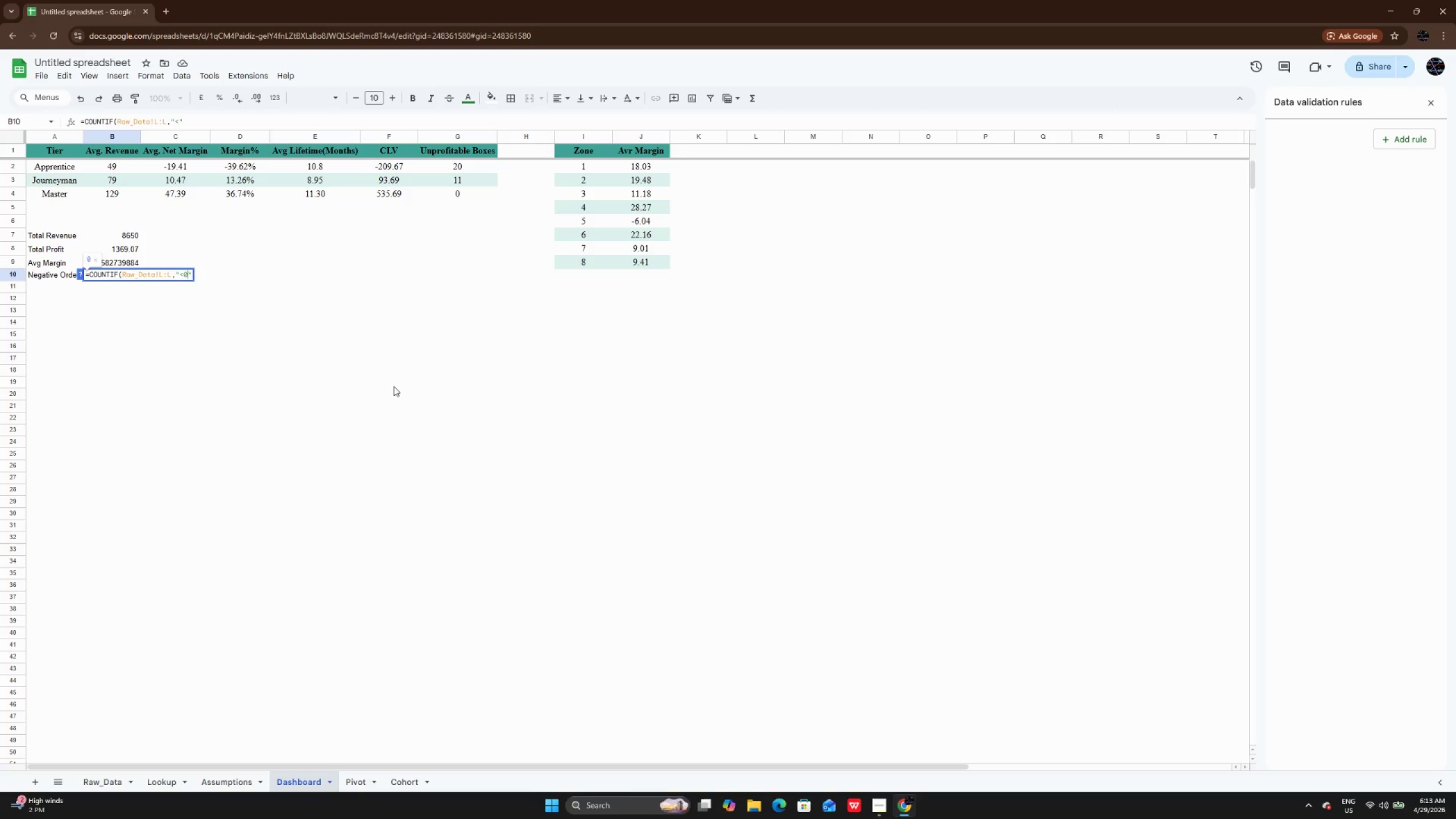 
key(0)
 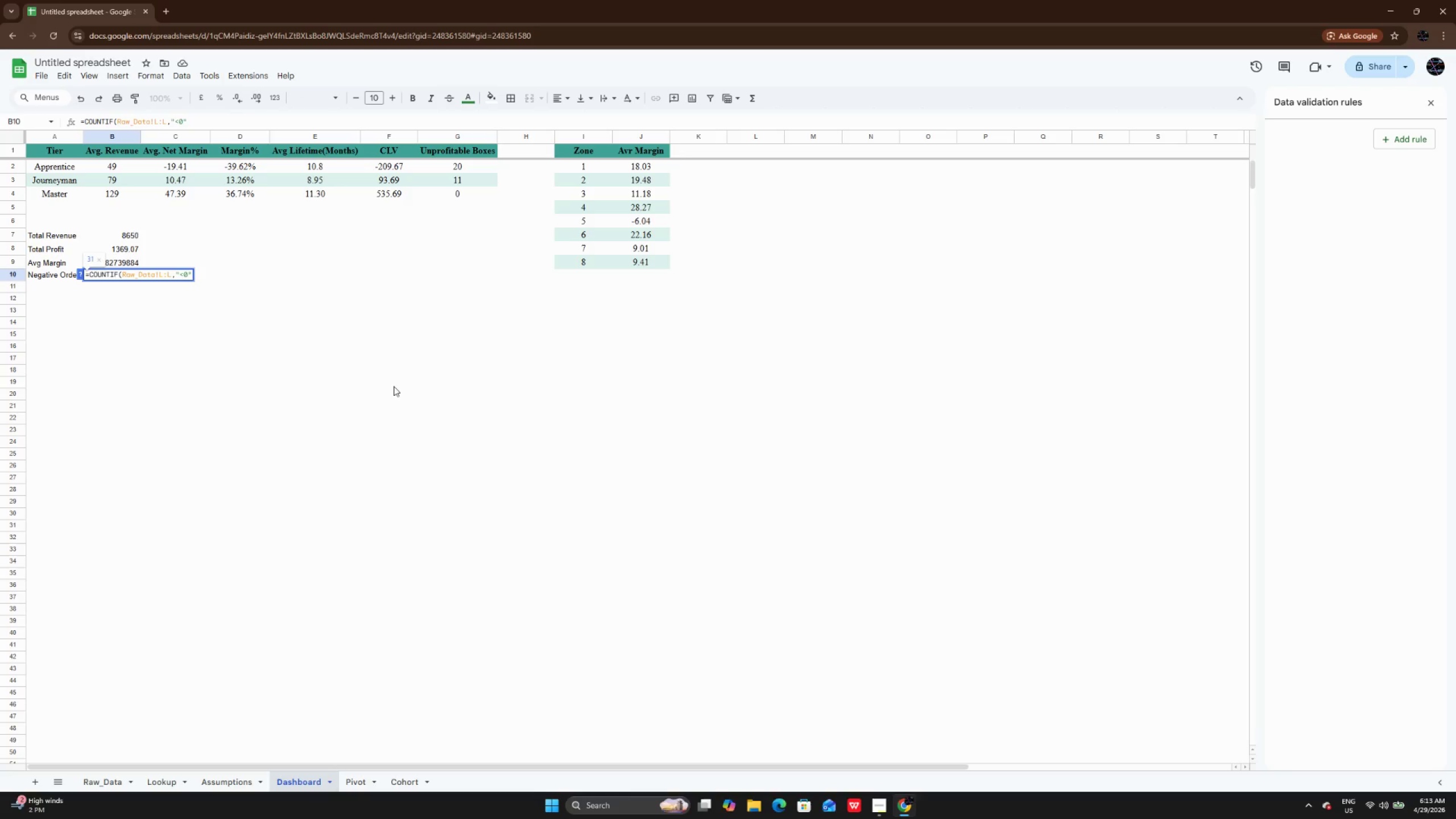 
key(ArrowRight)
 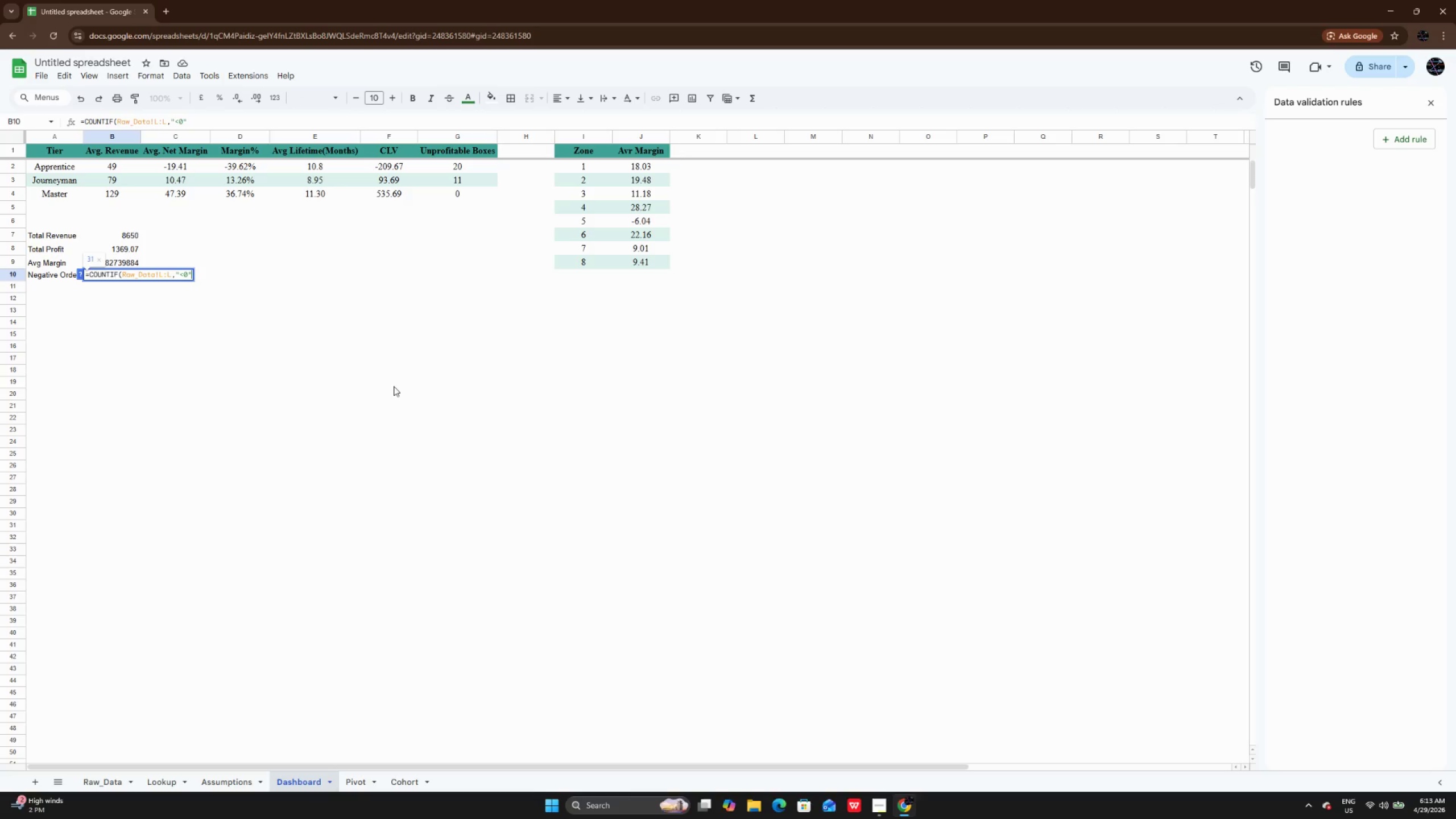 
key(Enter)
 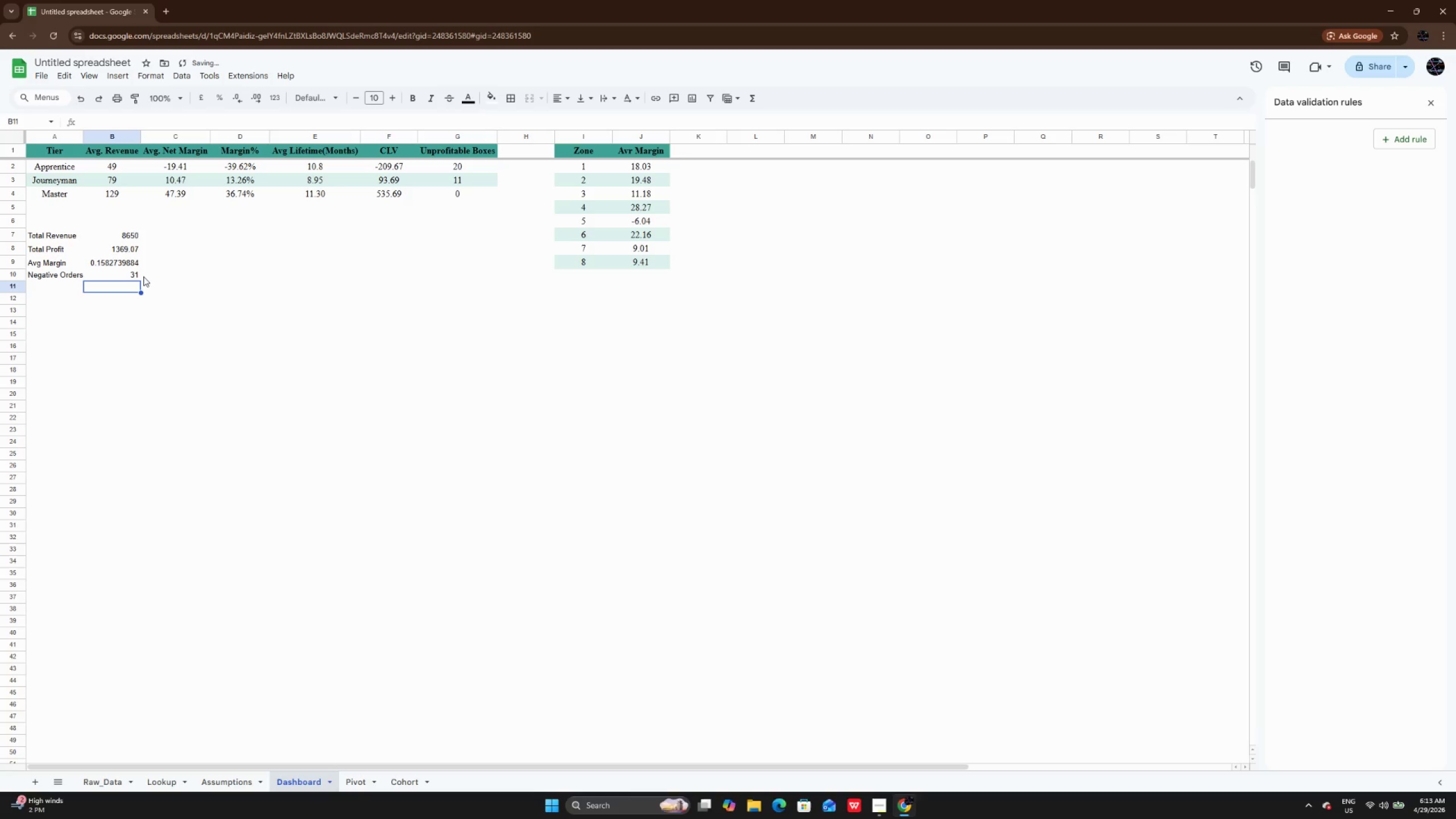 
left_click([142, 263])
 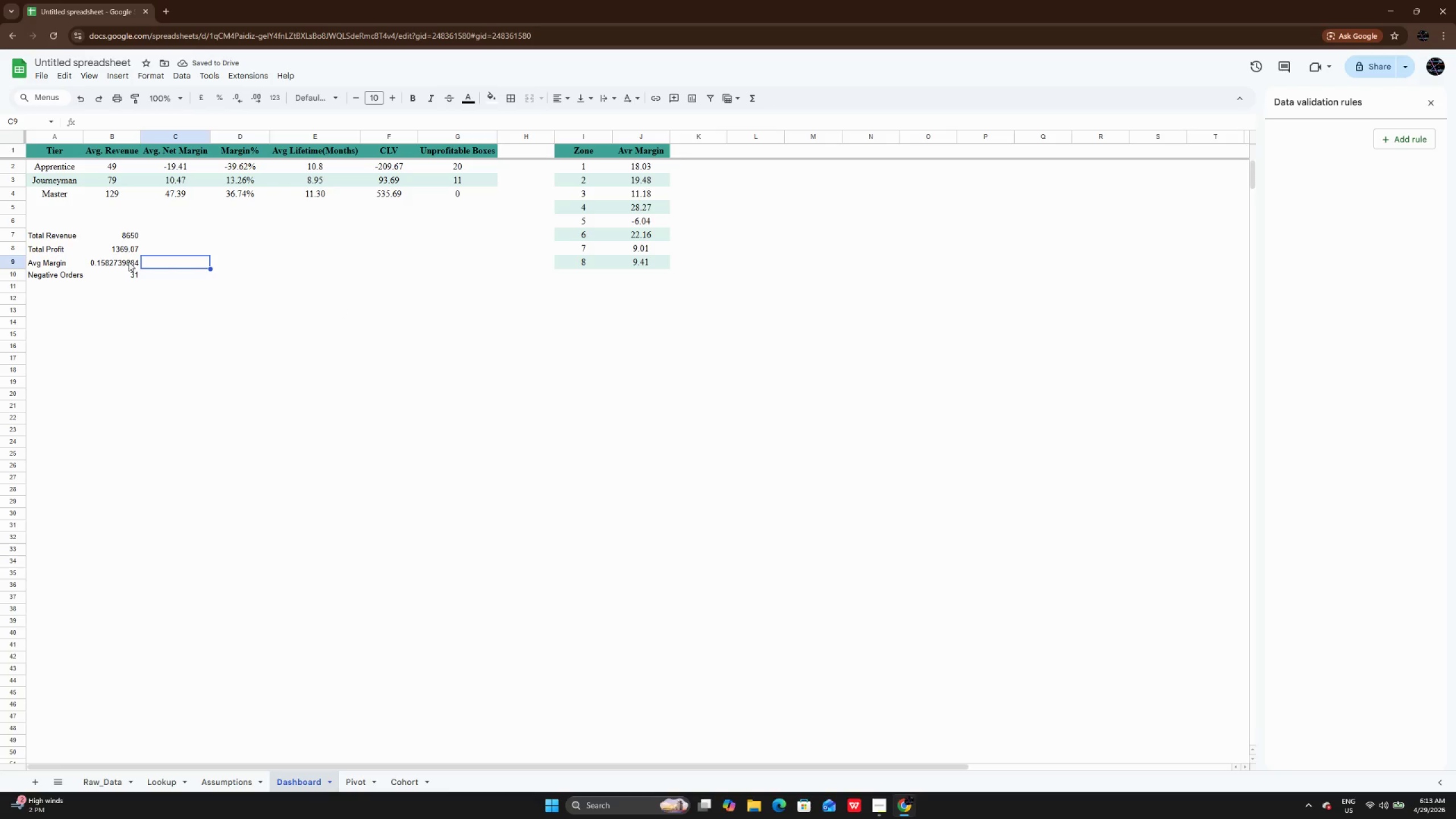 
left_click([129, 262])
 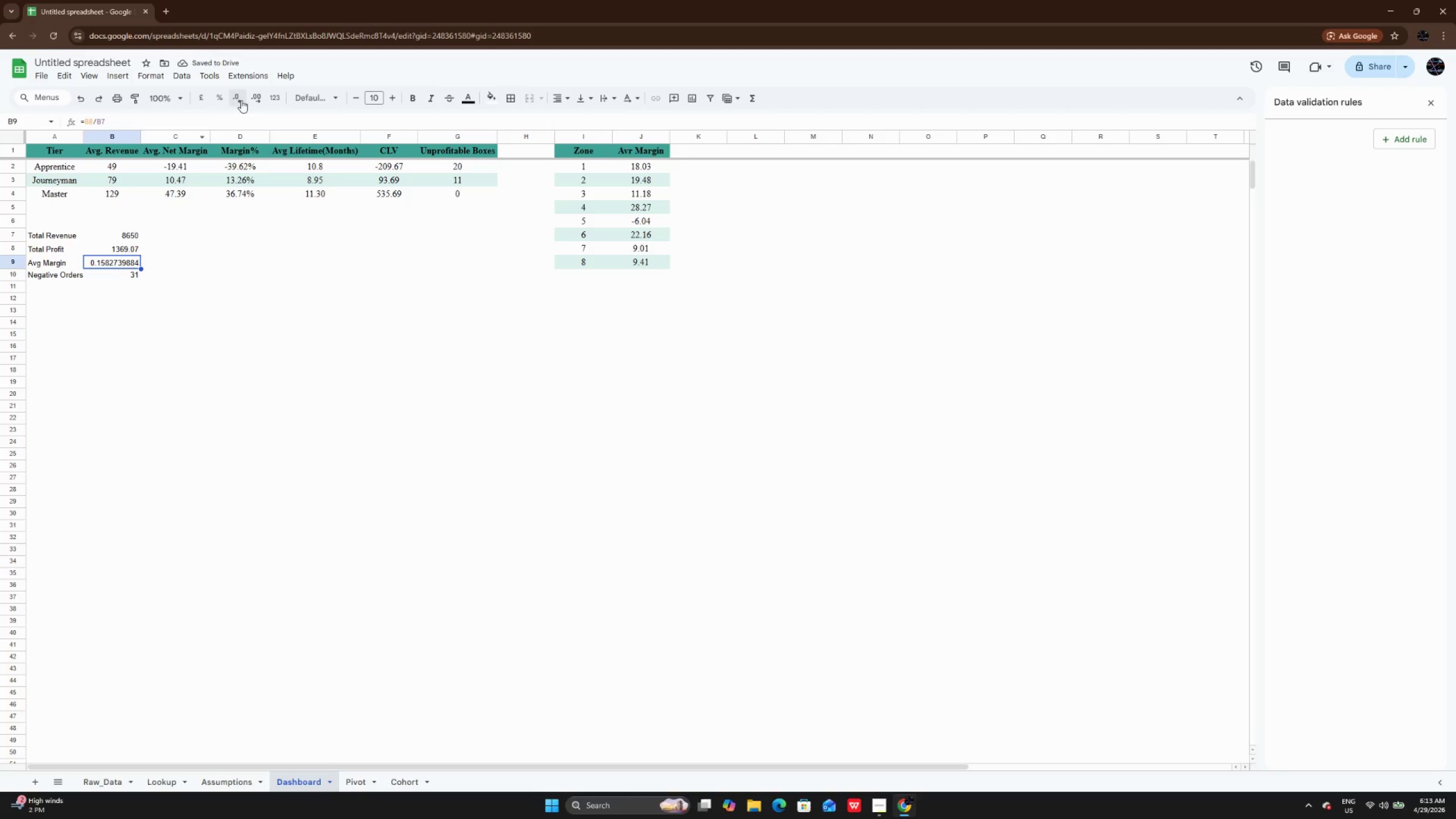 
double_click([241, 100])
 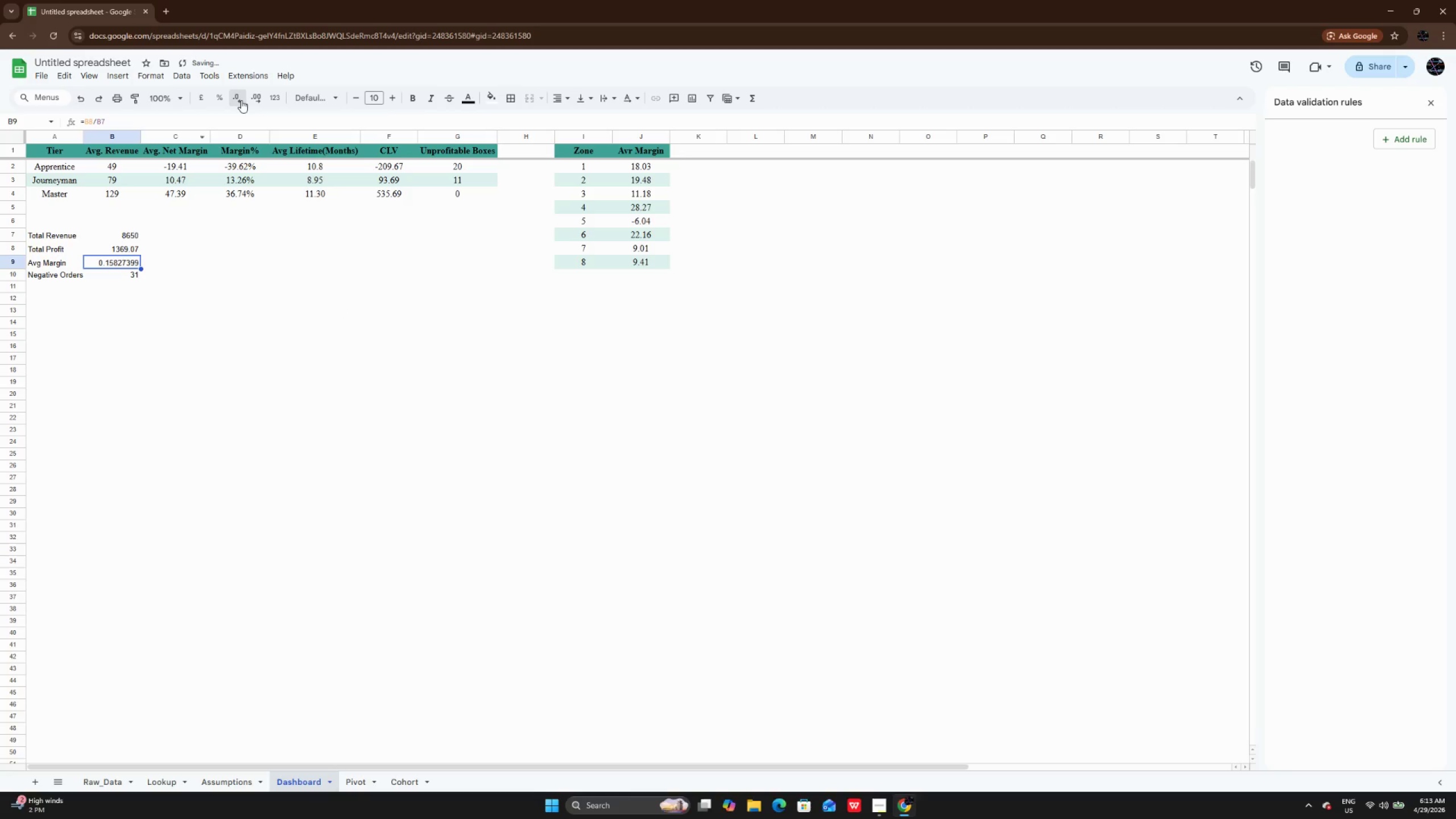 
triple_click([241, 100])
 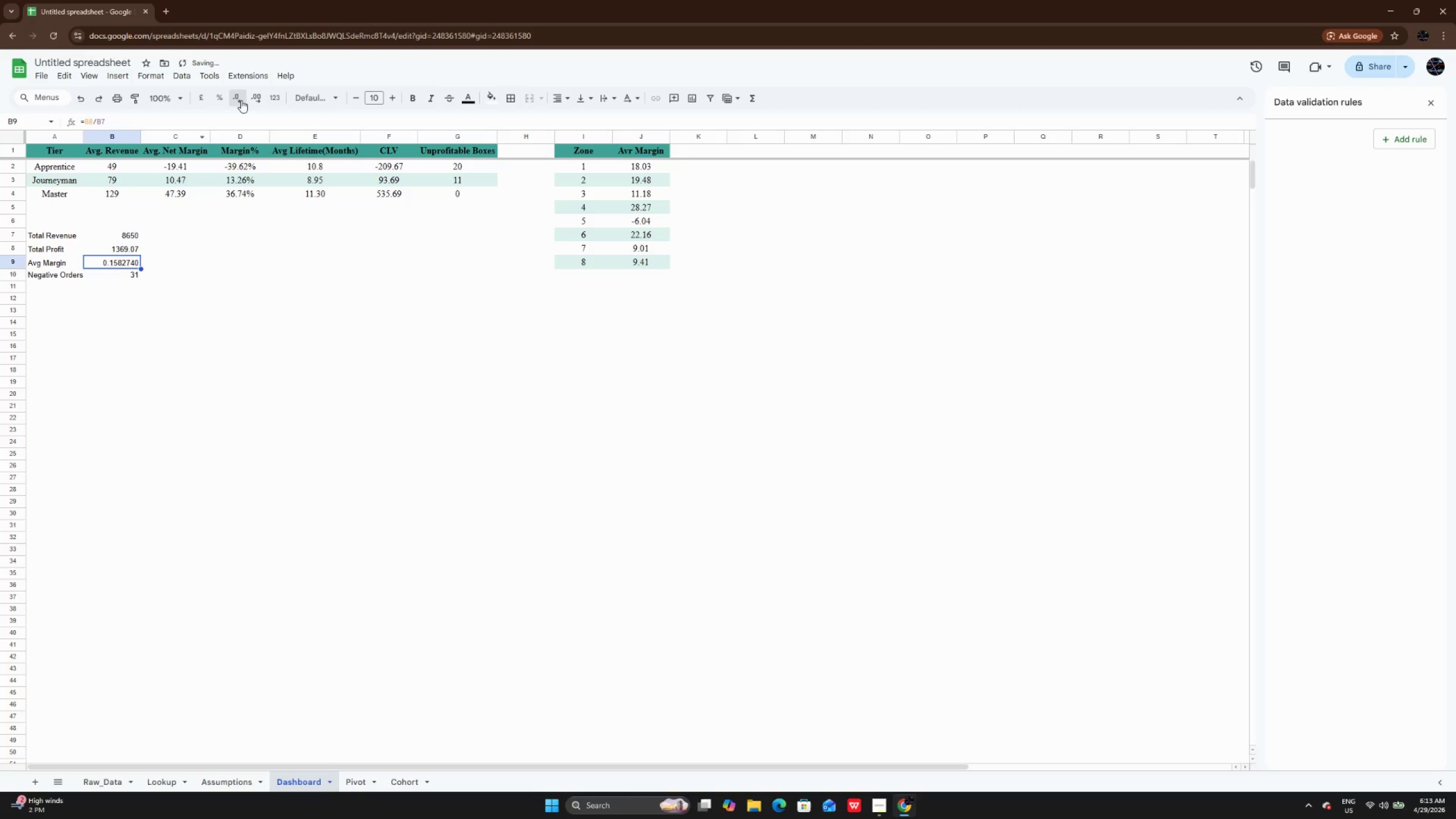 
triple_click([241, 100])
 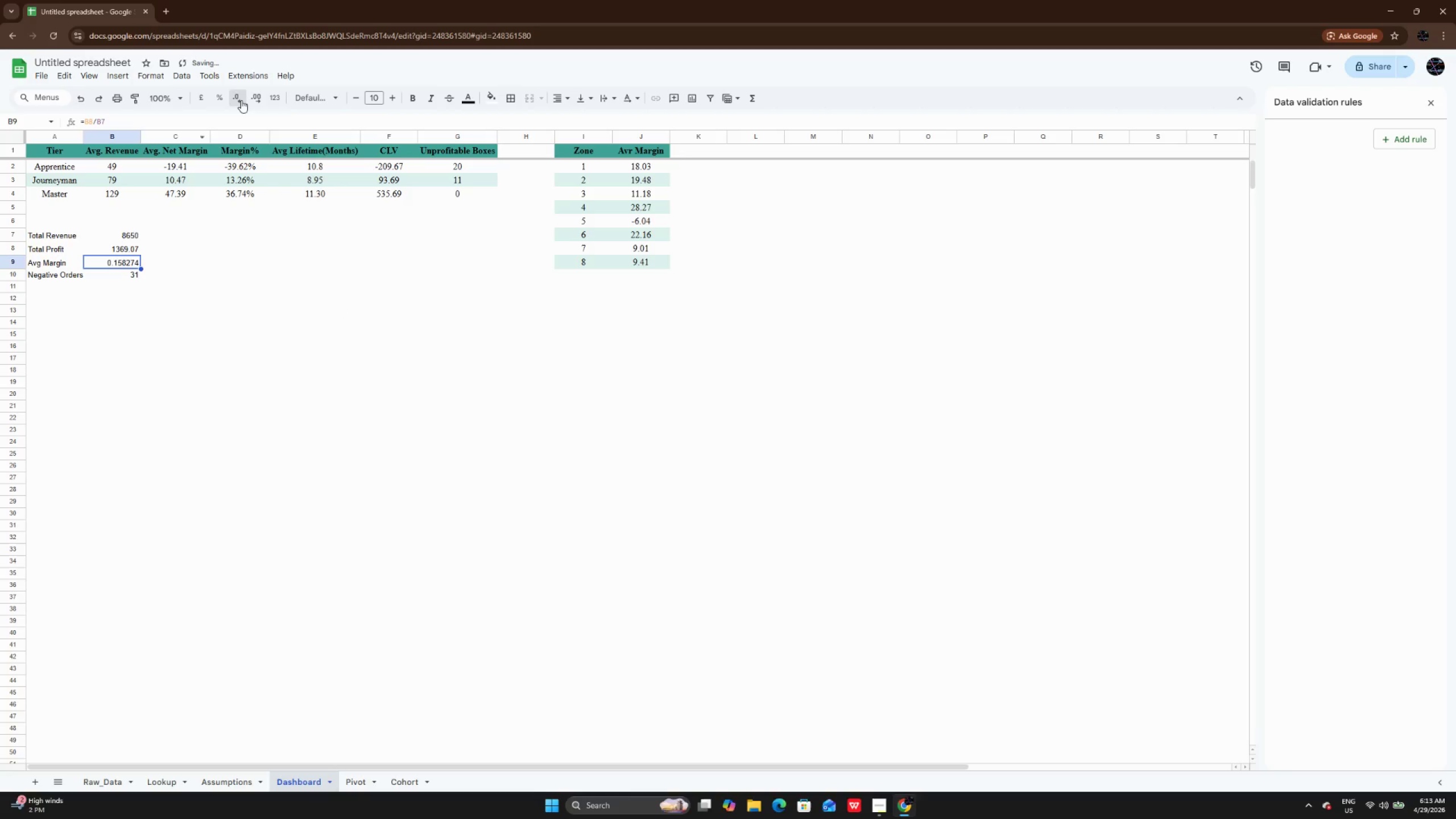 
triple_click([241, 100])
 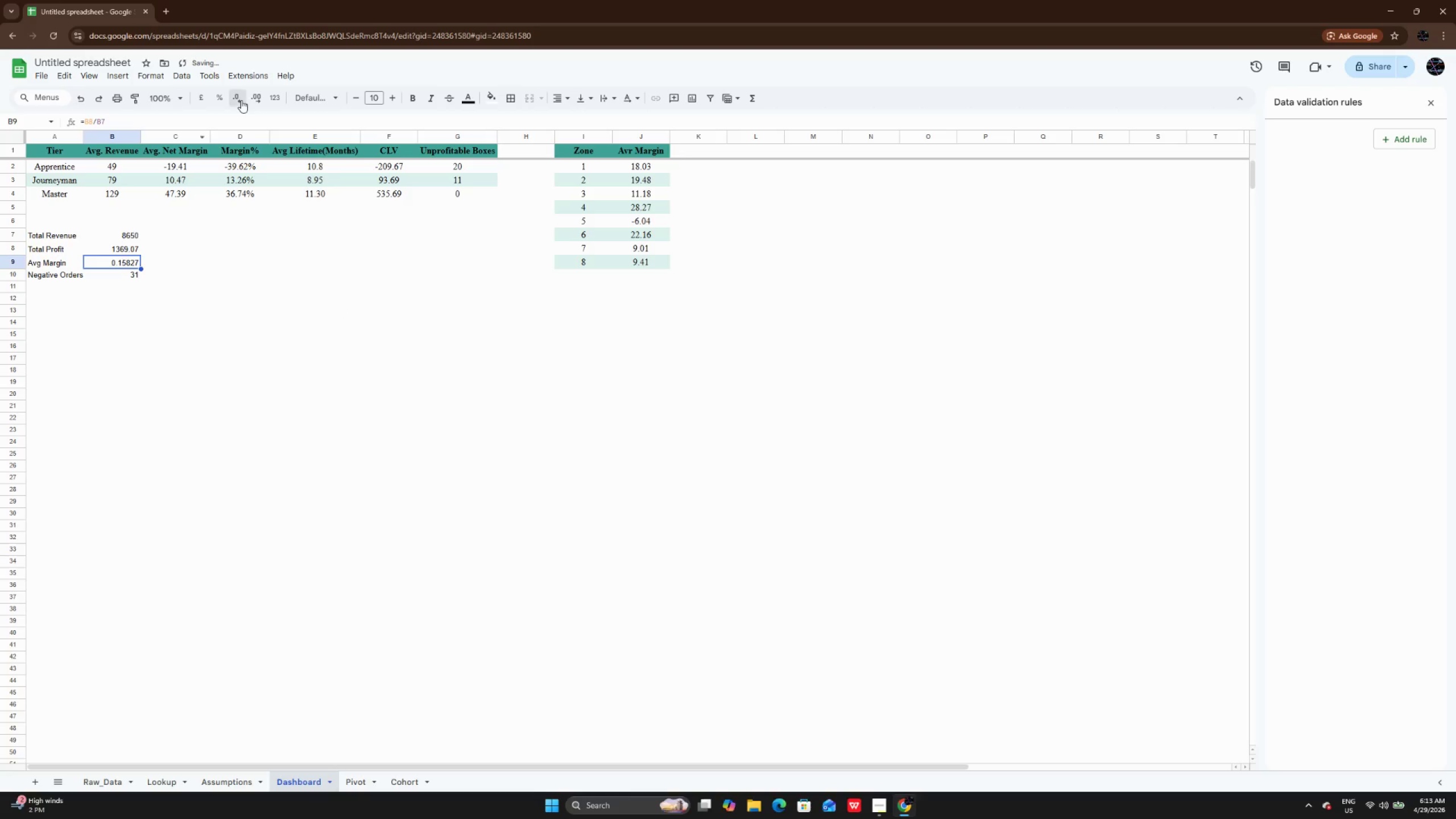 
triple_click([241, 100])
 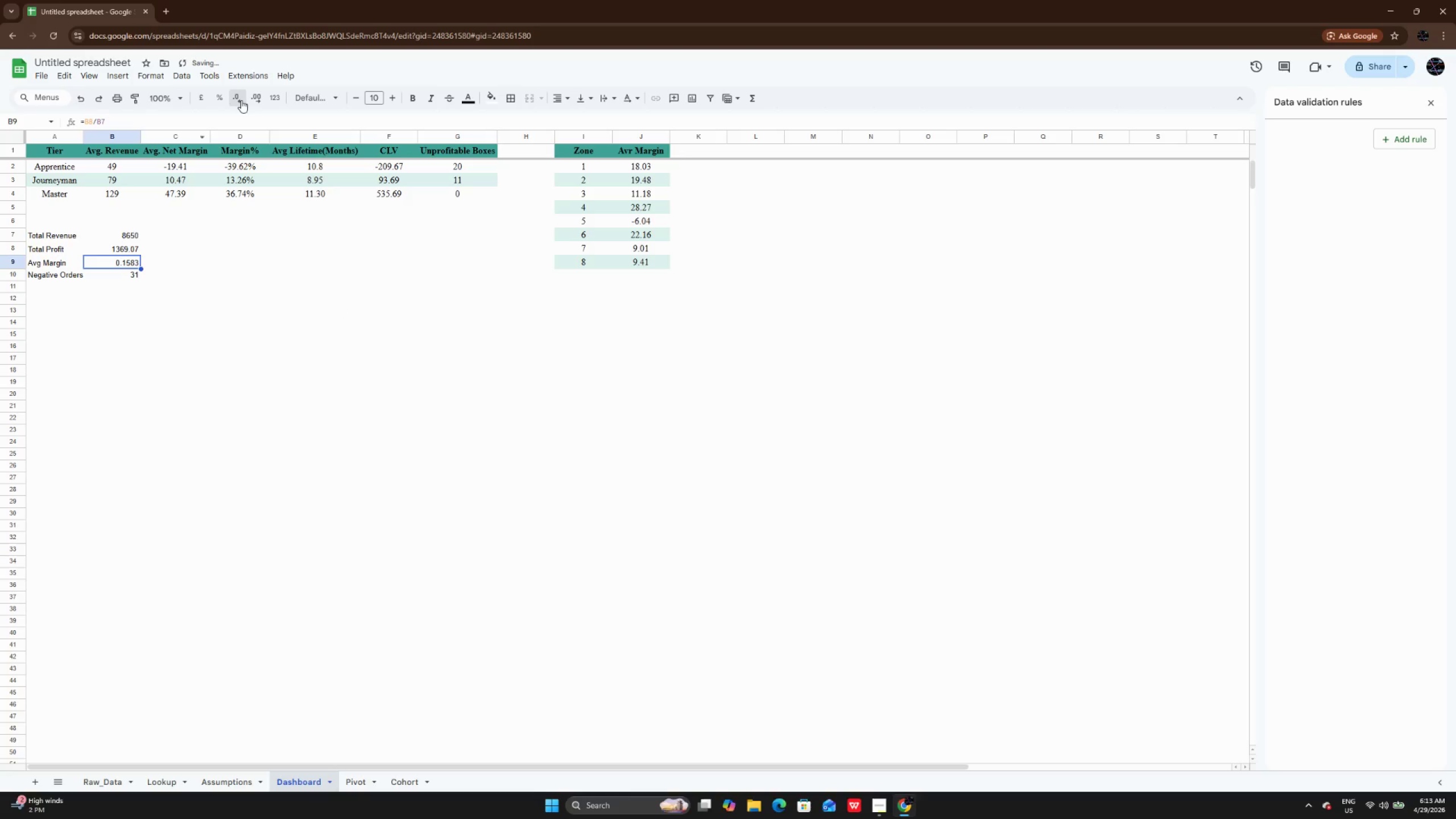 
triple_click([241, 100])
 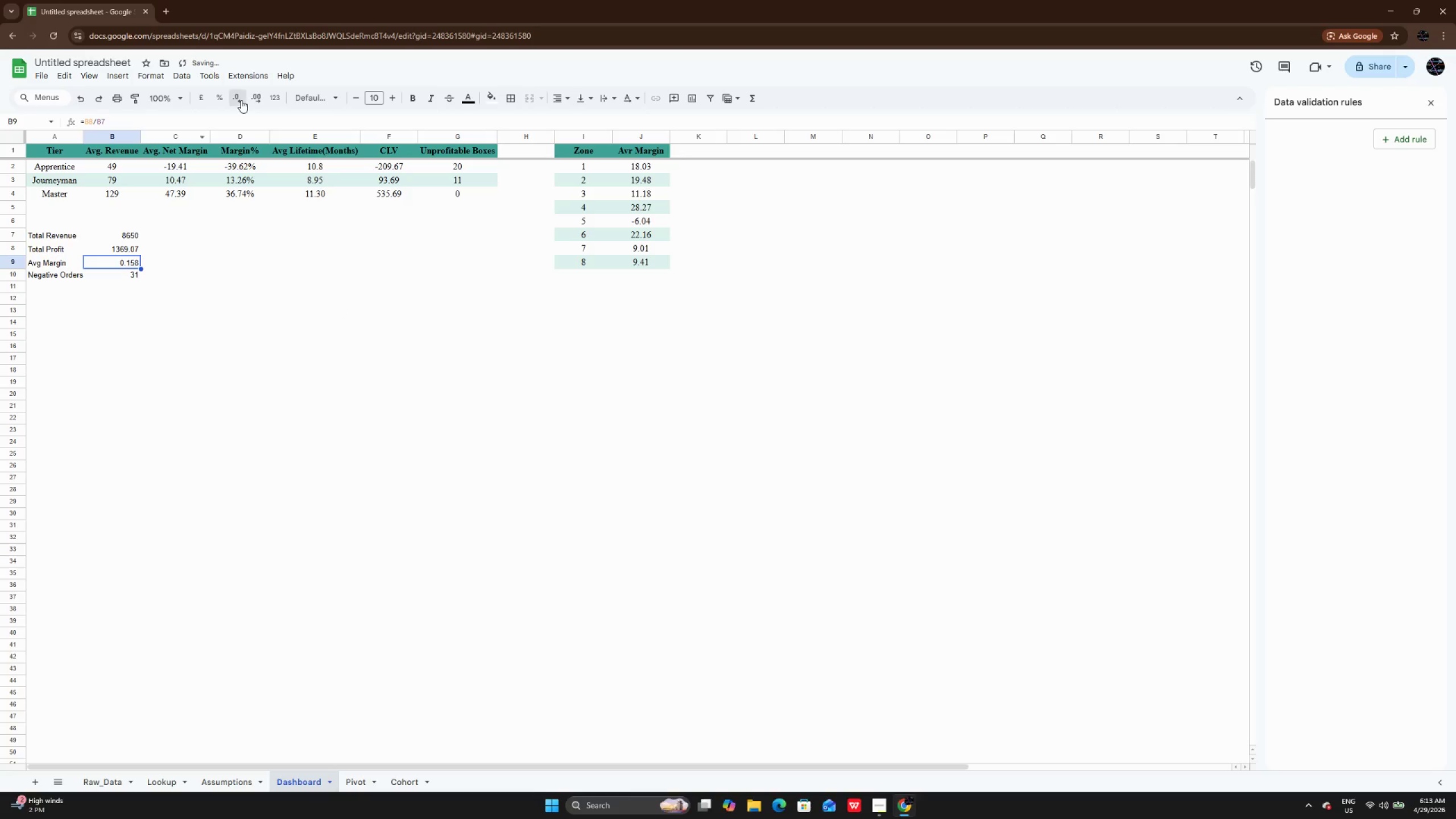 
triple_click([241, 100])
 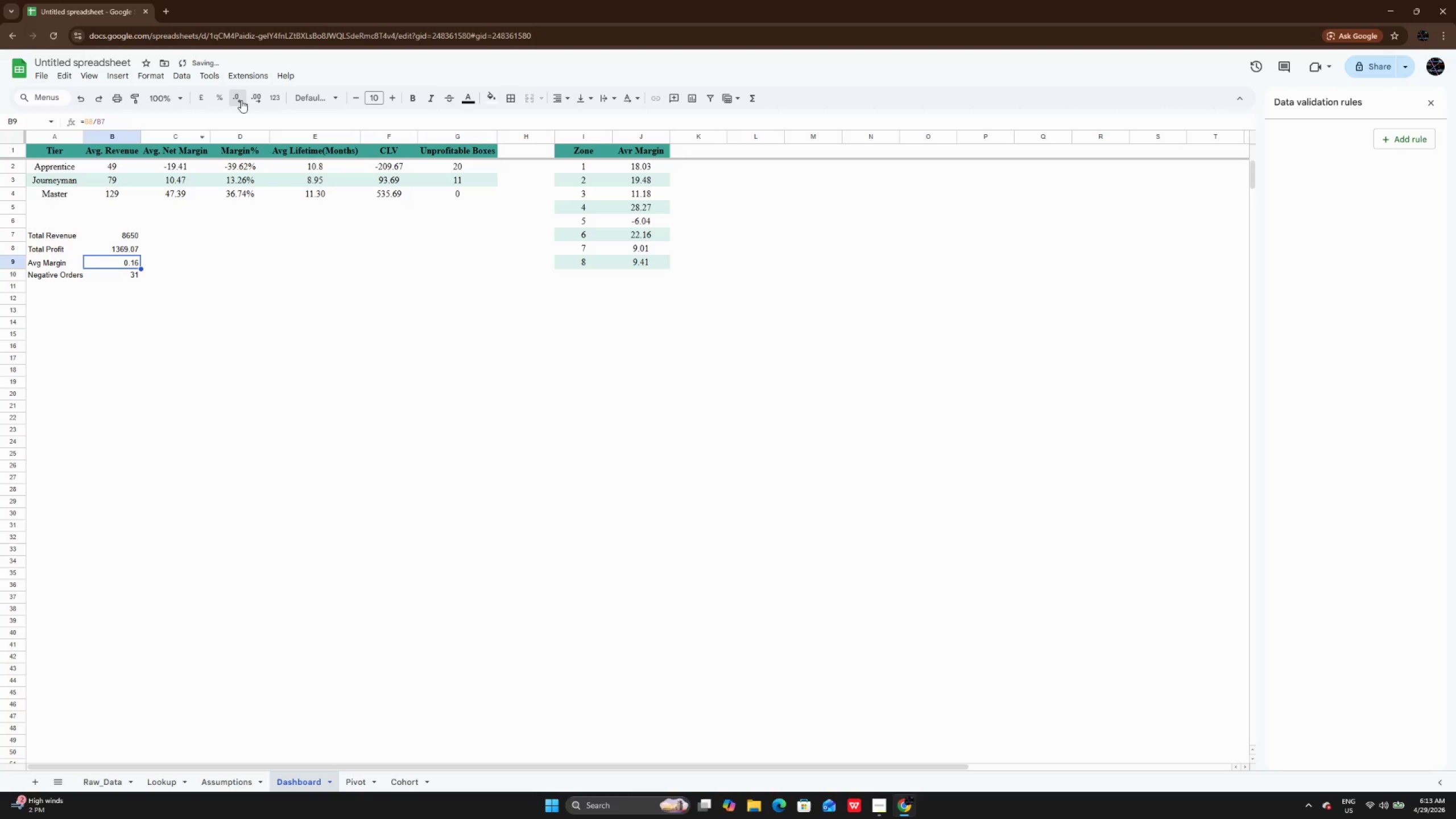 
triple_click([241, 100])
 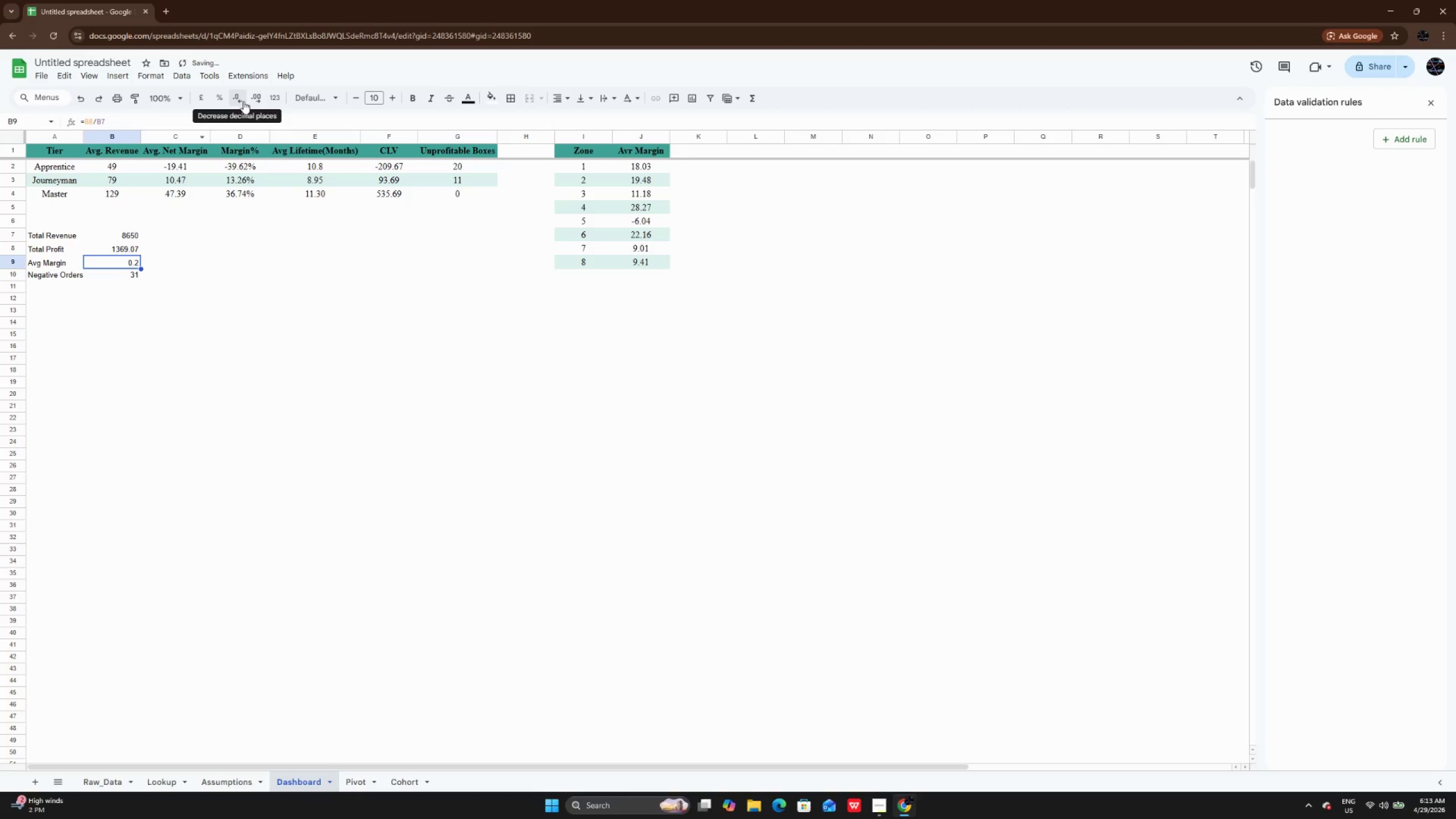 
key(Control+ControlLeft)
 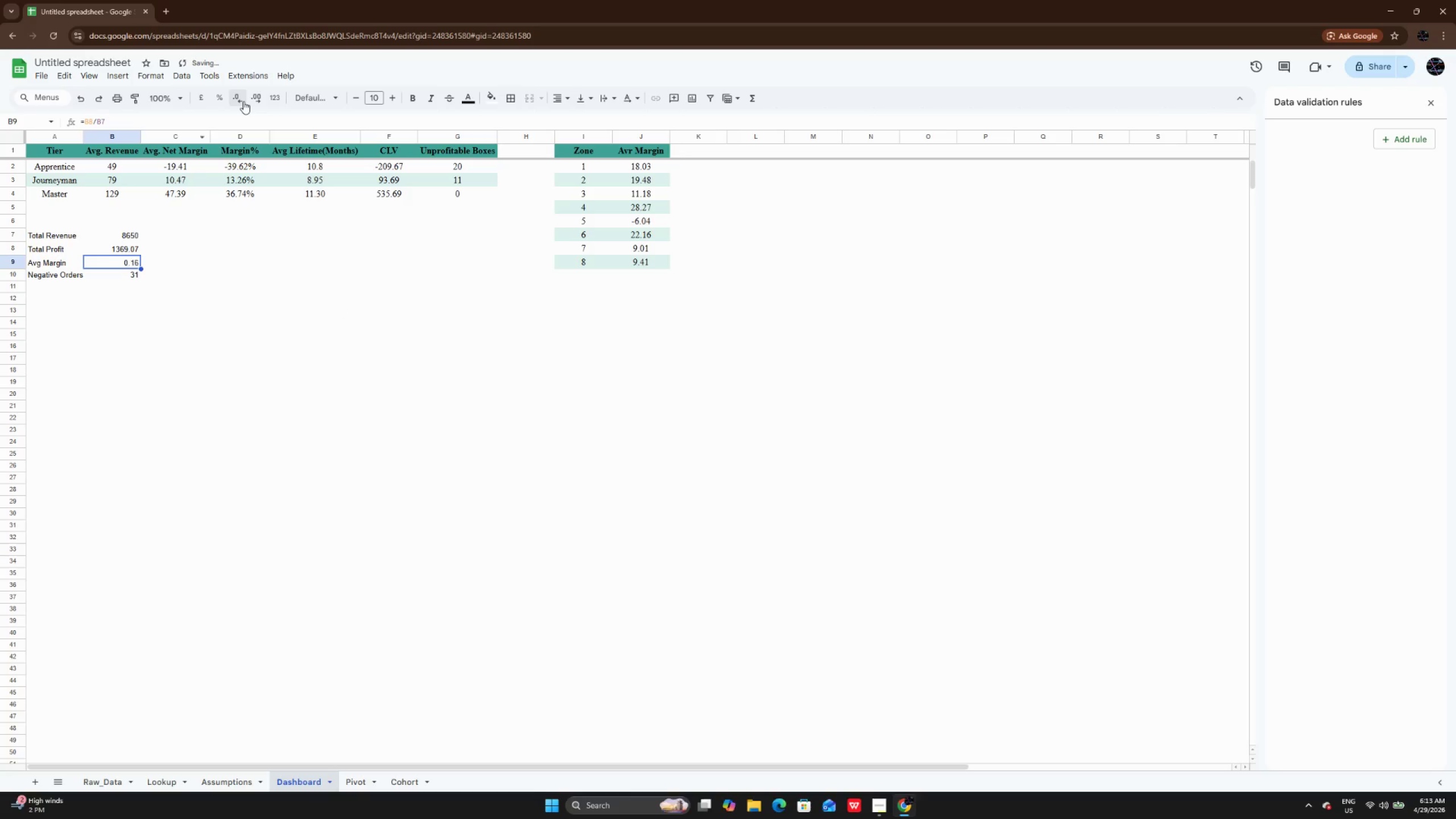 
key(Control+Z)
 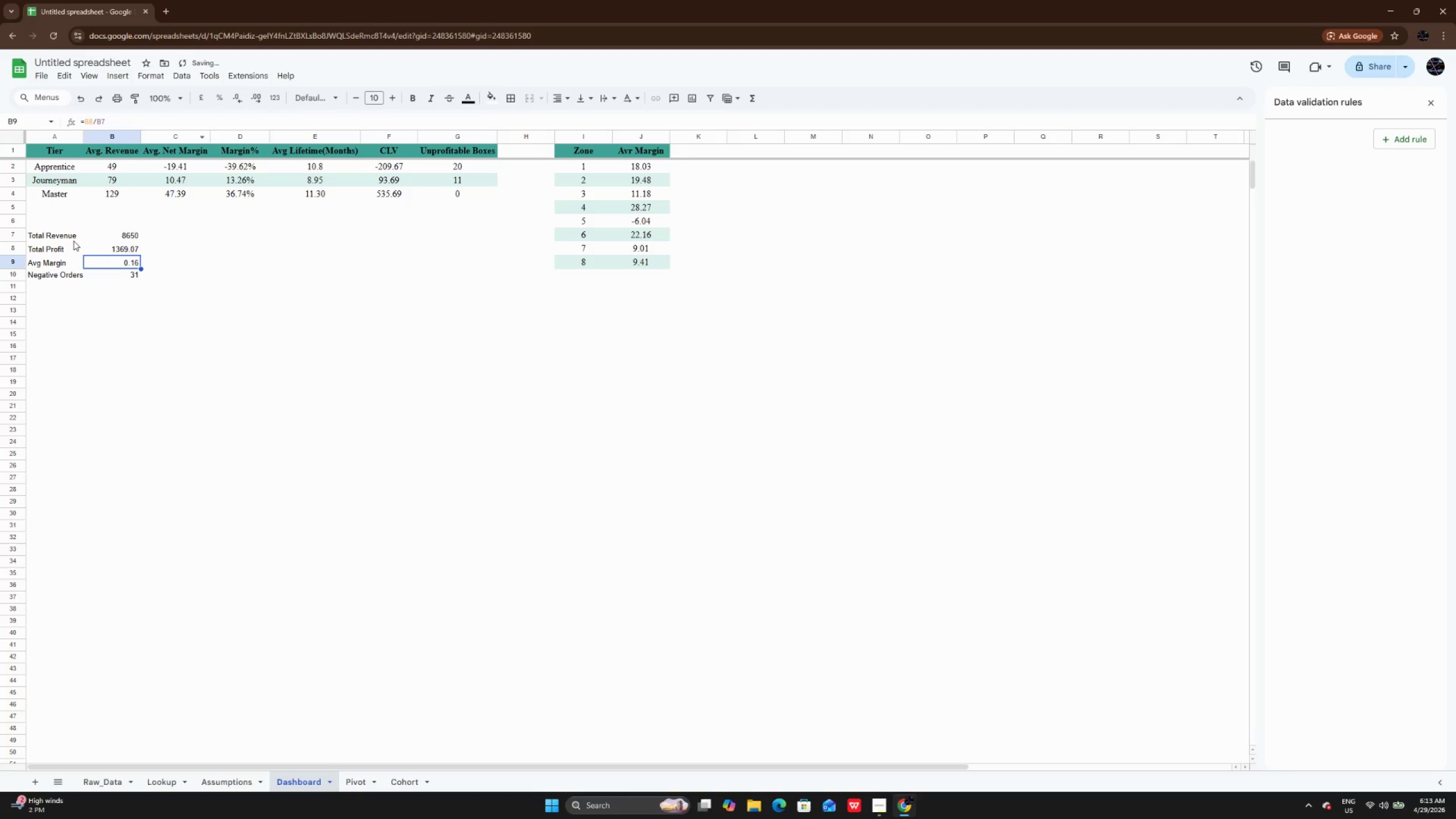 
left_click_drag(start_coordinate=[73, 237], to_coordinate=[124, 276])
 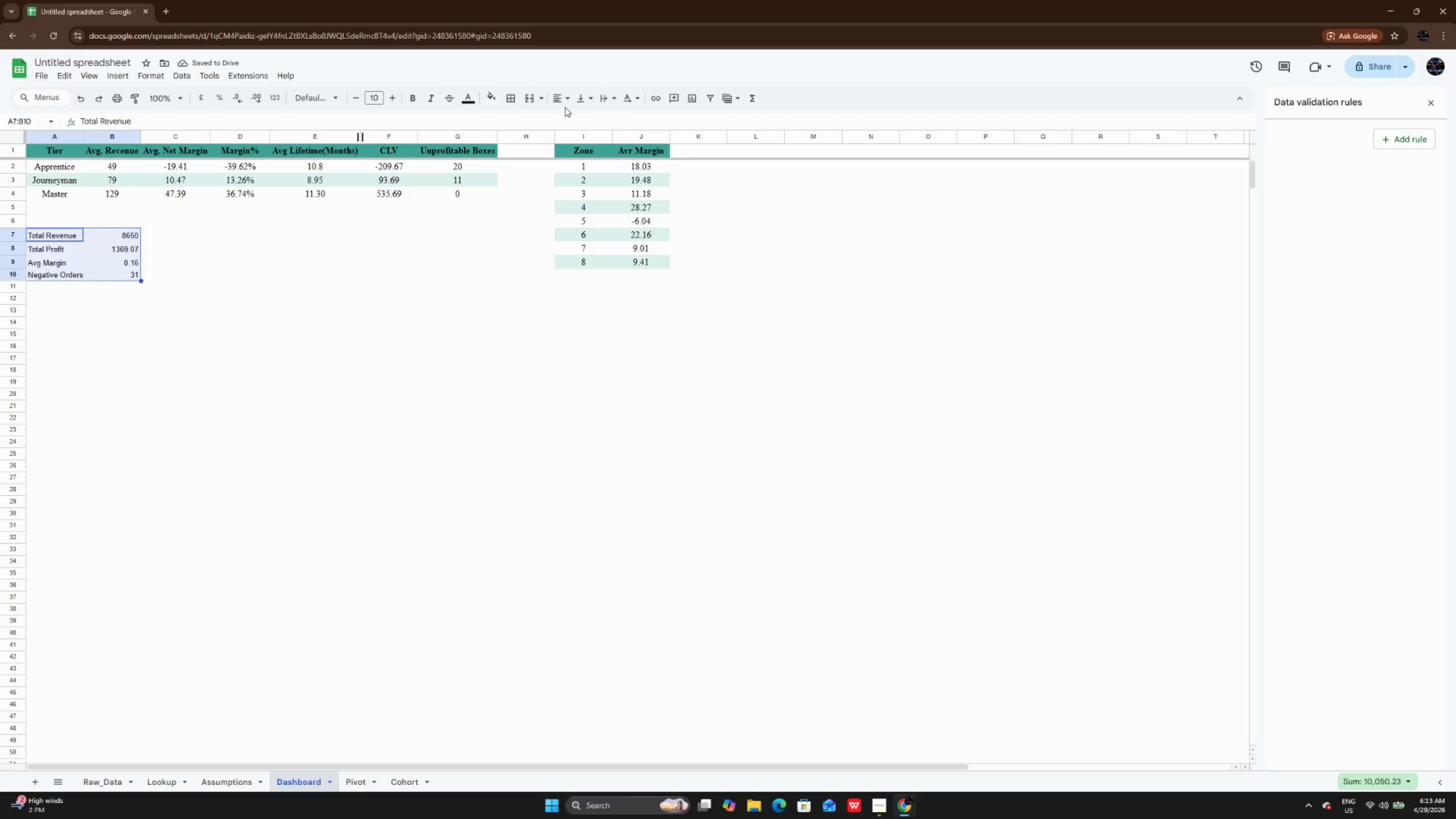 
left_click([564, 102])
 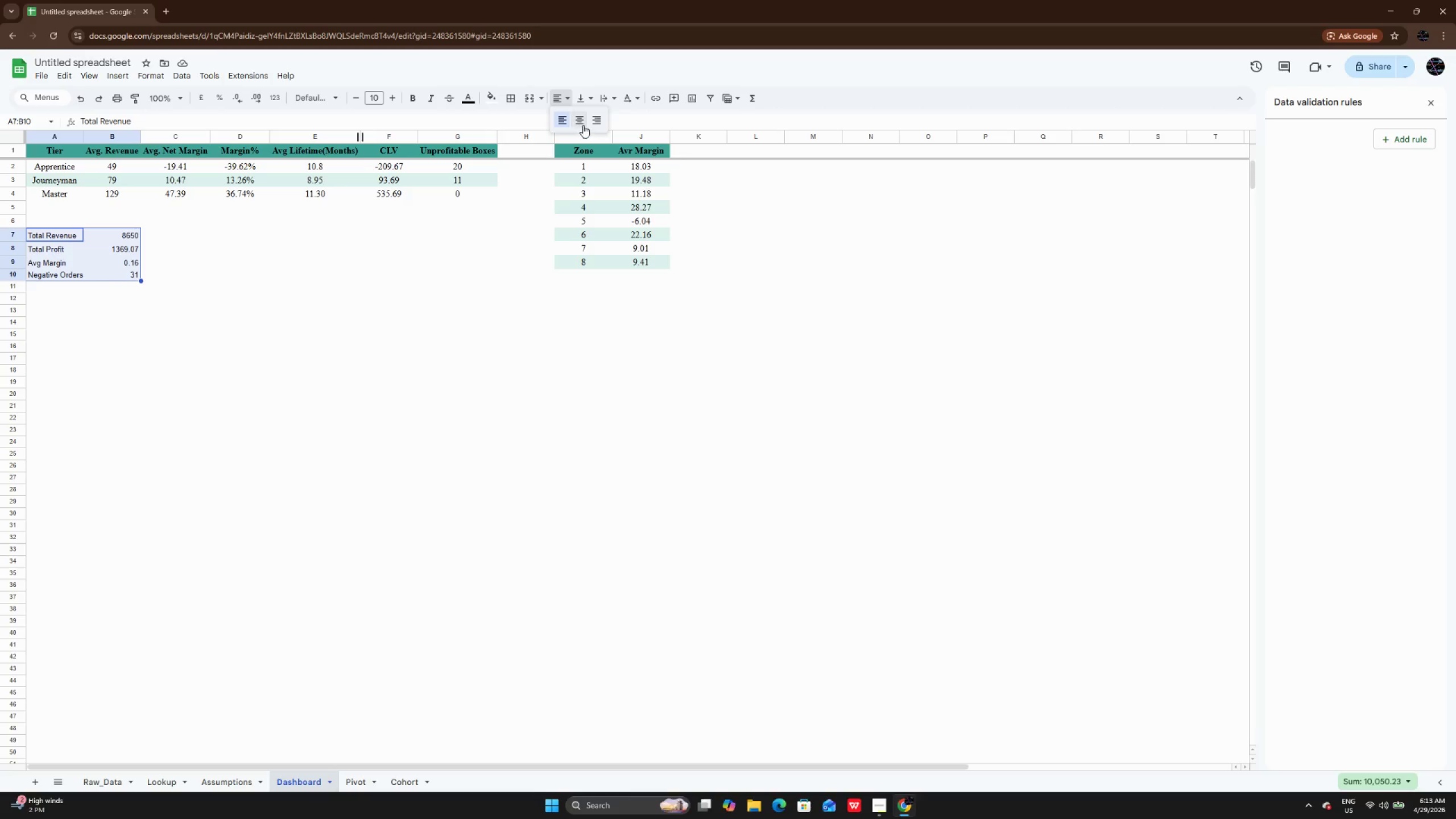 
left_click([584, 125])
 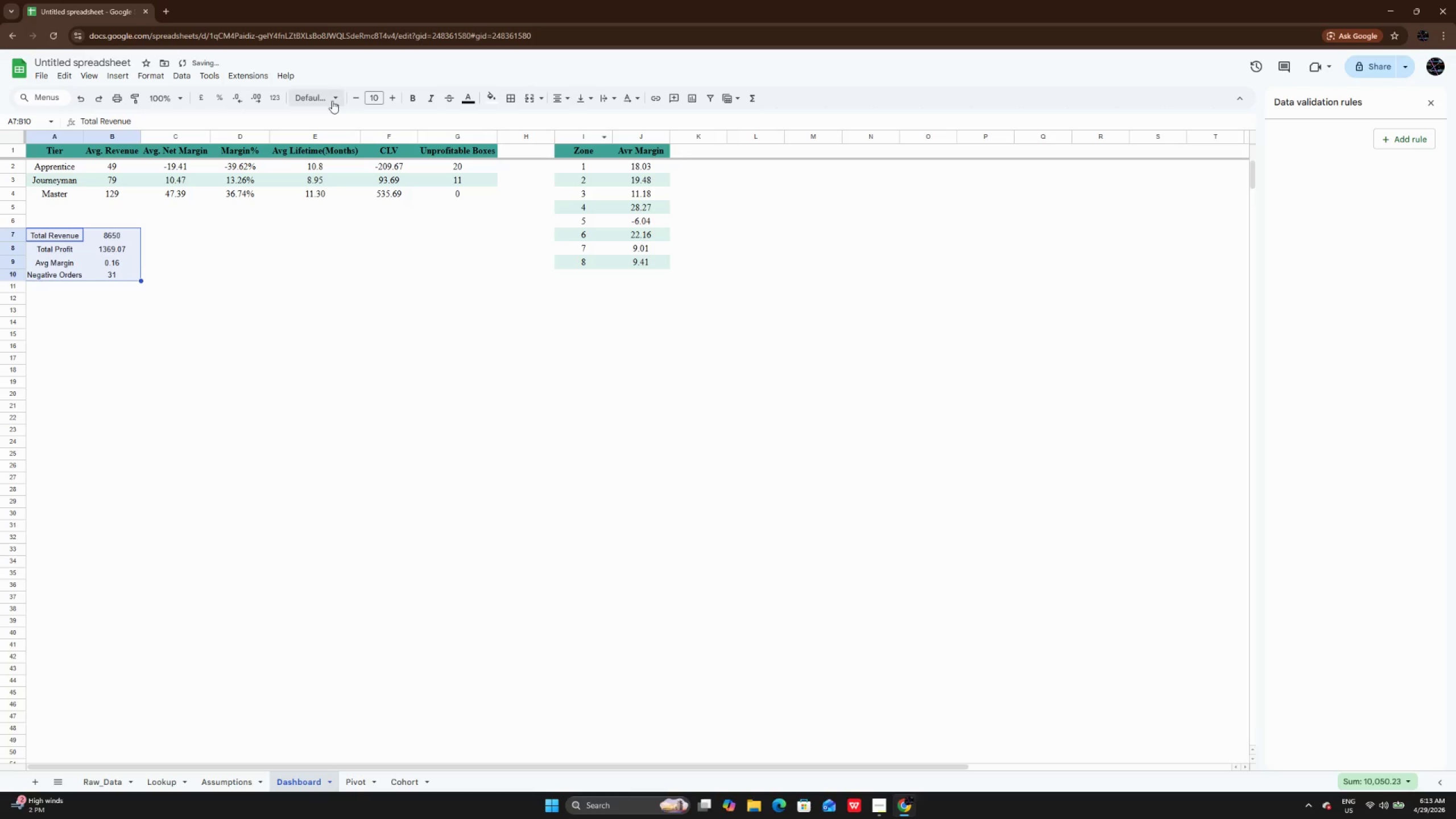 
left_click([330, 100])
 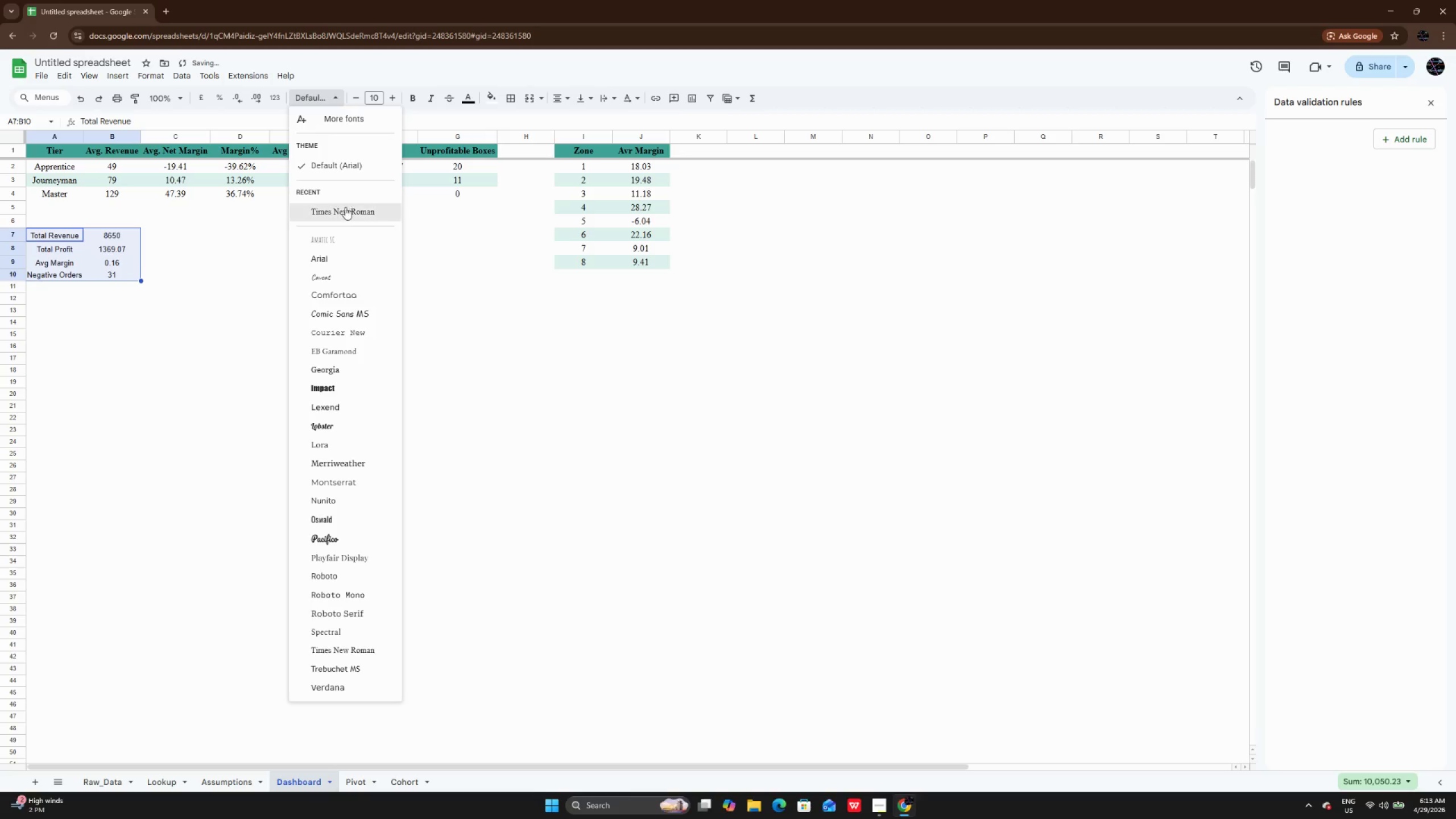 
left_click([344, 210])
 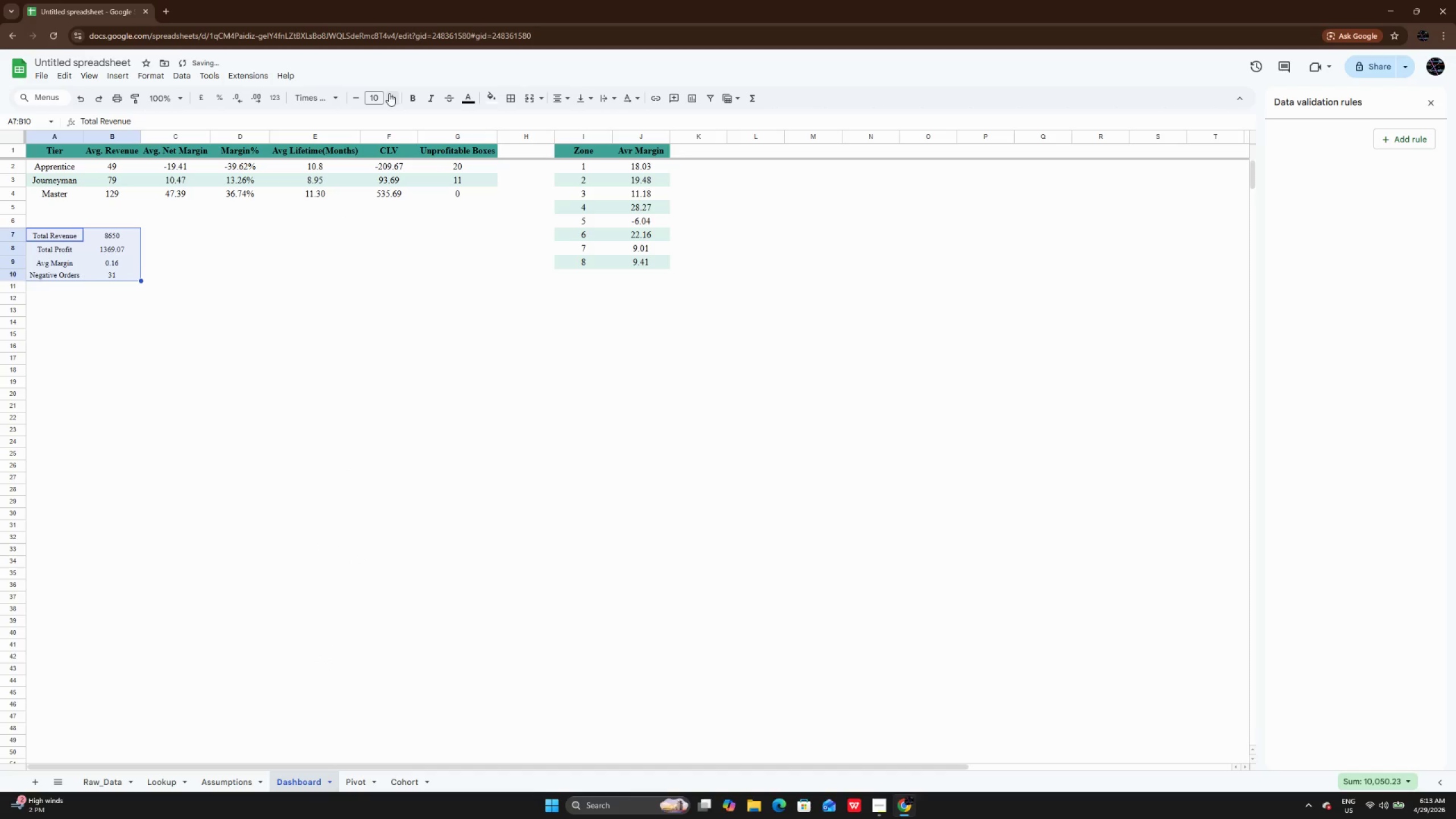 
double_click([389, 93])
 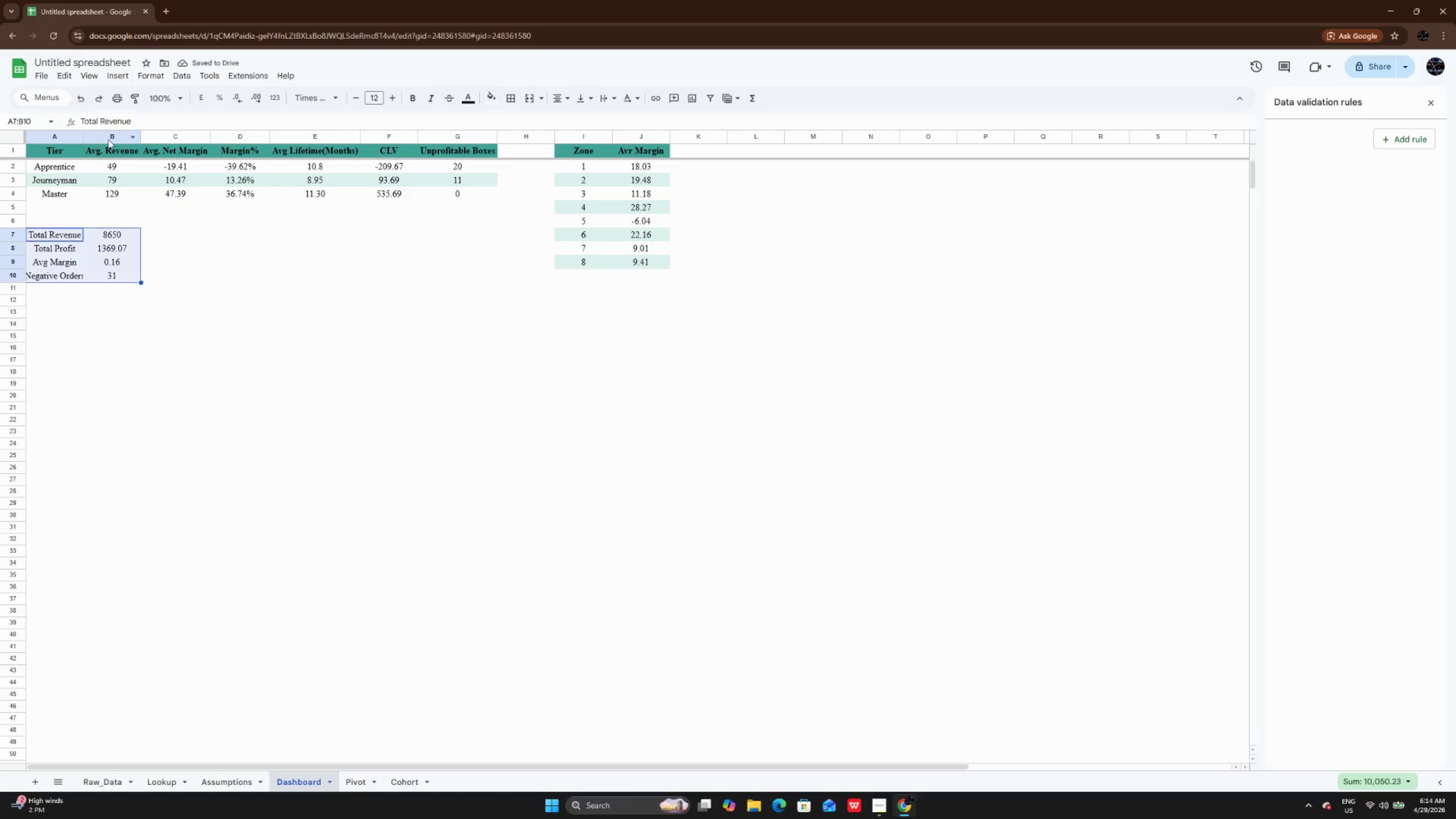 
double_click([82, 138])
 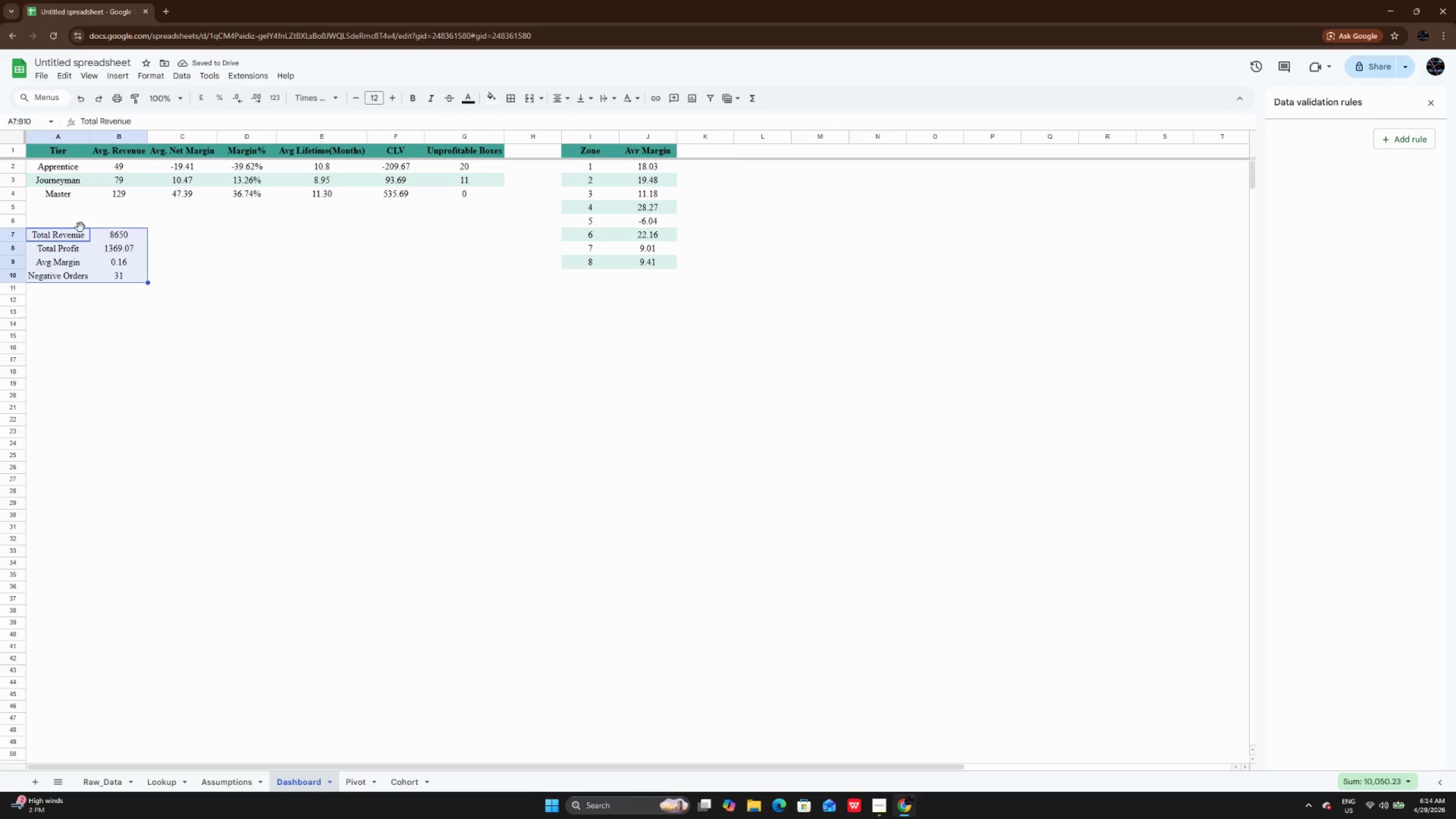 
left_click([97, 322])
 